 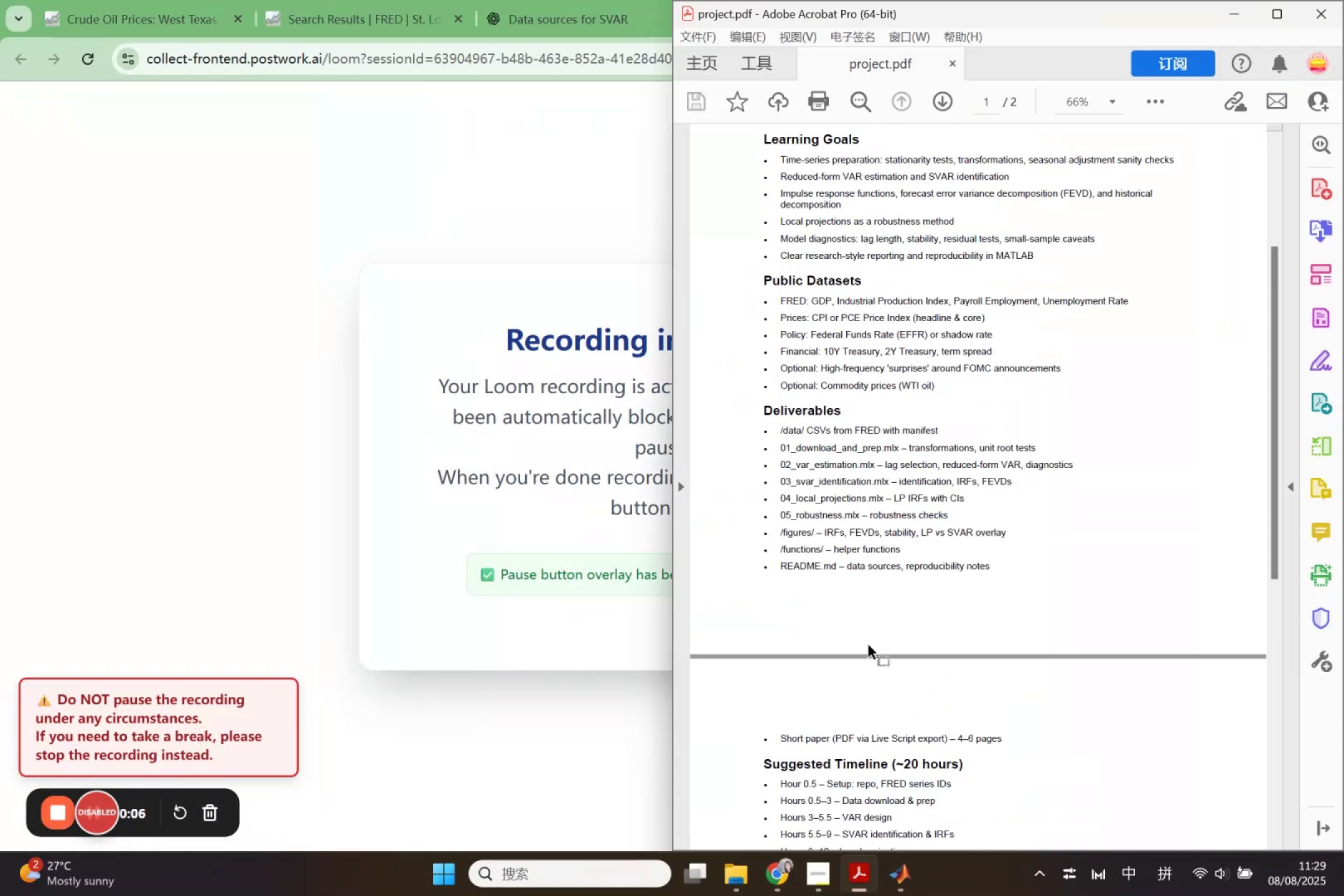 
left_click_drag(start_coordinate=[908, 880], to_coordinate=[908, 876])
 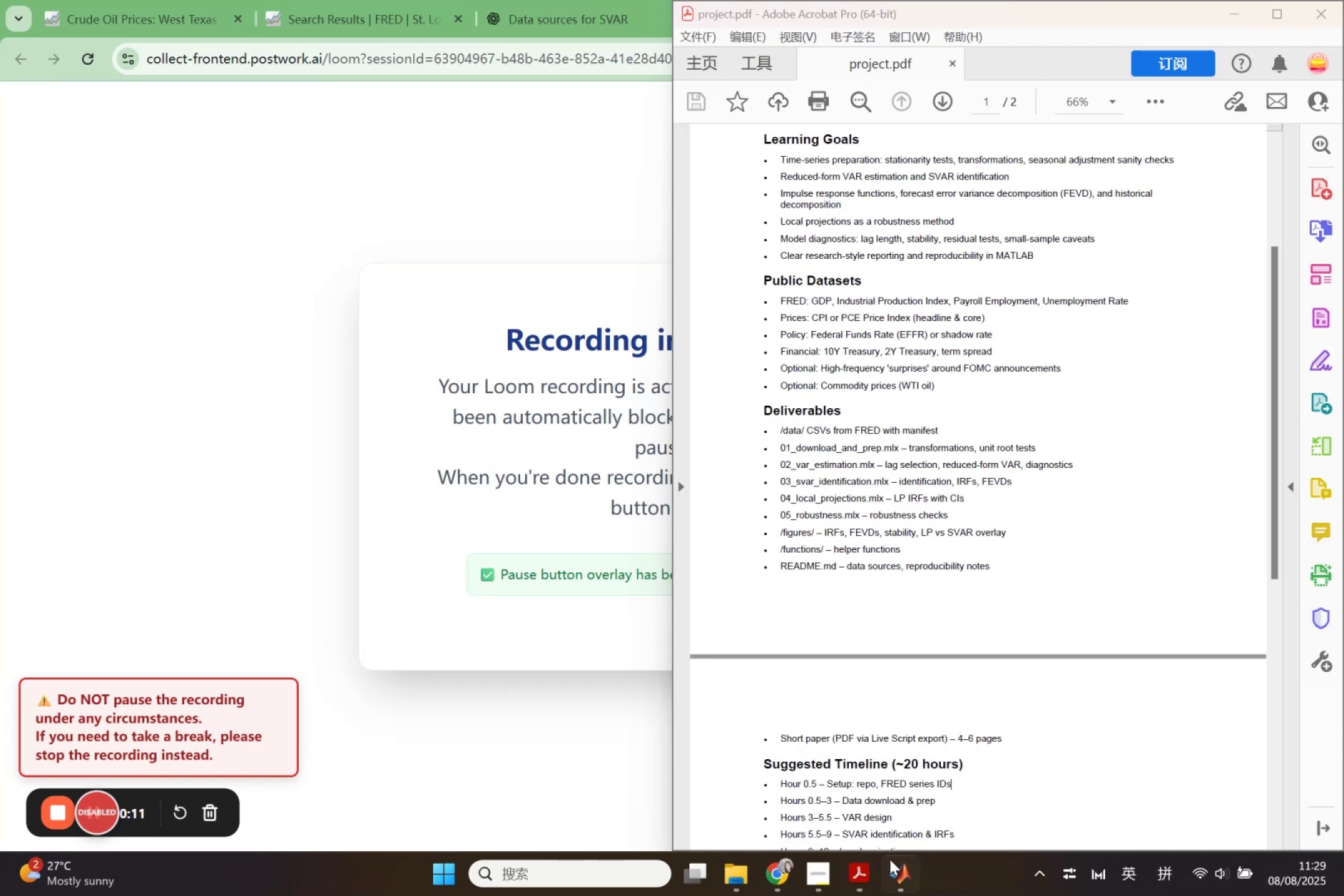 
left_click([897, 872])
 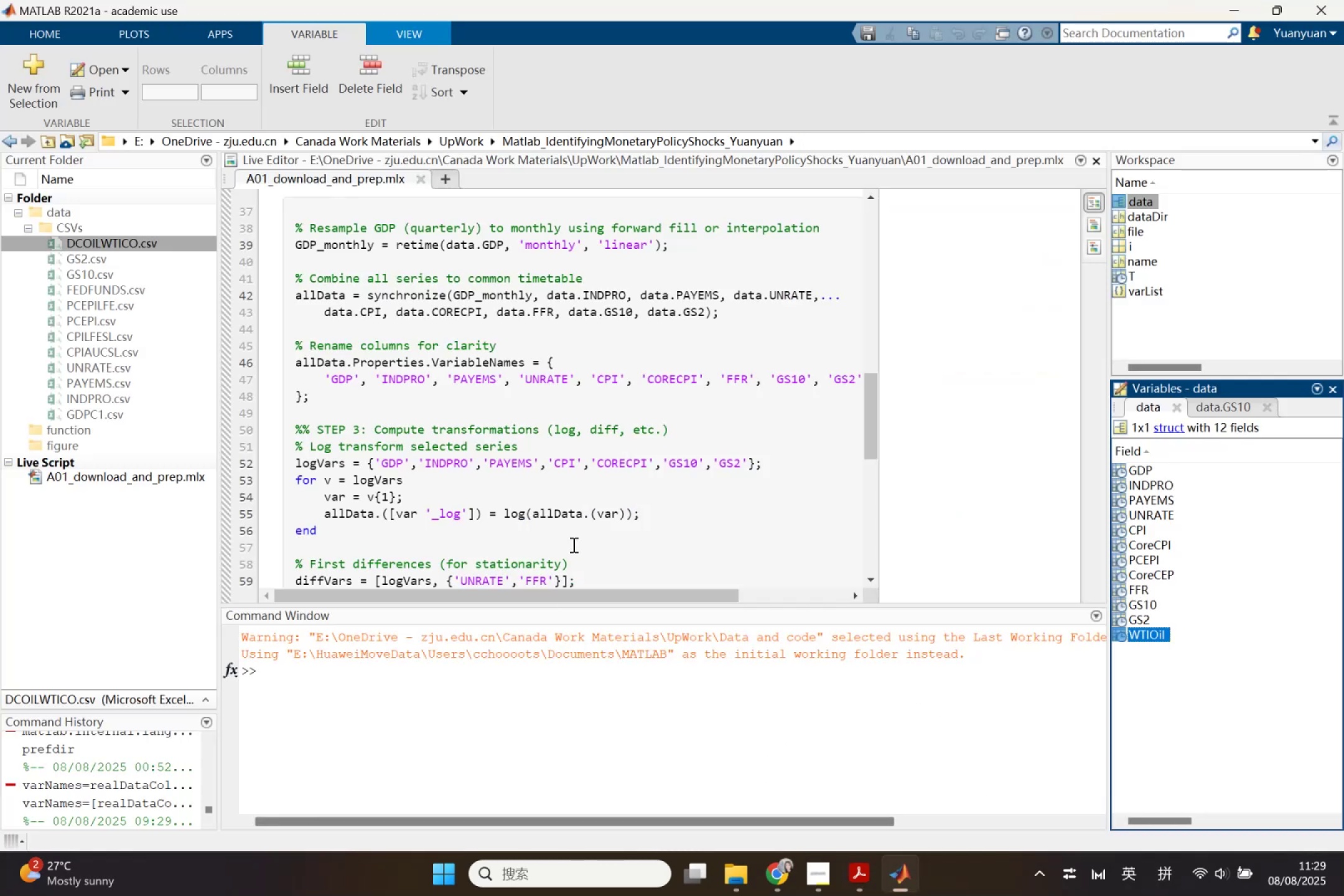 
scroll: coordinate [562, 496], scroll_direction: up, amount: 1.0
 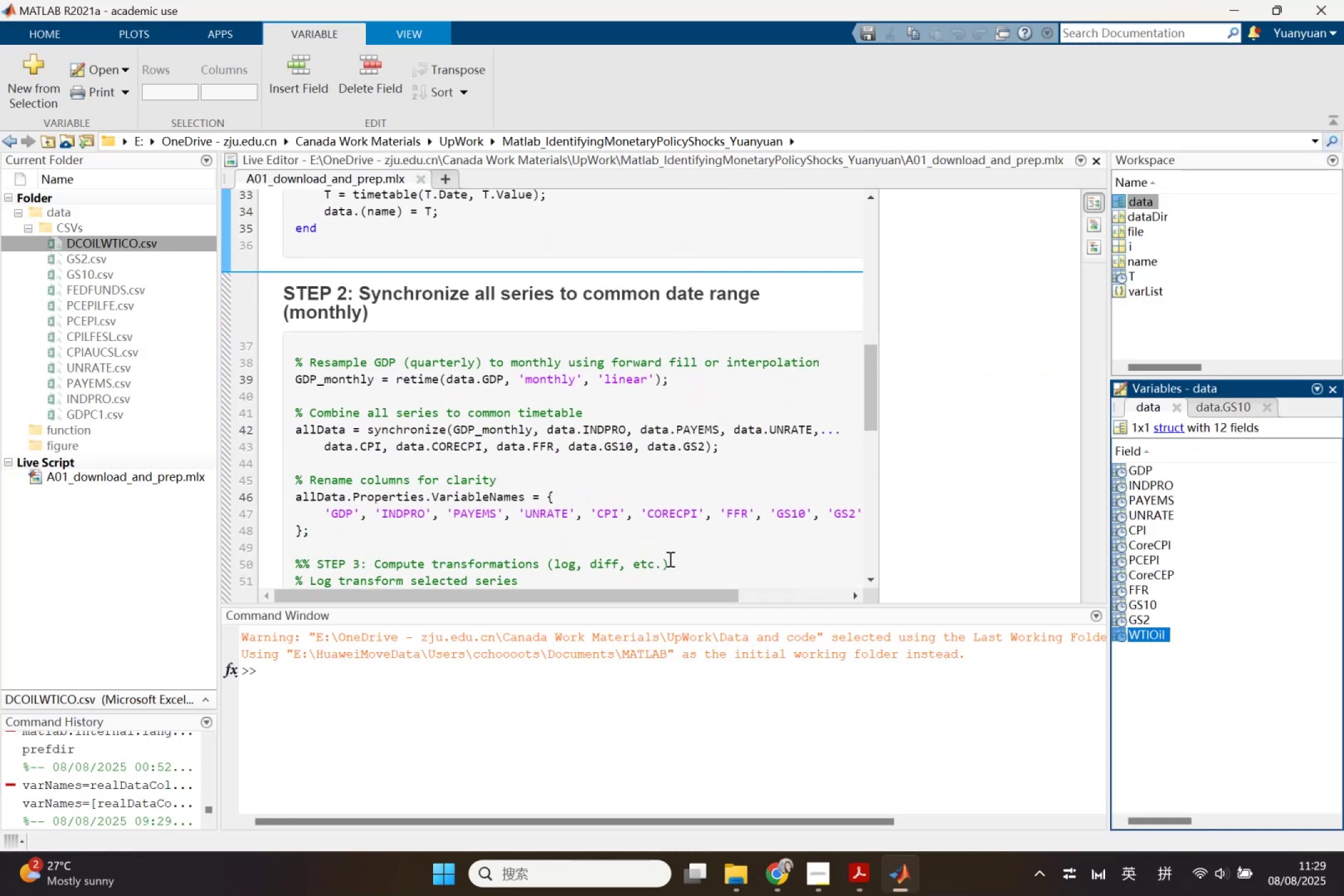 
left_click([674, 566])
 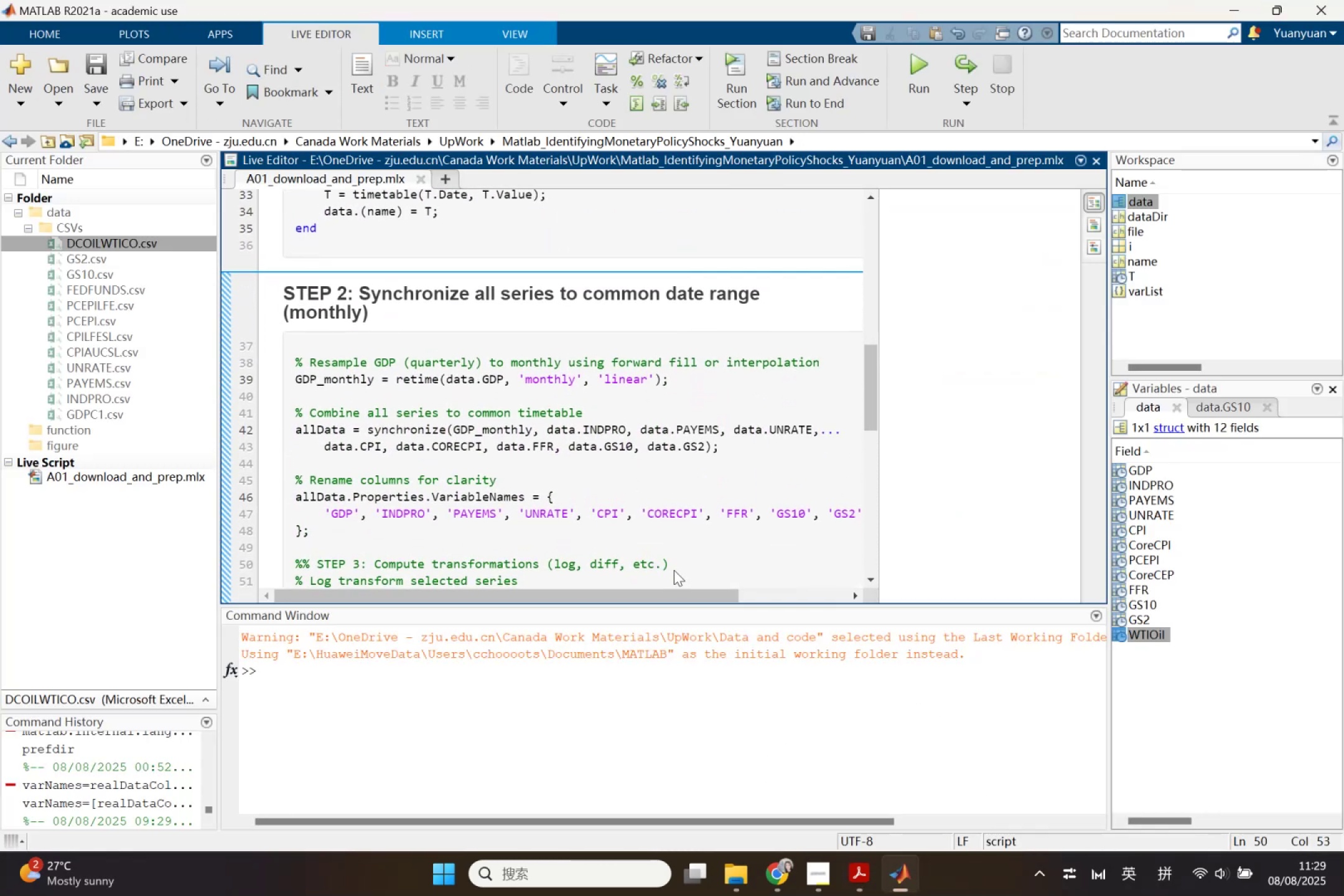 
key(Shift+ShiftLeft)
 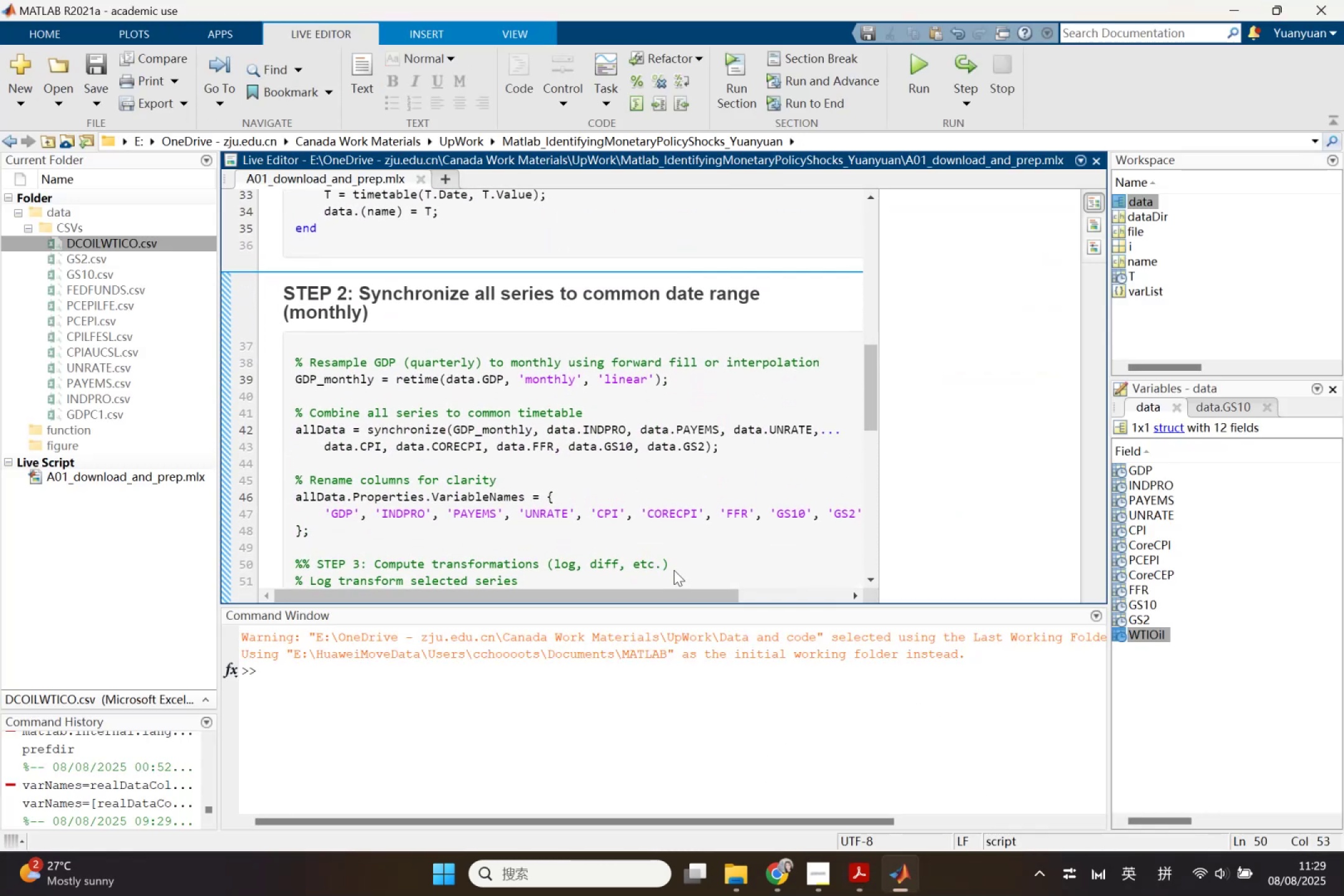 
key(Shift+Enter)
 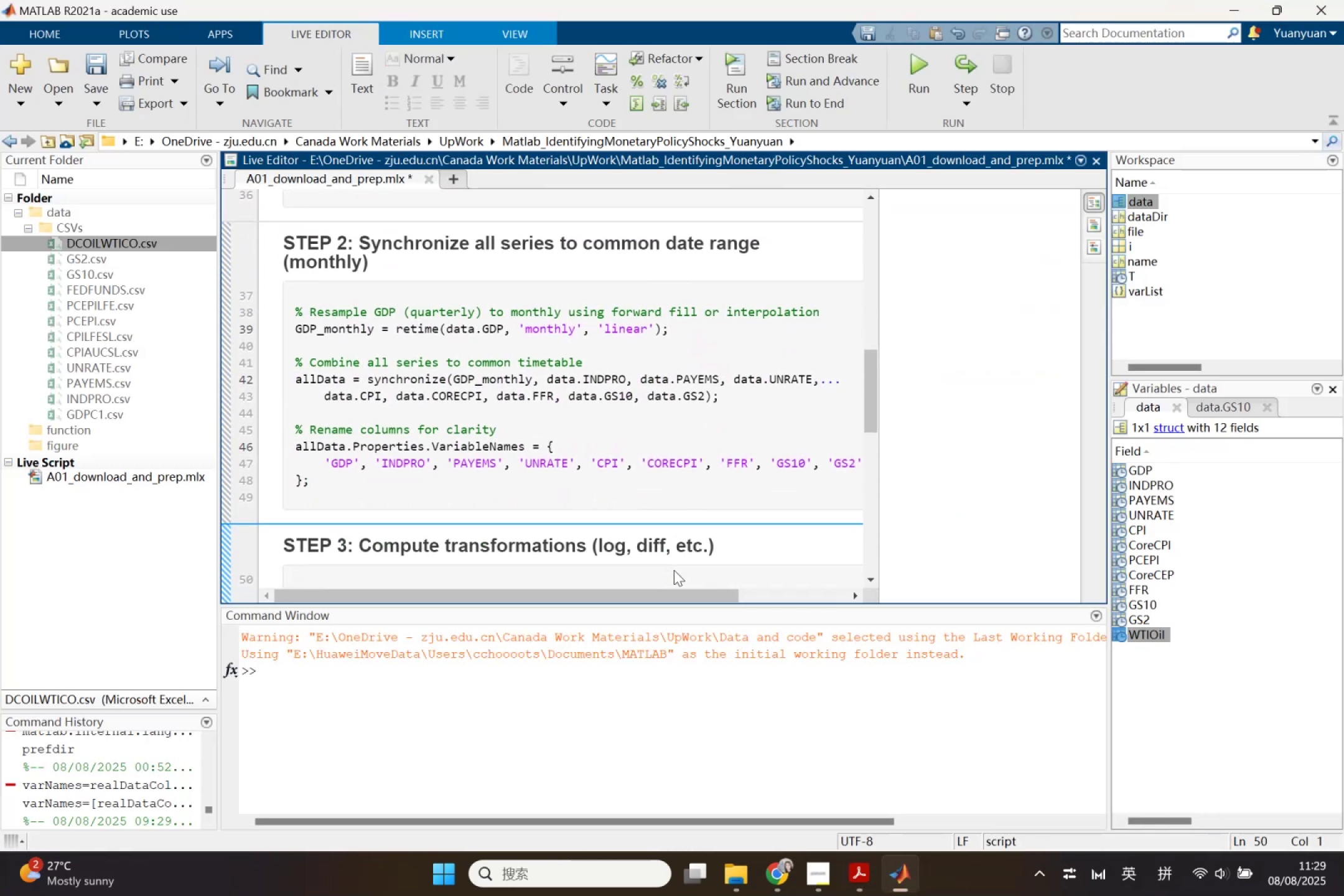 
scroll: coordinate [662, 536], scroll_direction: up, amount: 2.0
 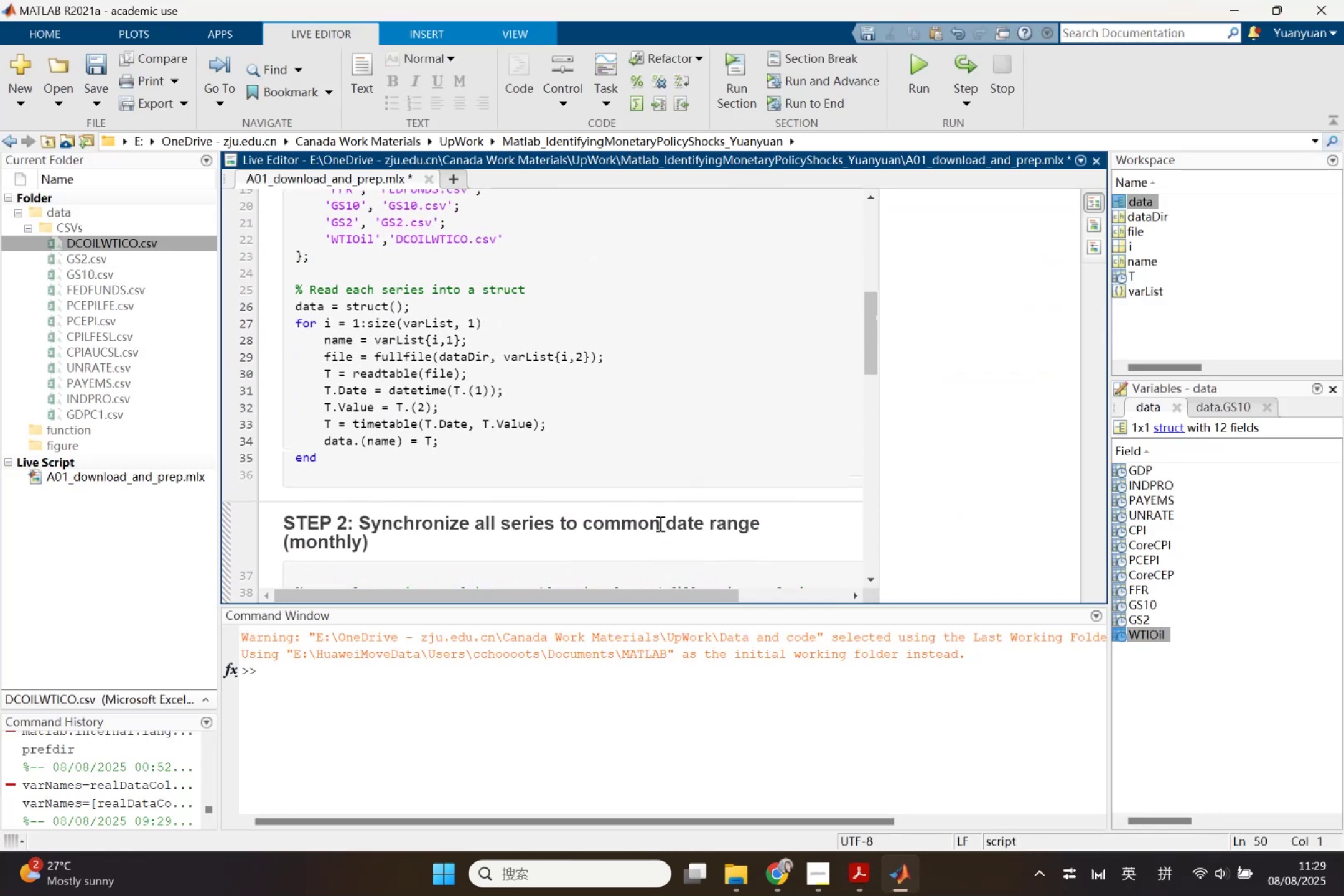 
scroll: coordinate [658, 522], scroll_direction: down, amount: 1.0
 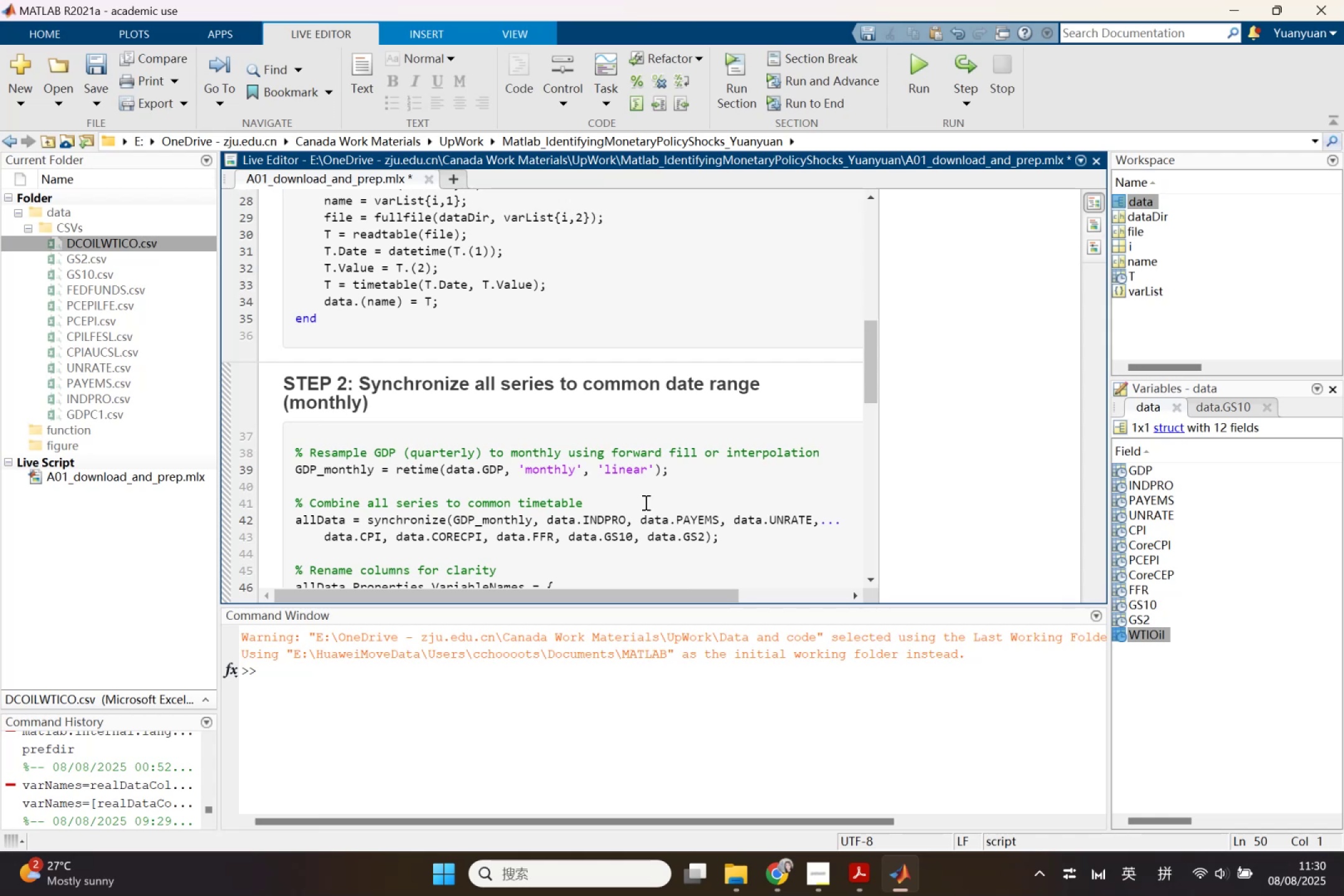 
wait(43.1)
 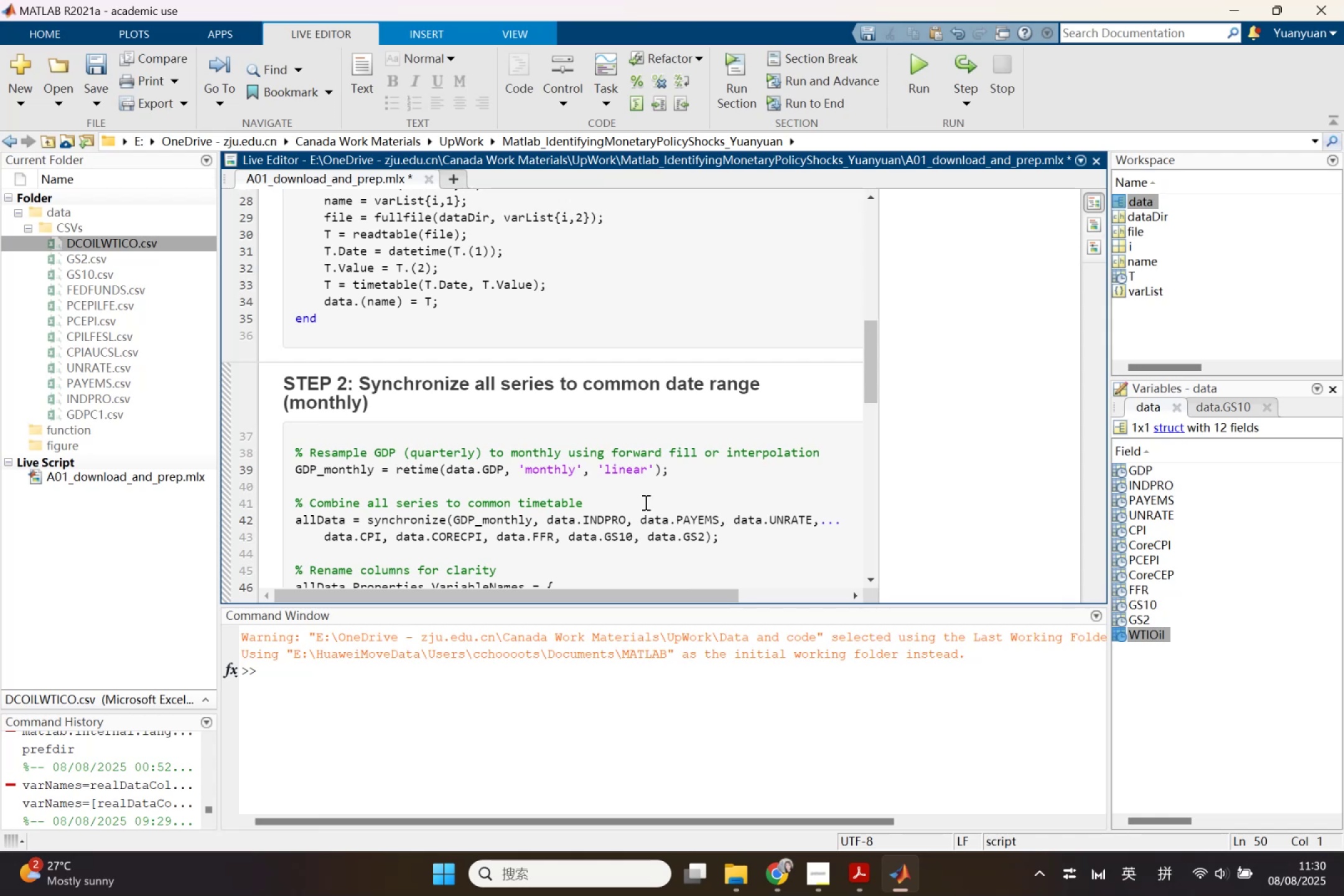 
key(ArrowDown)
 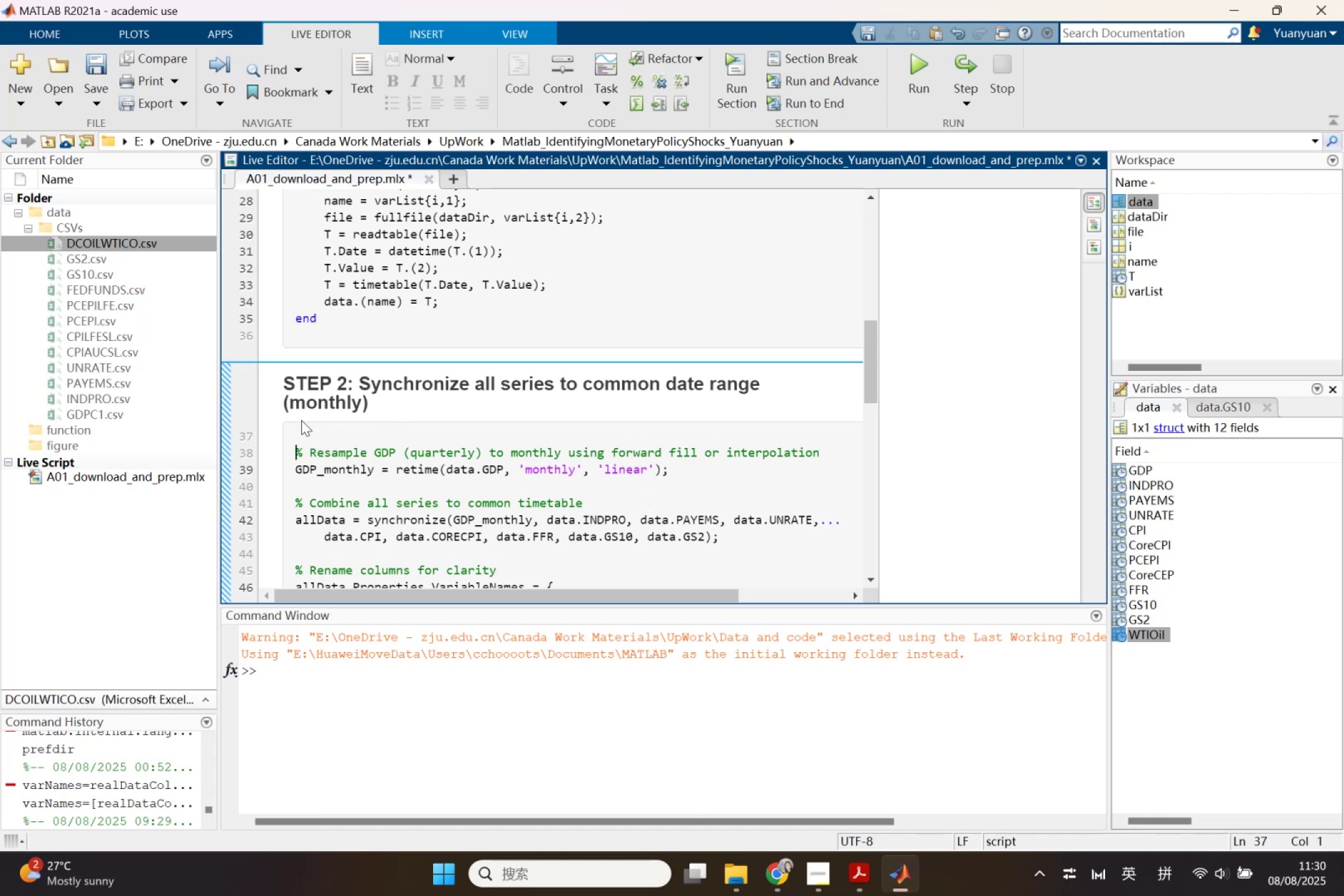 
key(Shift+ShiftRight)
 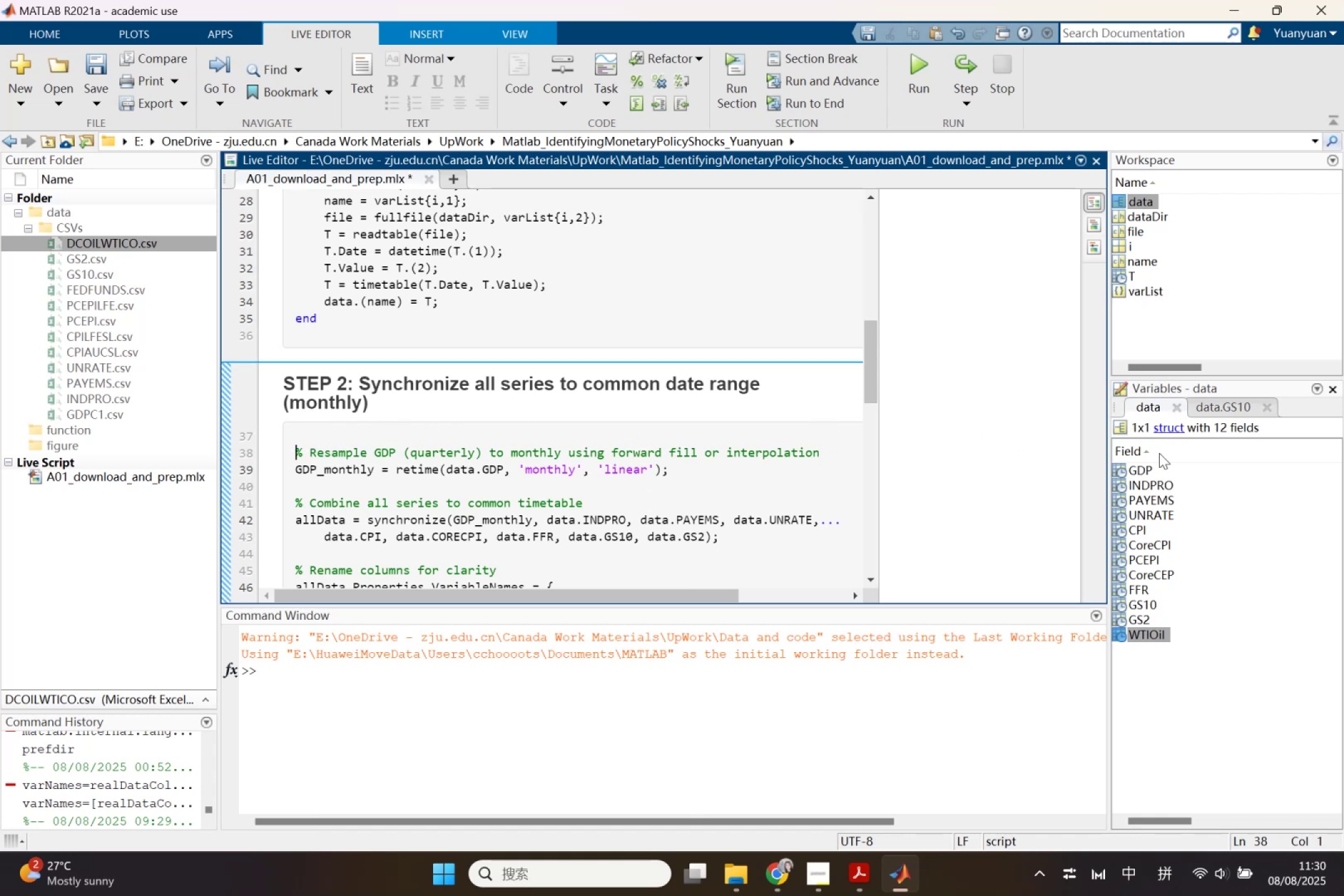 
double_click([1135, 469])
 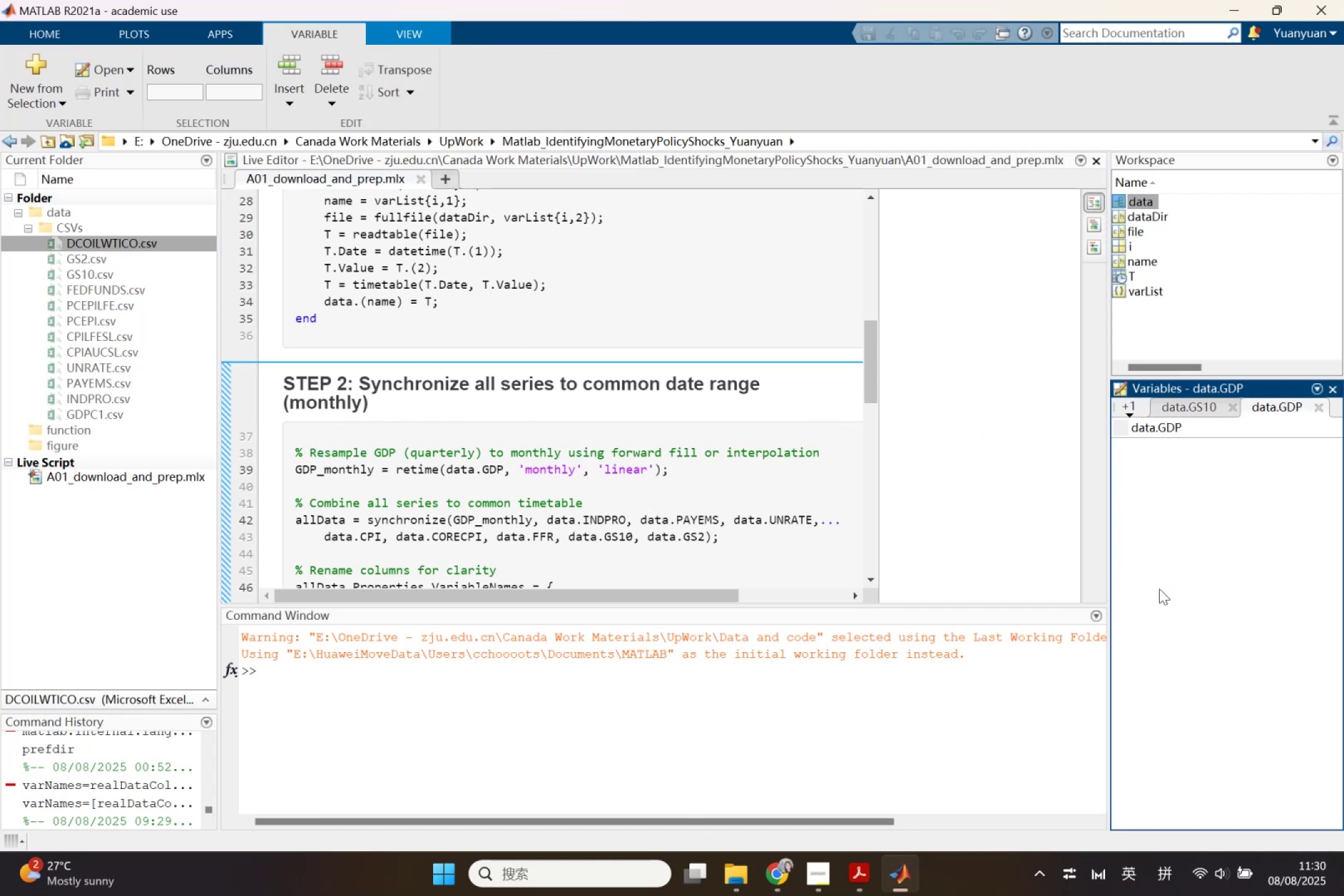 
scroll: coordinate [1143, 550], scroll_direction: down, amount: 1.0
 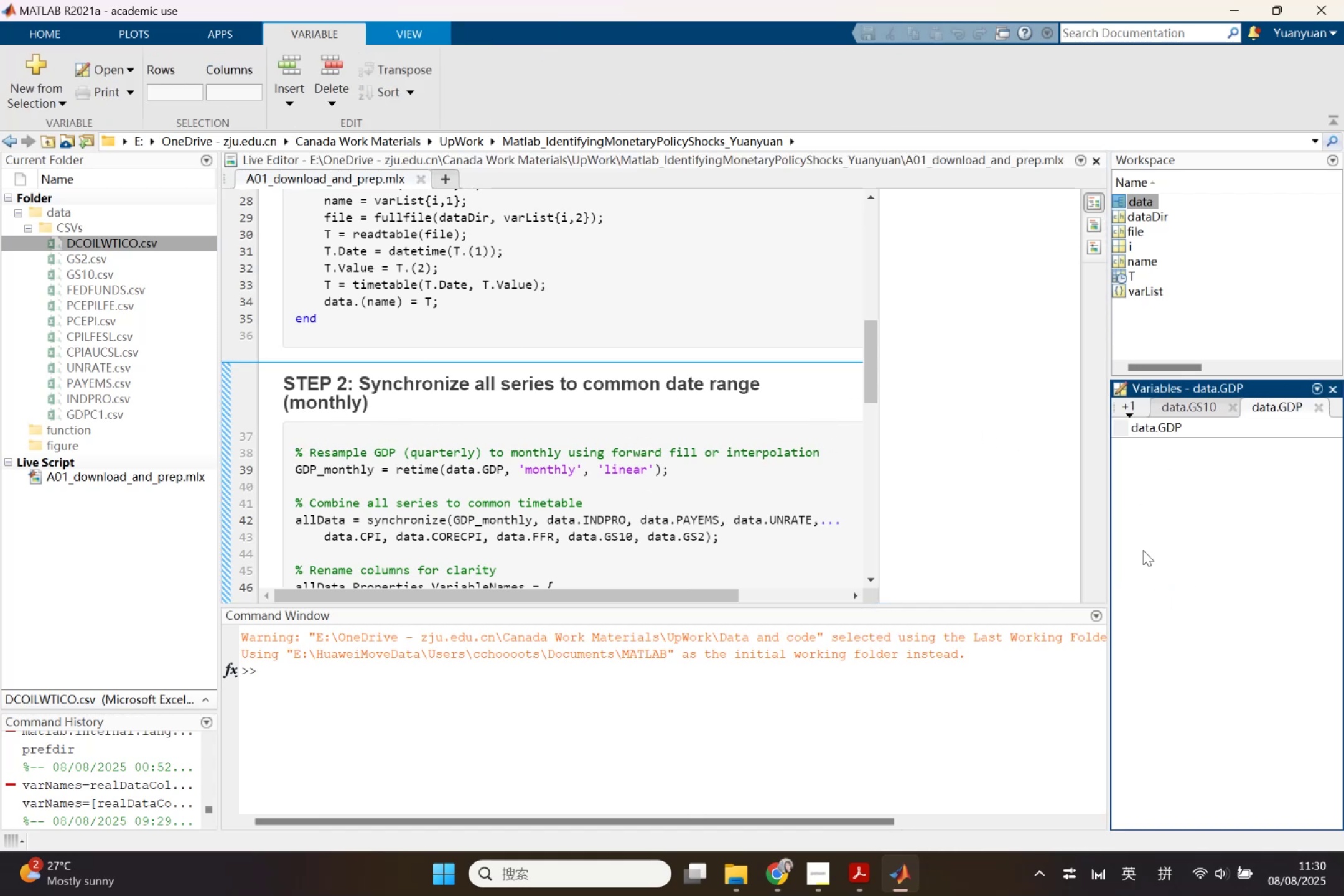 
scroll: coordinate [1147, 550], scroll_direction: up, amount: 2.0
 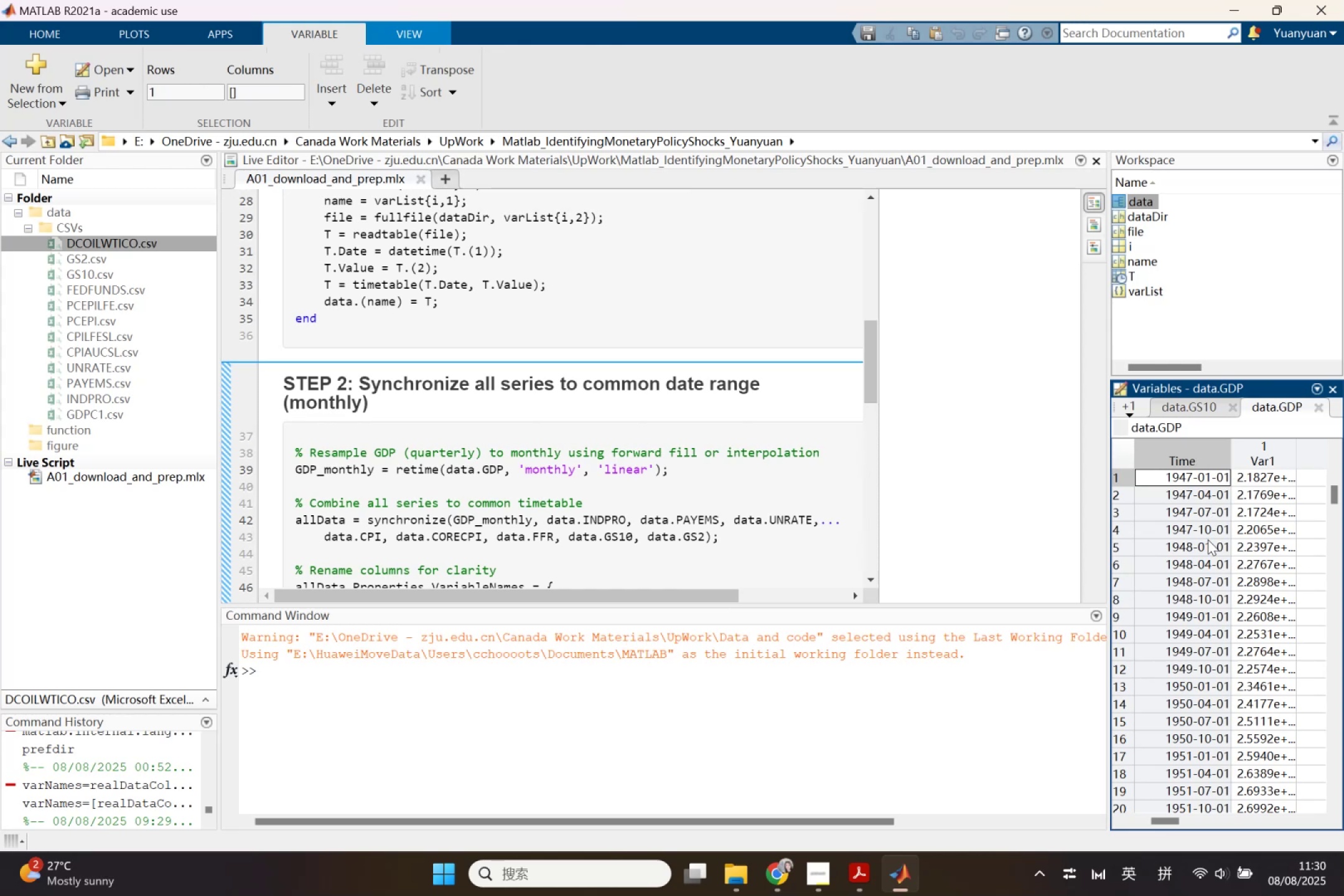 
wait(11.54)
 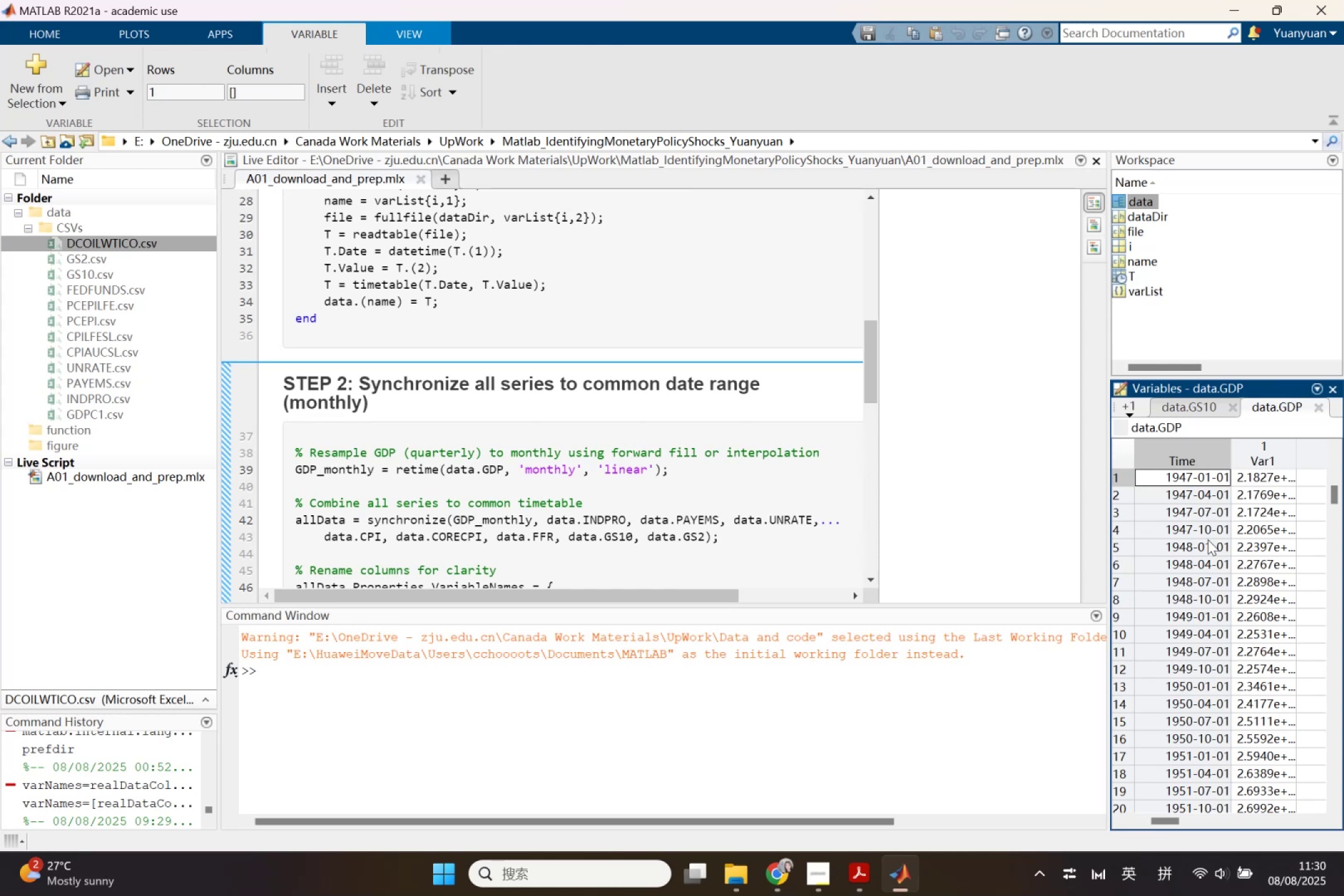 
left_click([709, 786])
 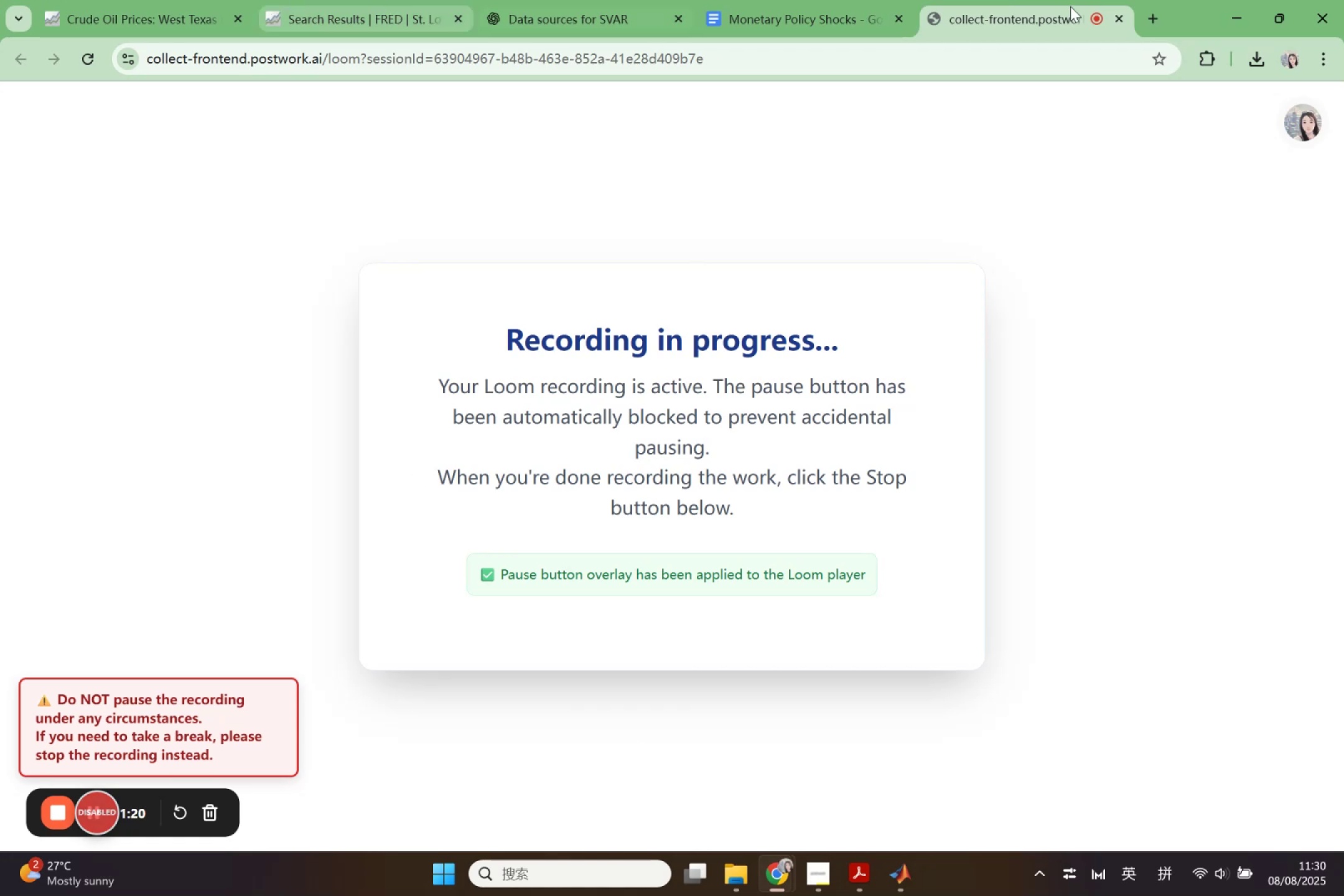 
left_click([789, 13])
 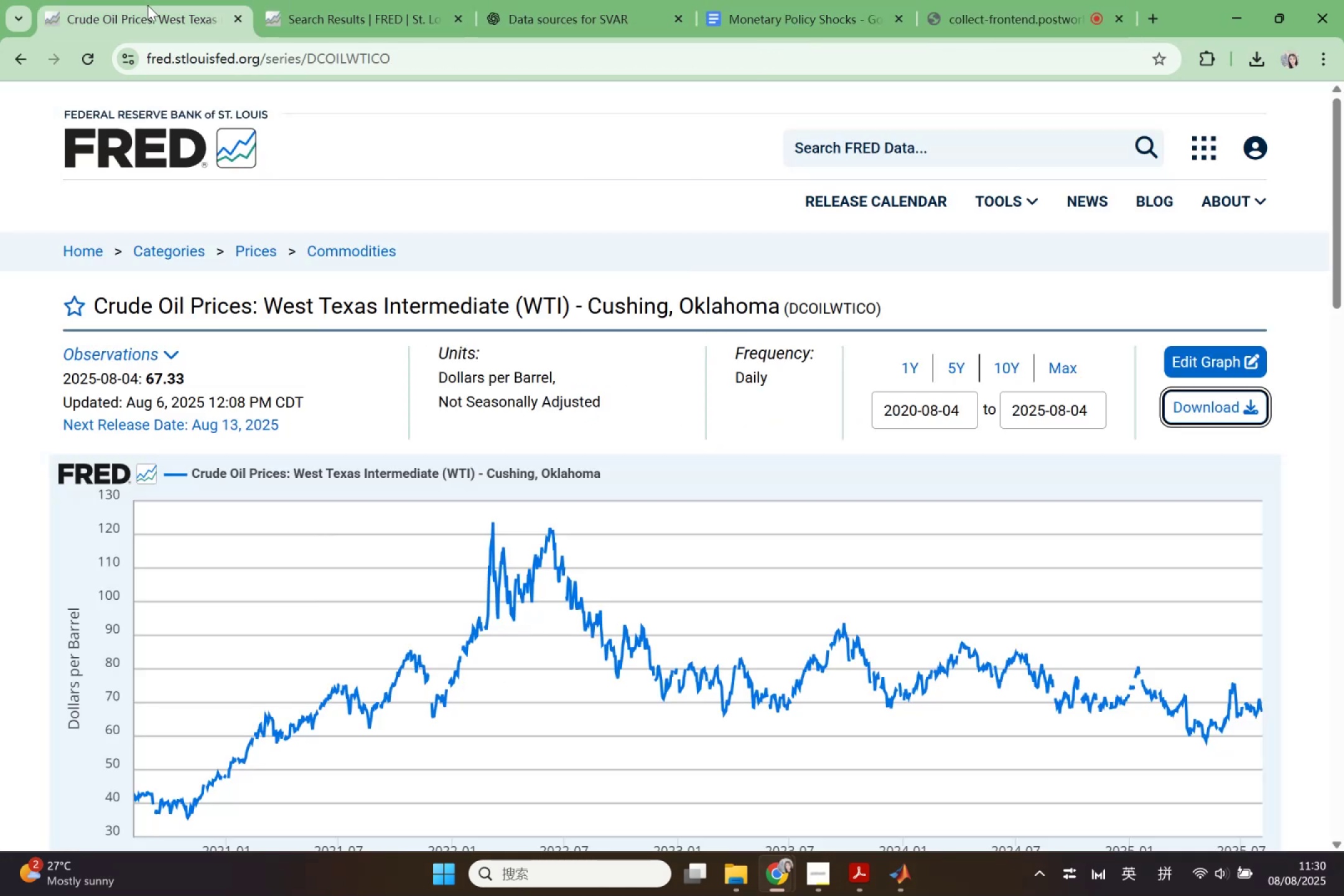 
left_click([161, 147])
 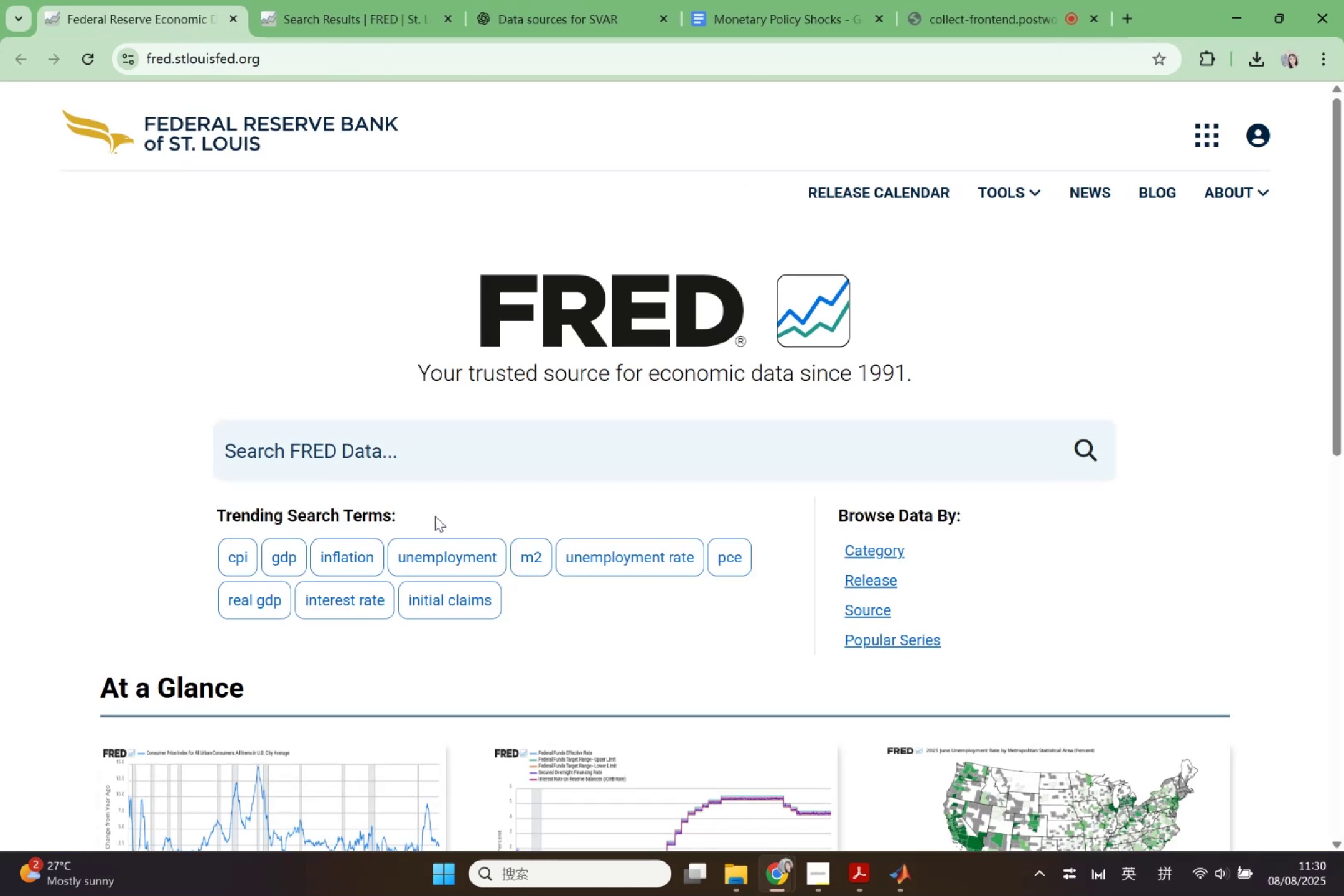 
left_click([269, 554])
 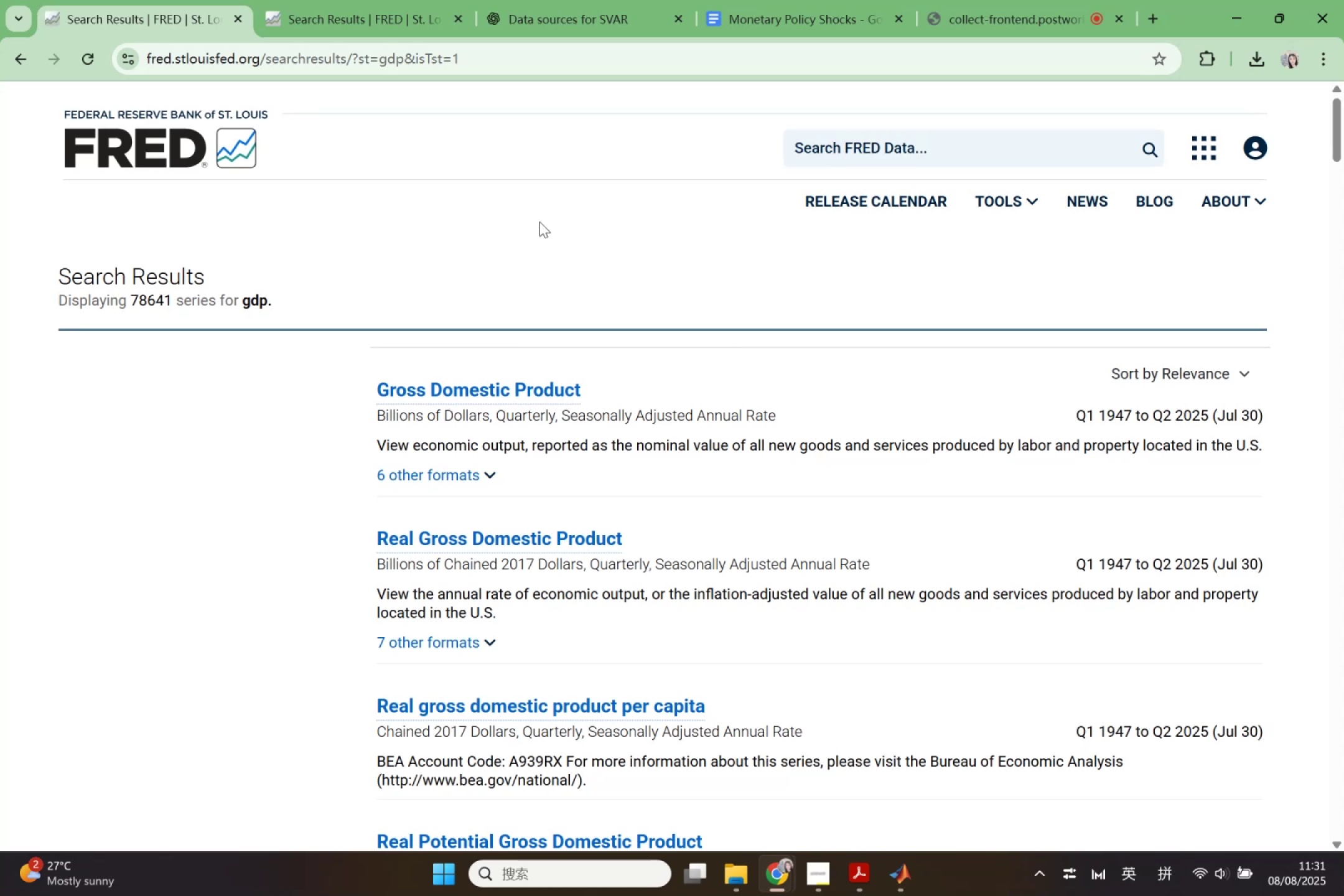 
left_click([785, 21])
 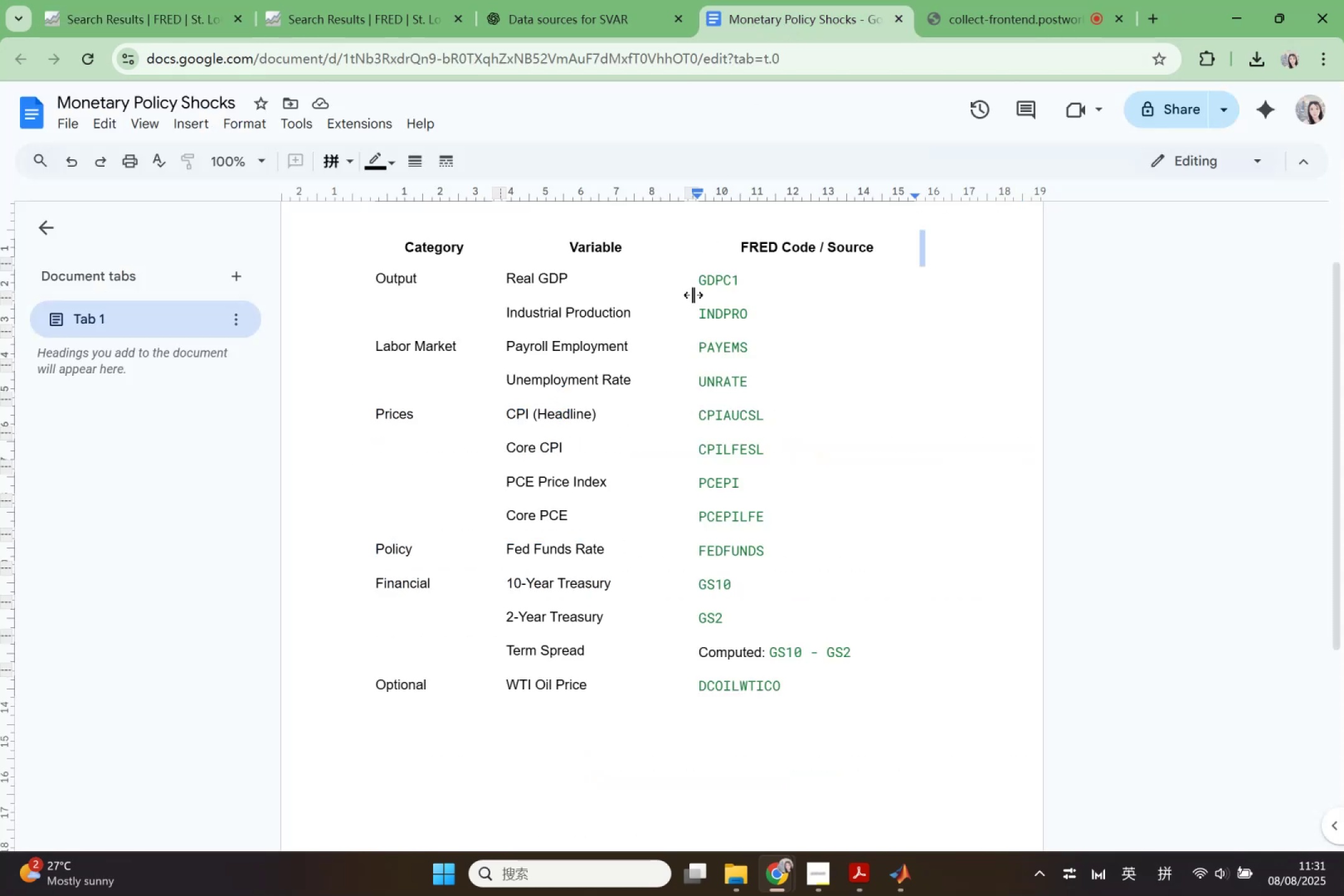 
left_click_drag(start_coordinate=[699, 281], to_coordinate=[741, 282])
 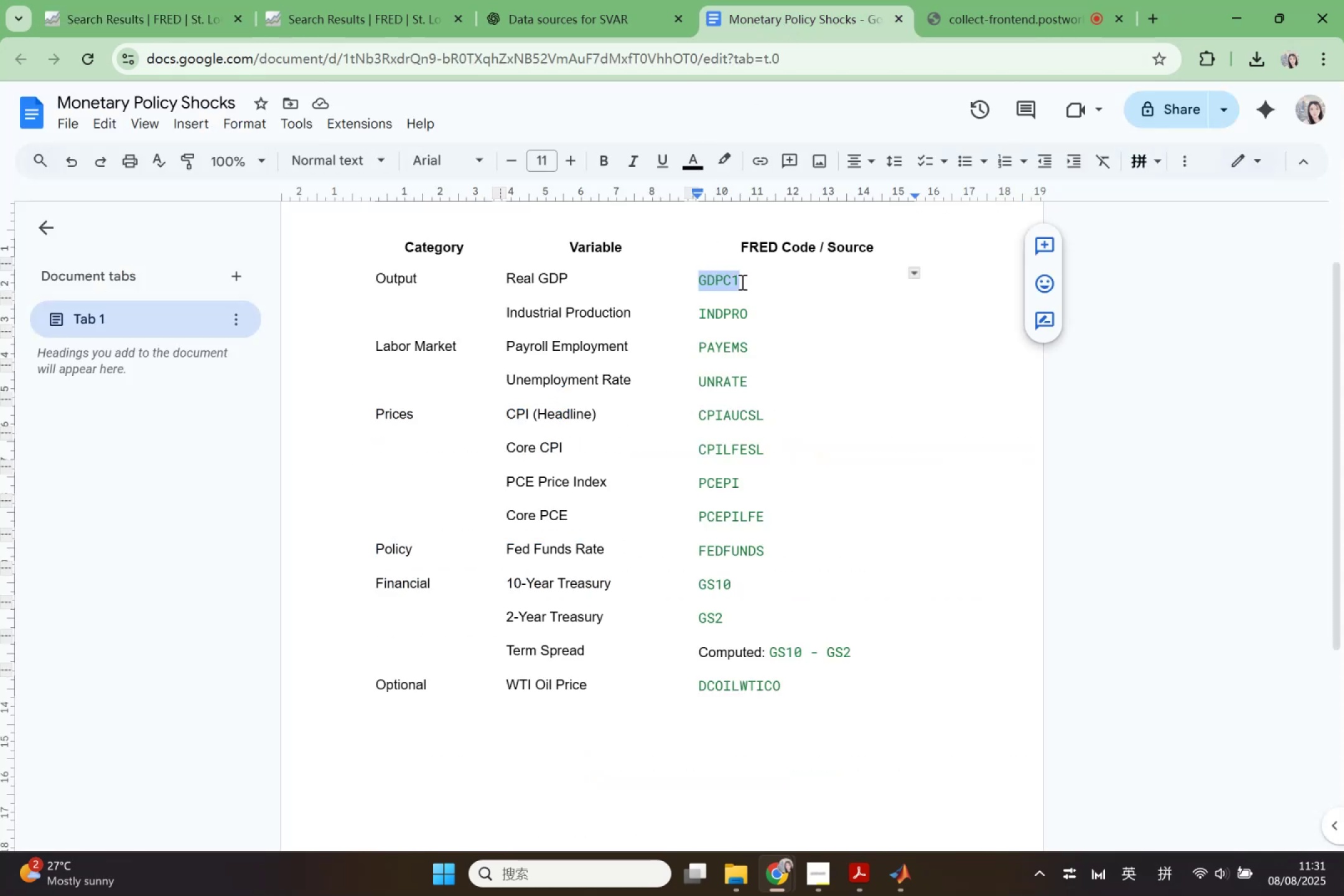 
key(Control+ControlLeft)
 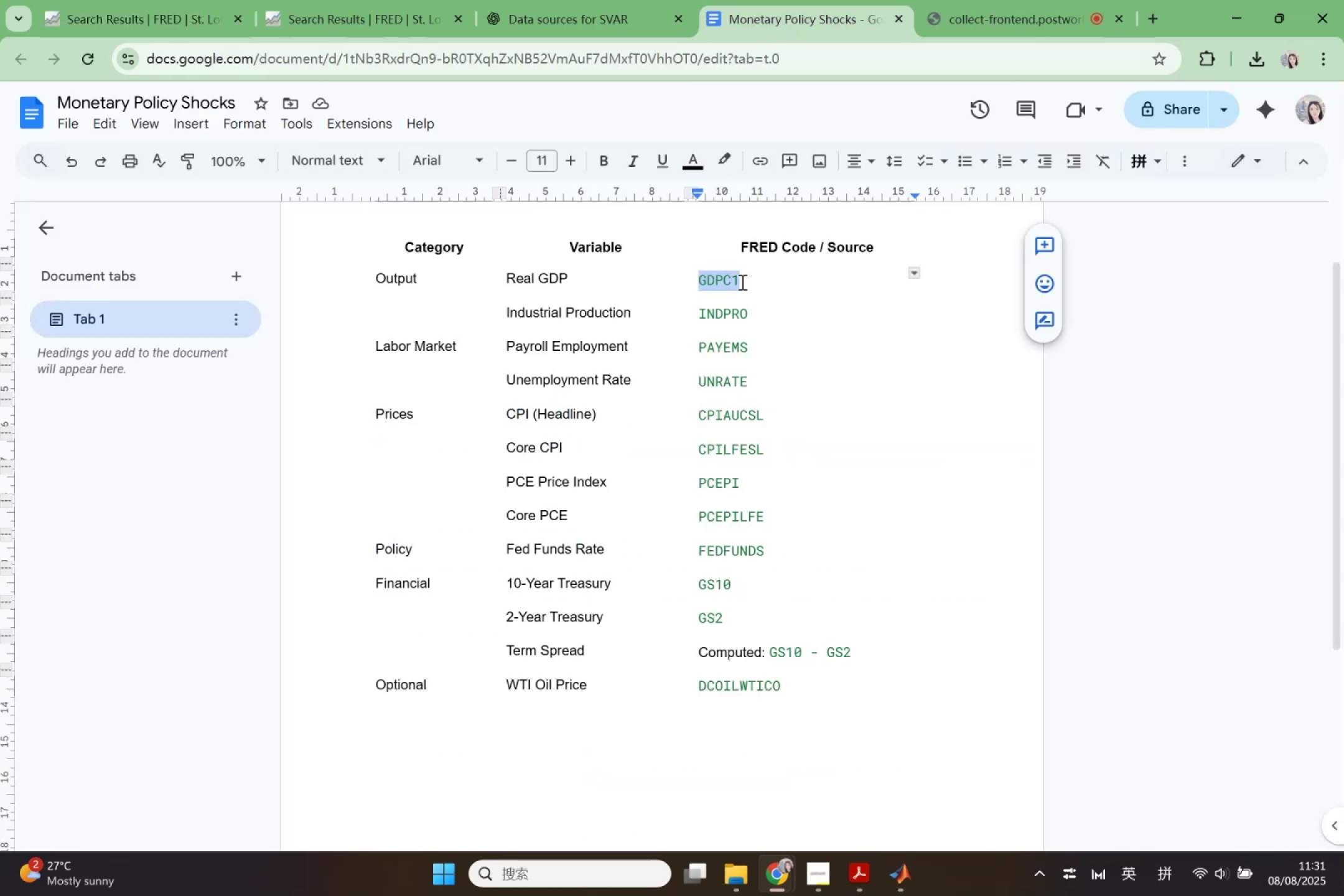 
key(Control+C)
 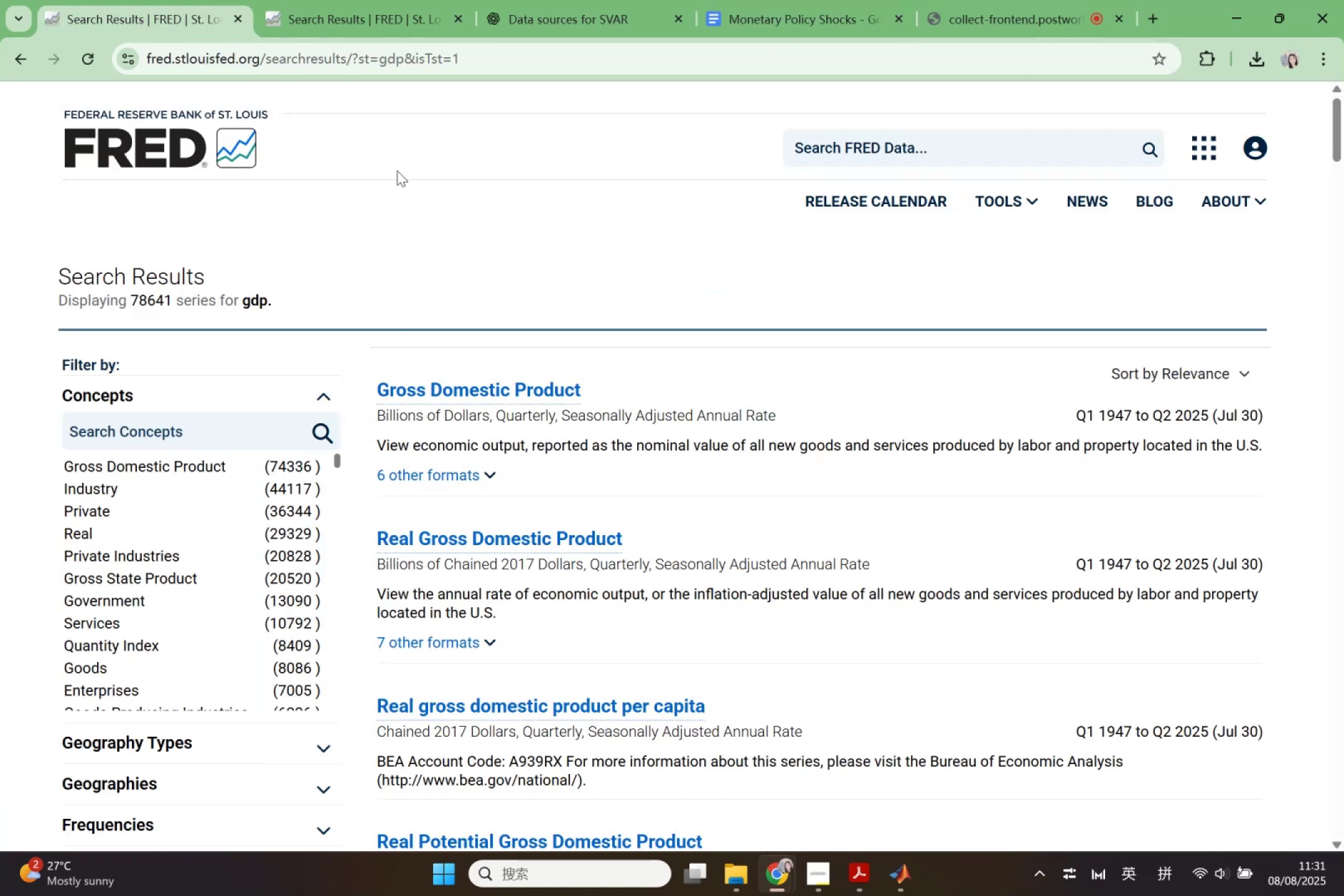 
key(Control+ControlLeft)
 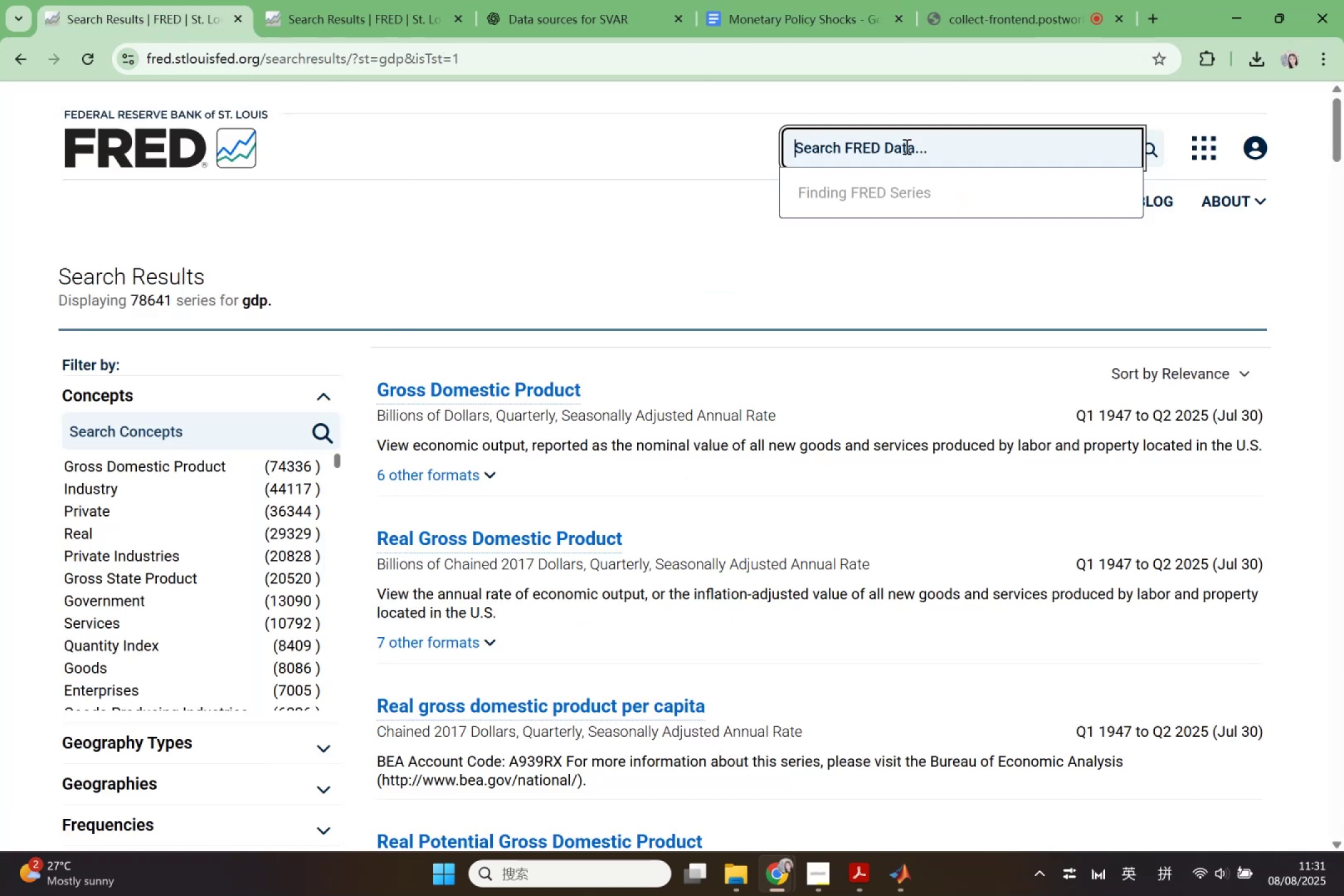 
key(Control+V)
 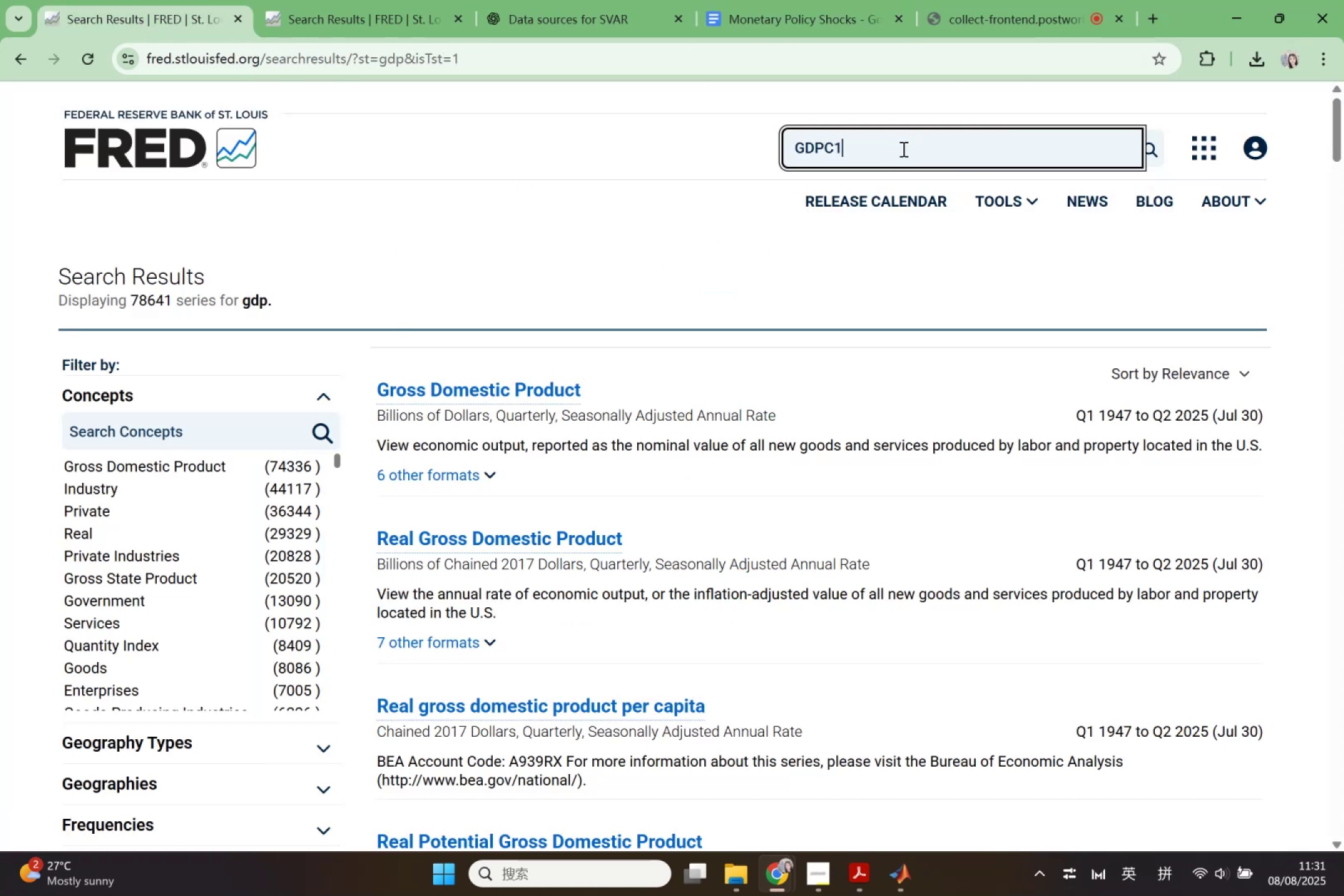 
key(Enter)
 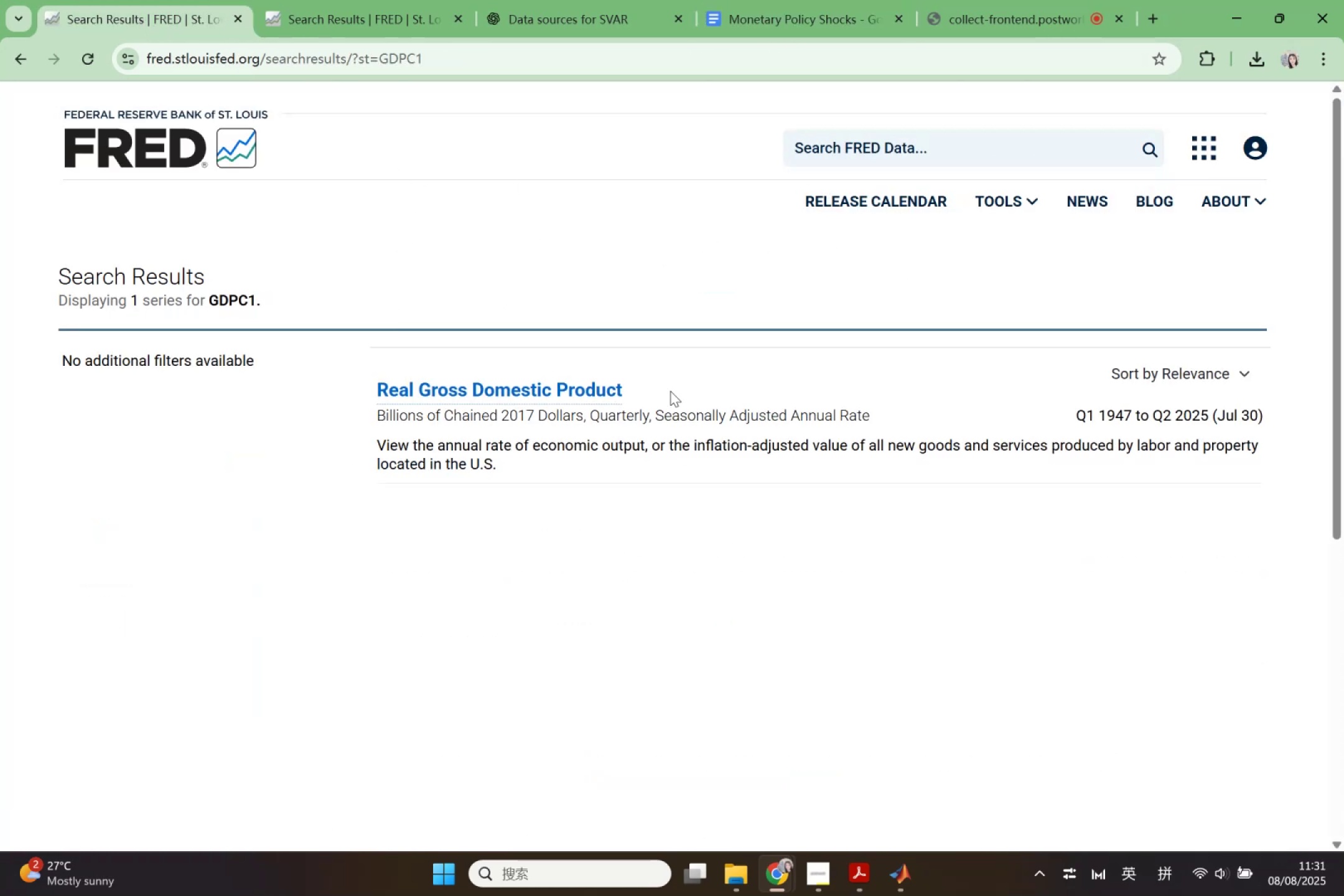 
left_click([578, 391])
 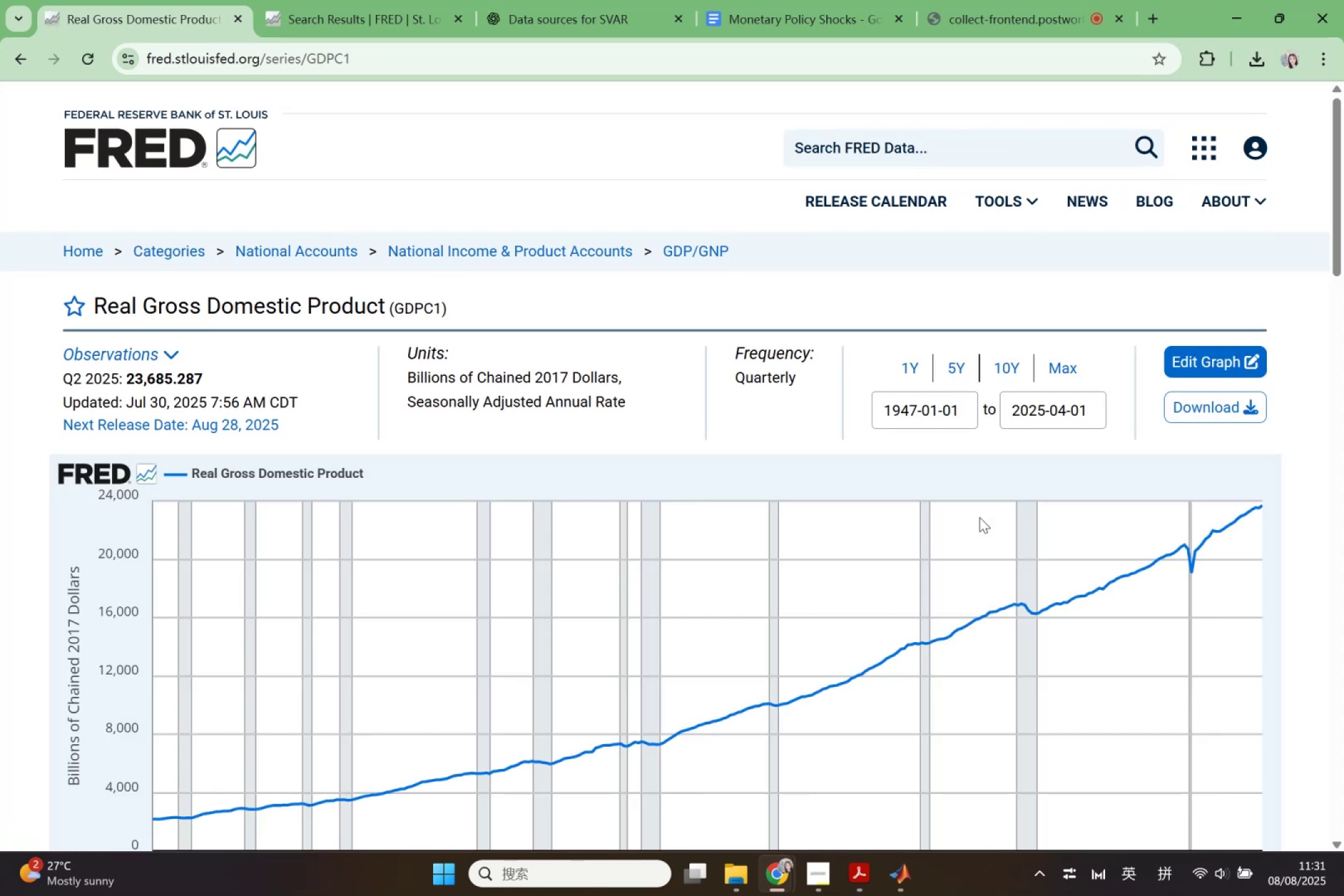 
left_click_drag(start_coordinate=[735, 374], to_coordinate=[806, 376])
 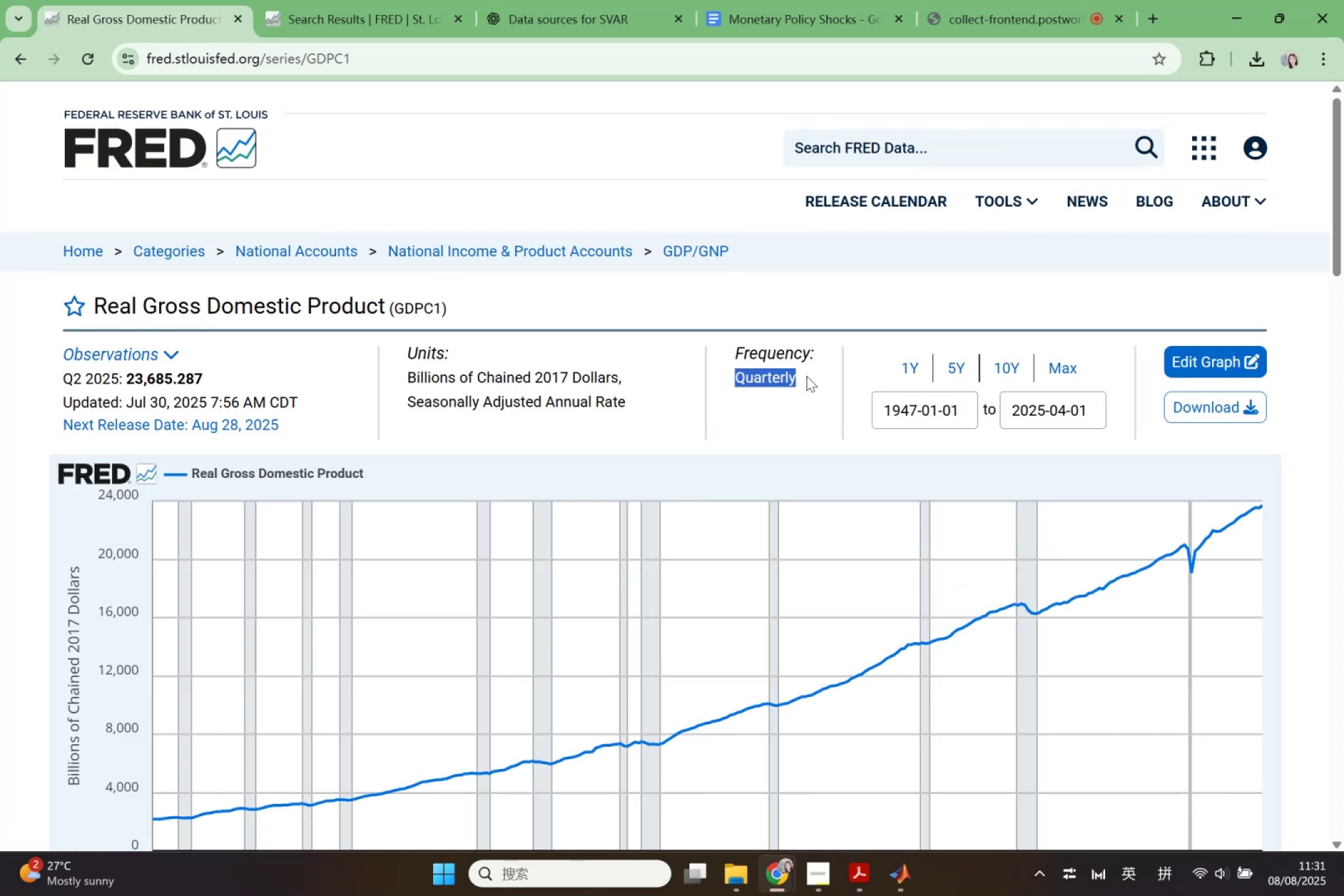 
key(Control+ControlLeft)
 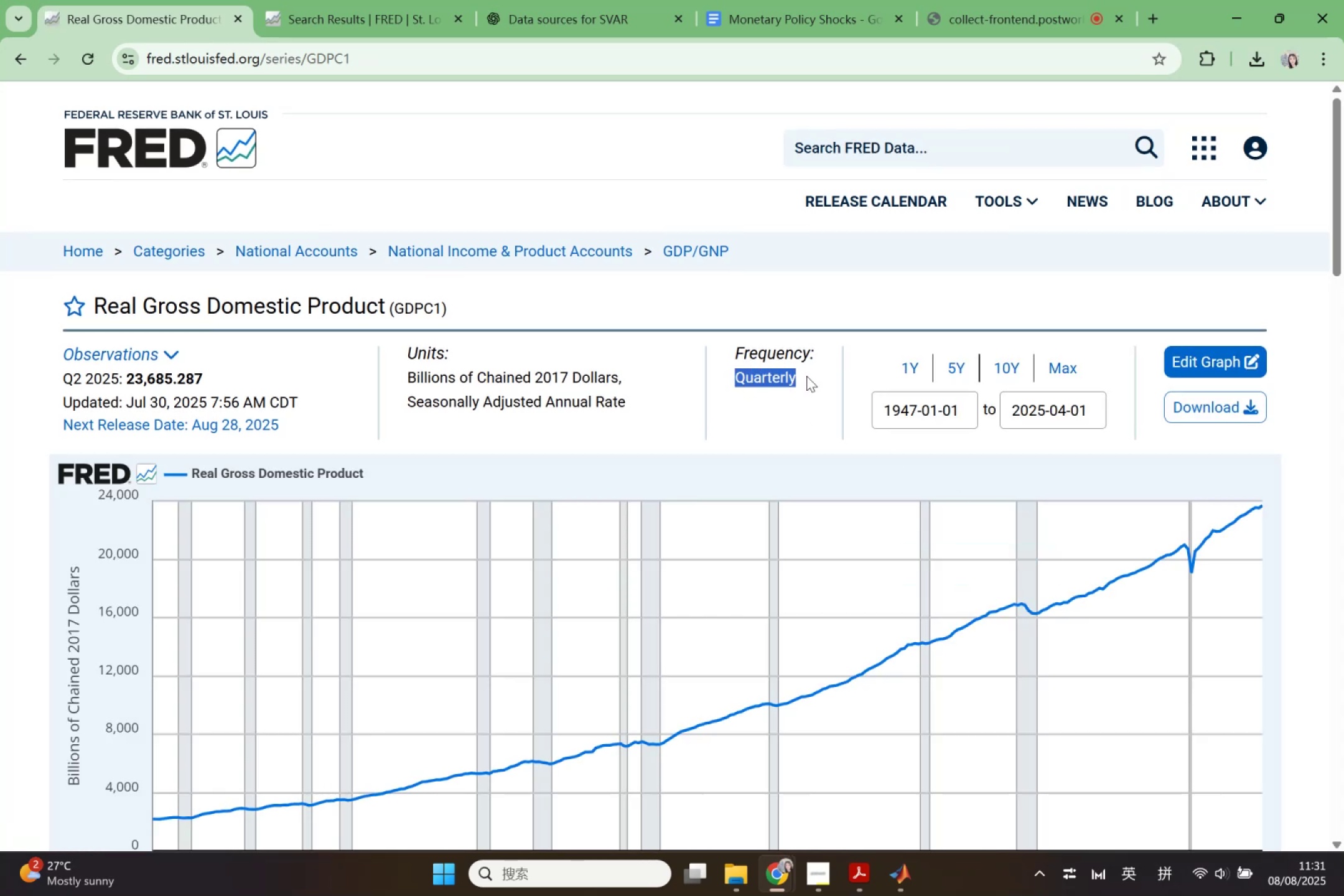 
key(Control+C)
 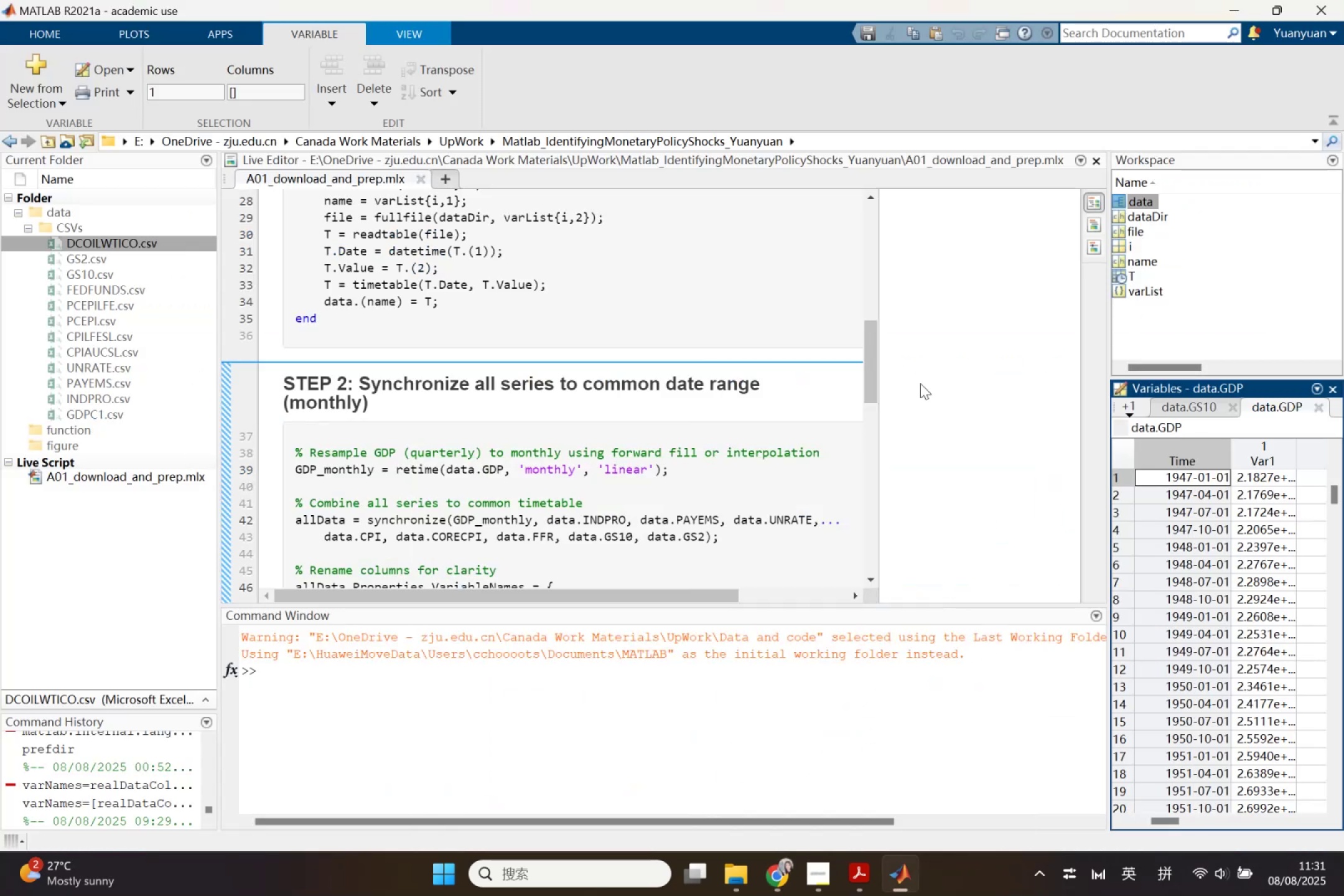 
scroll: coordinate [583, 422], scroll_direction: up, amount: 4.0
 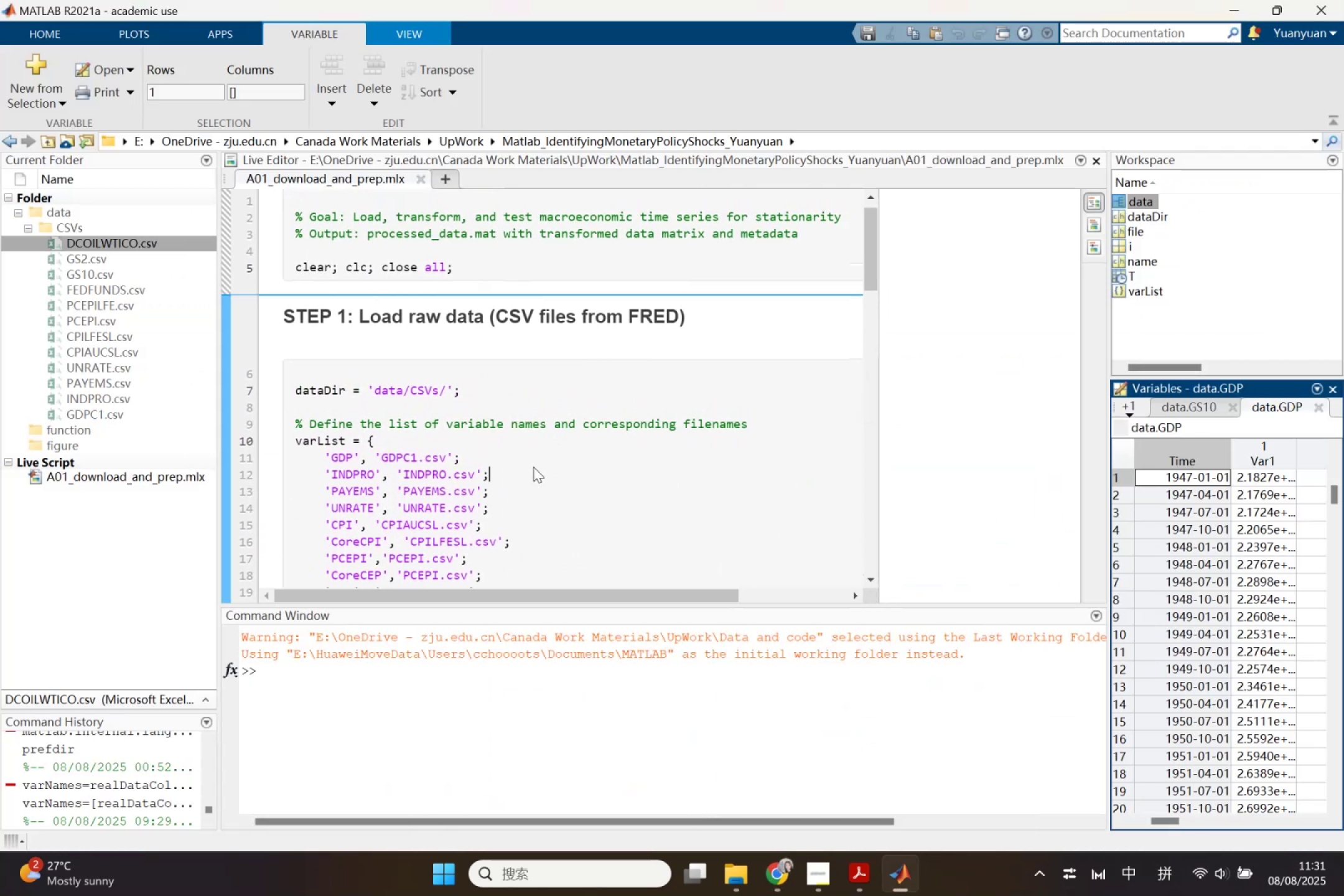 
left_click([530, 457])
 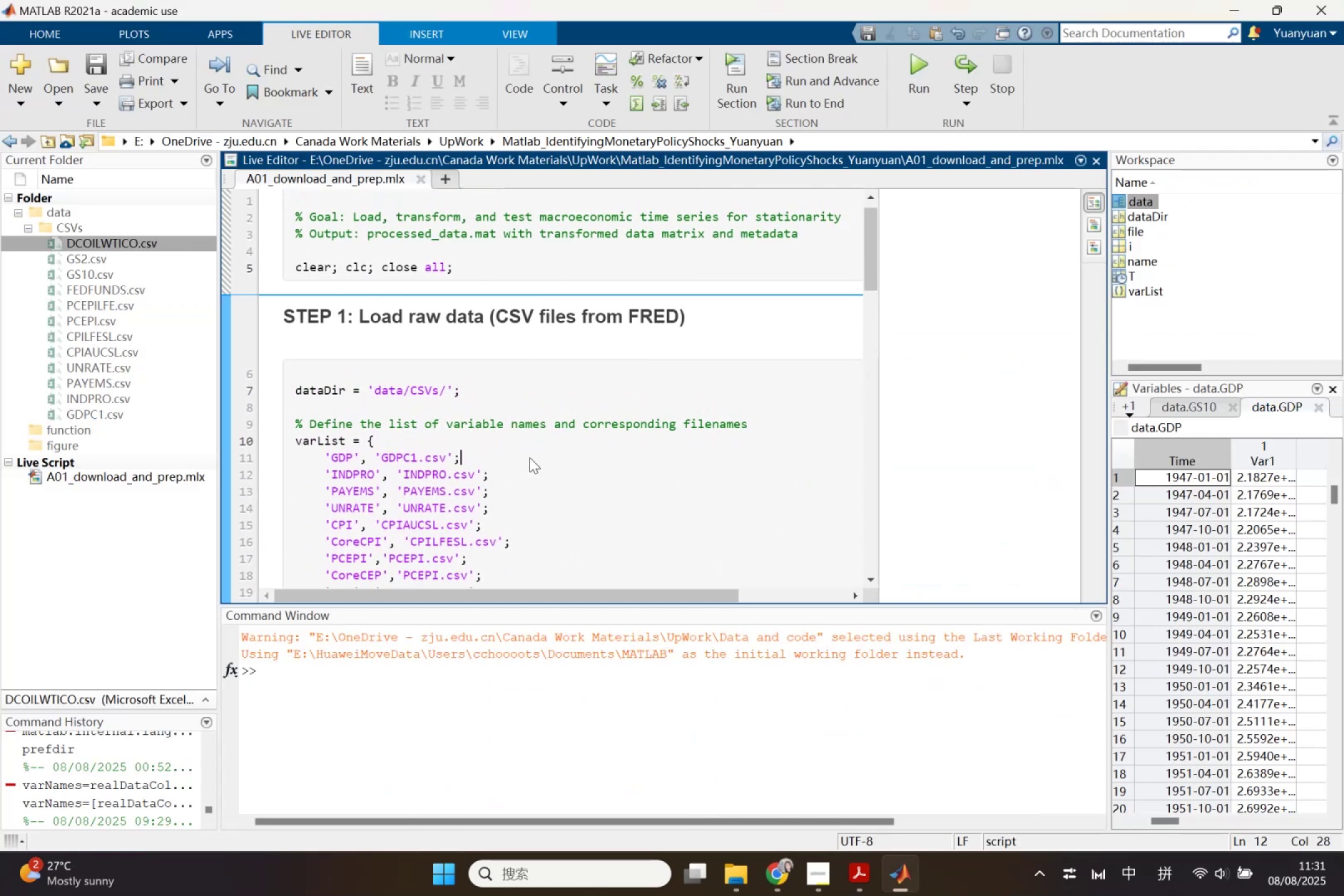 
key(Space)
 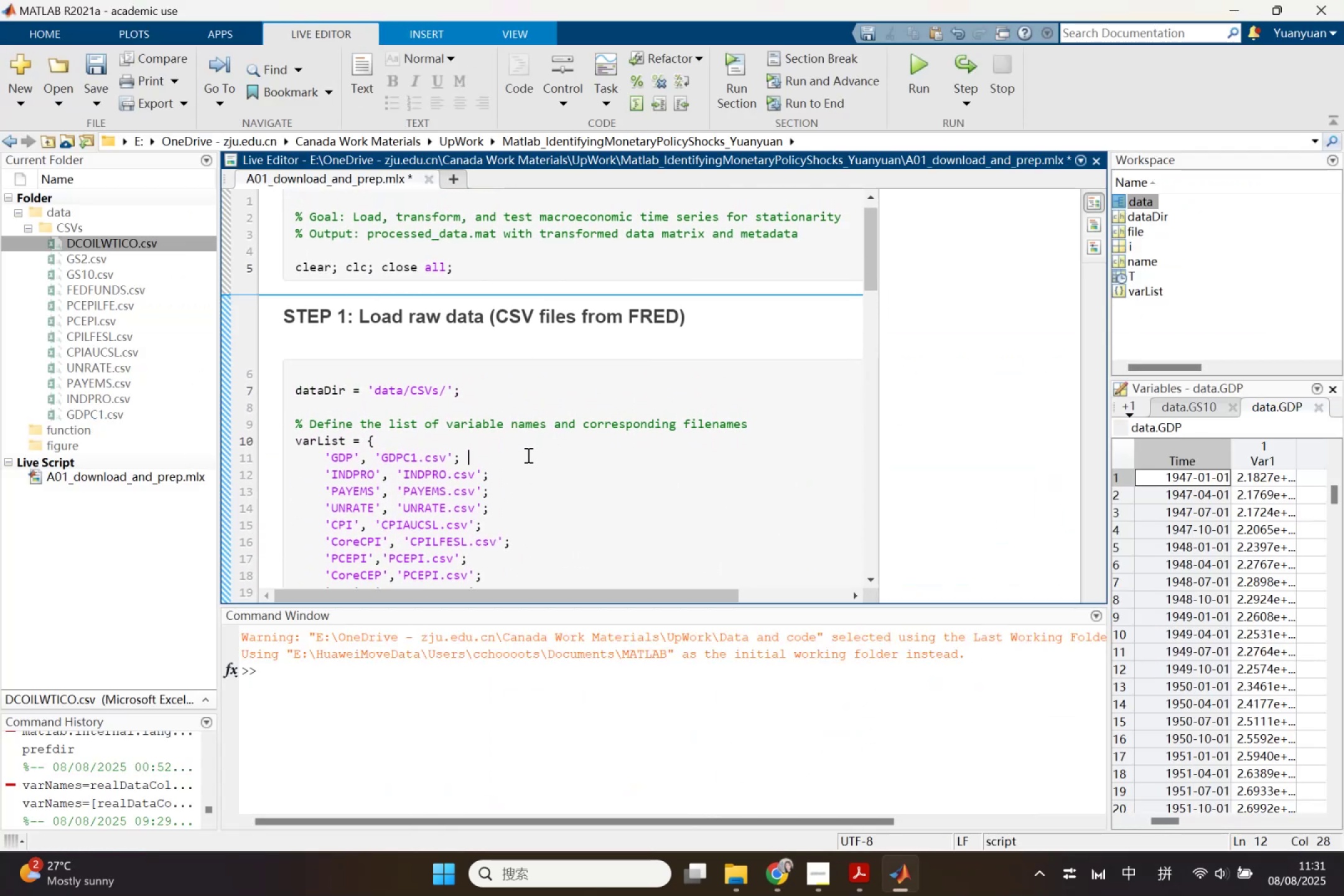 
key(Shift+5)
 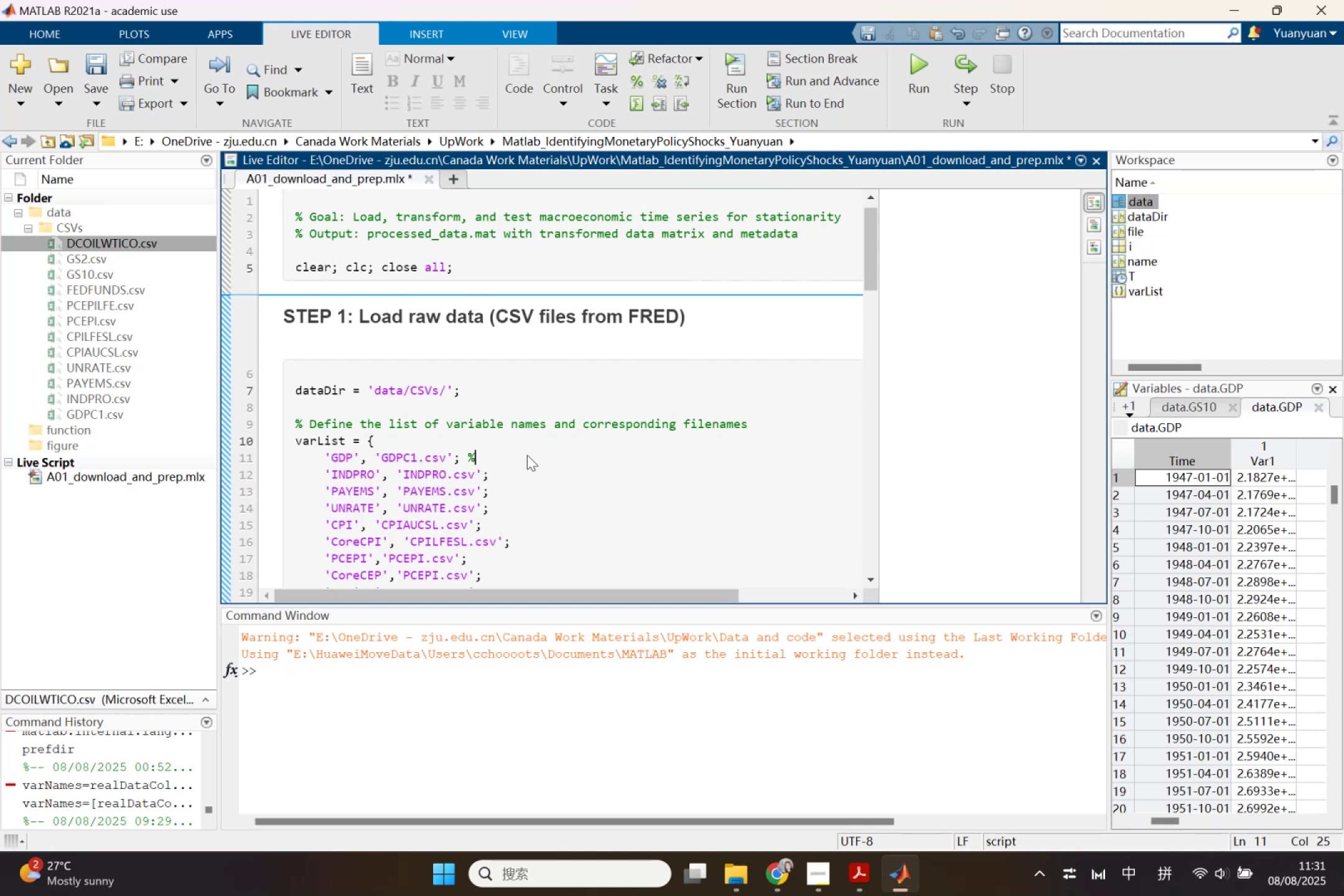 
key(Space)
 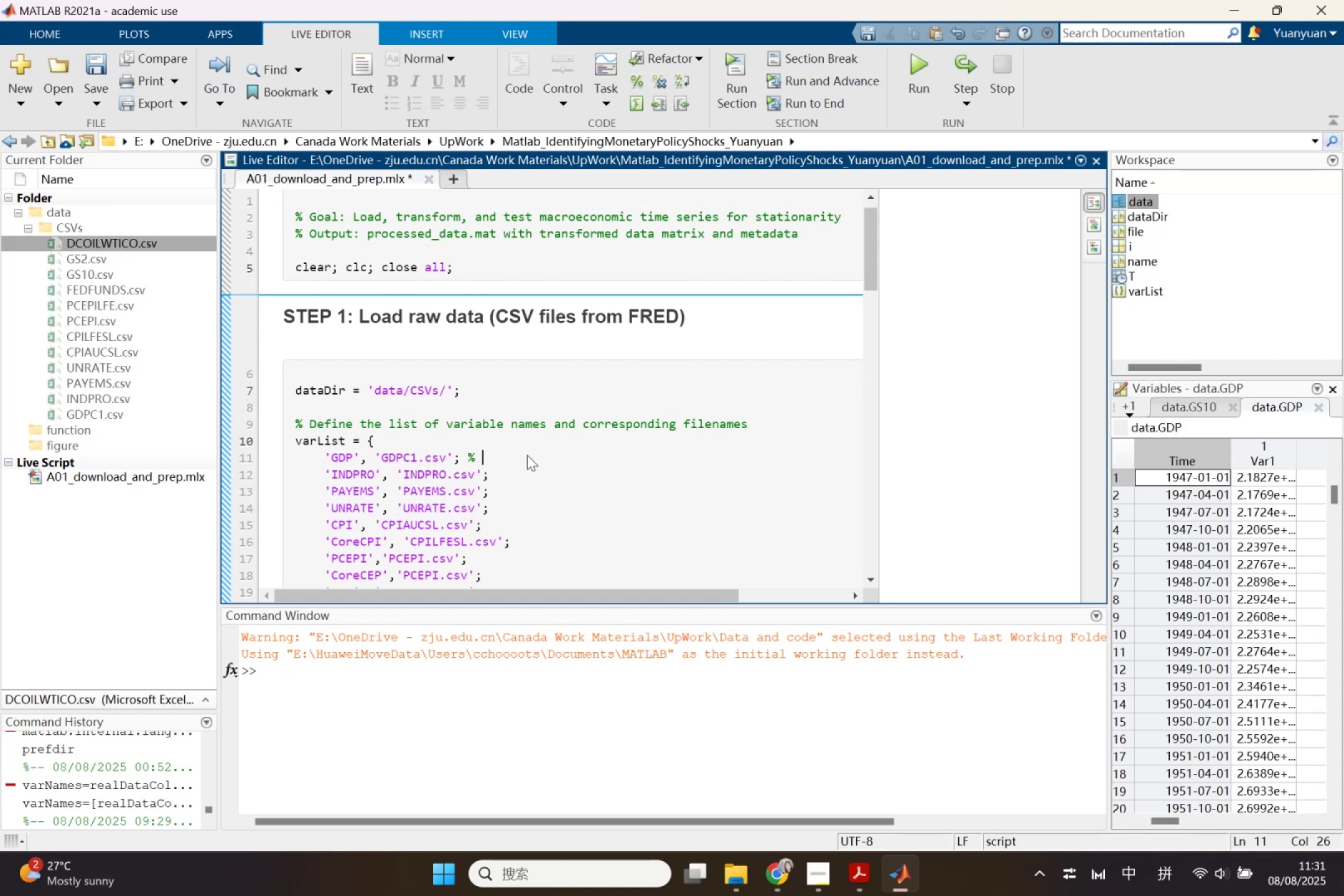 
key(Control+V)
 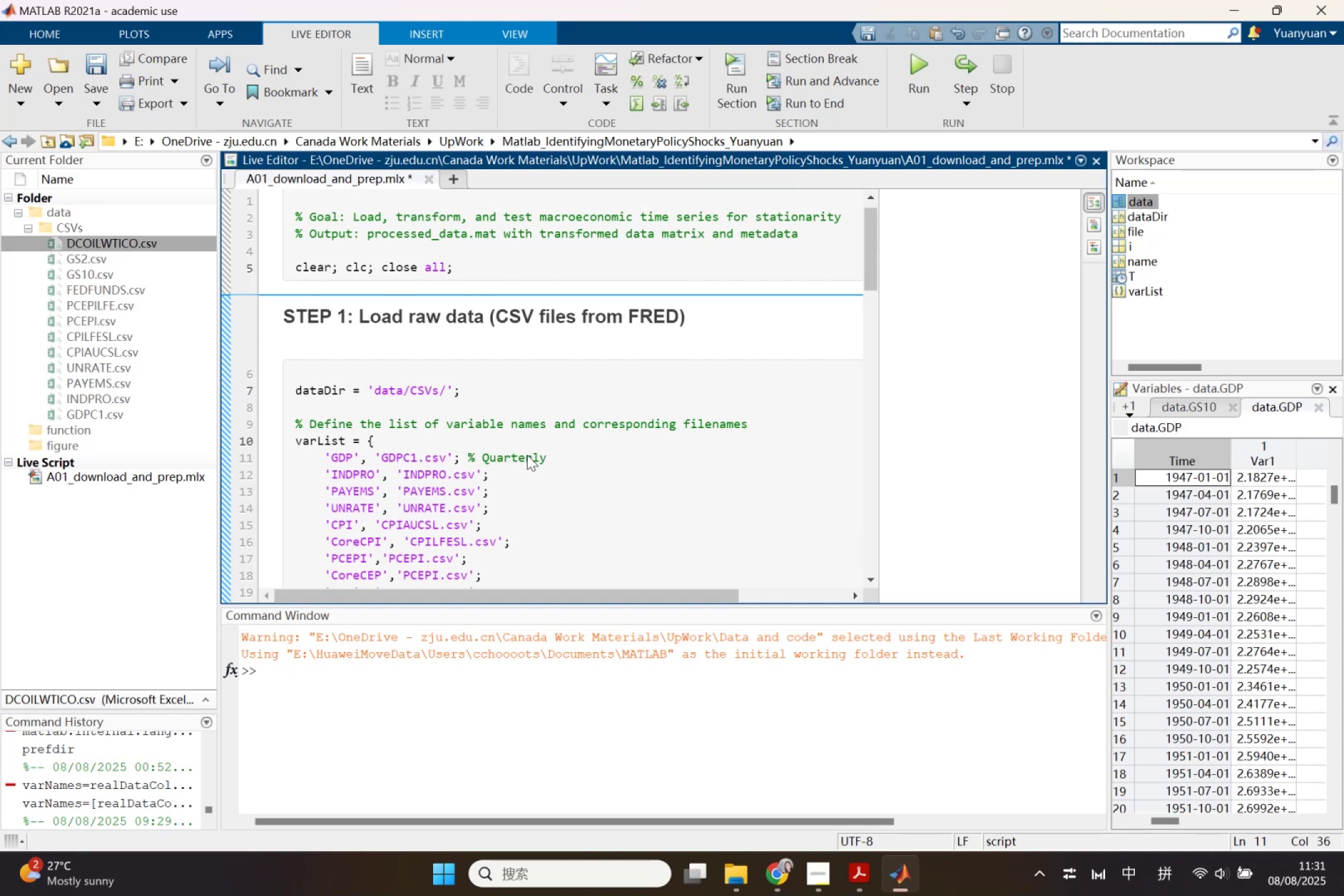 
type( 1947-01-01-)
 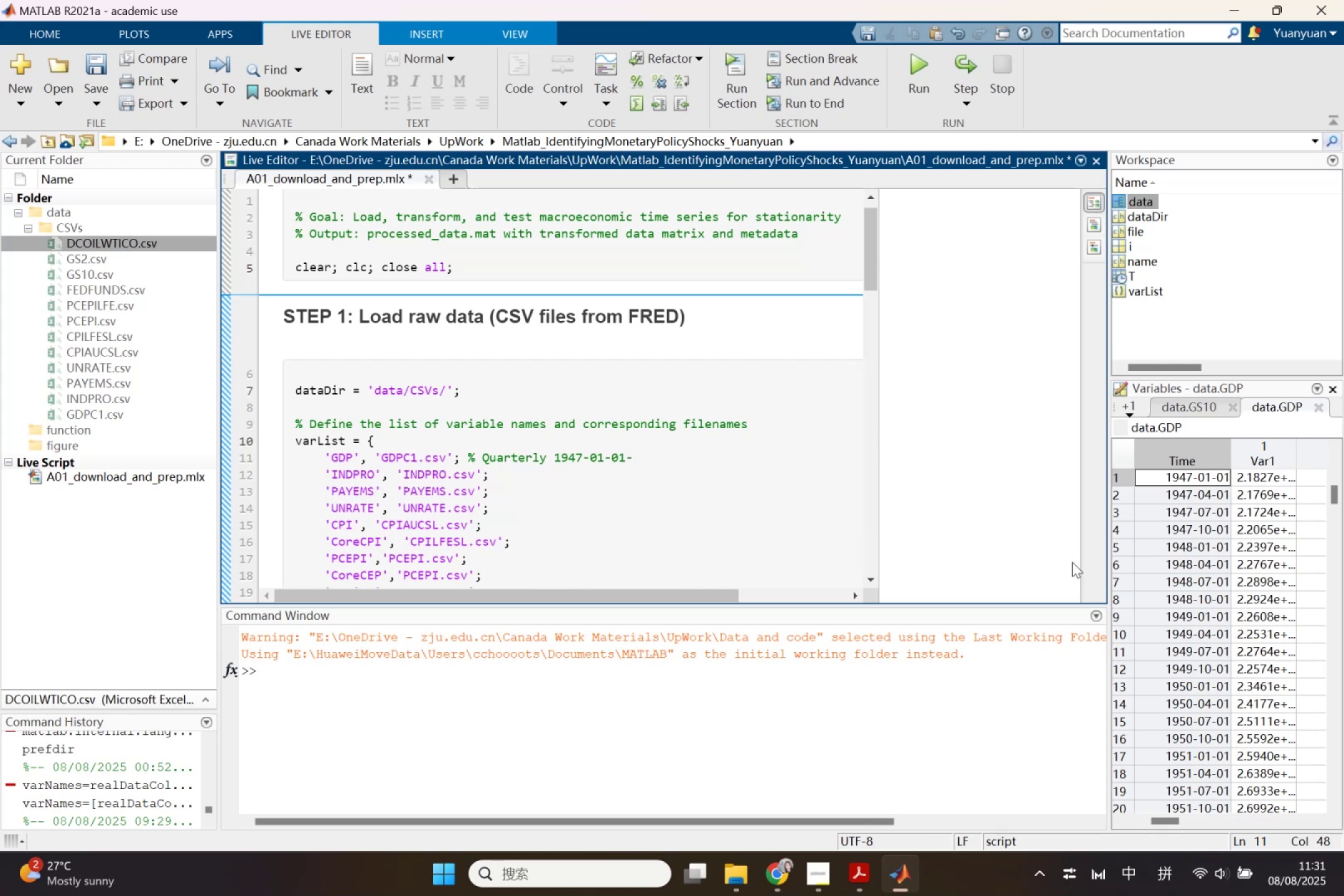 
scroll: coordinate [1193, 685], scroll_direction: down, amount: 9.0
 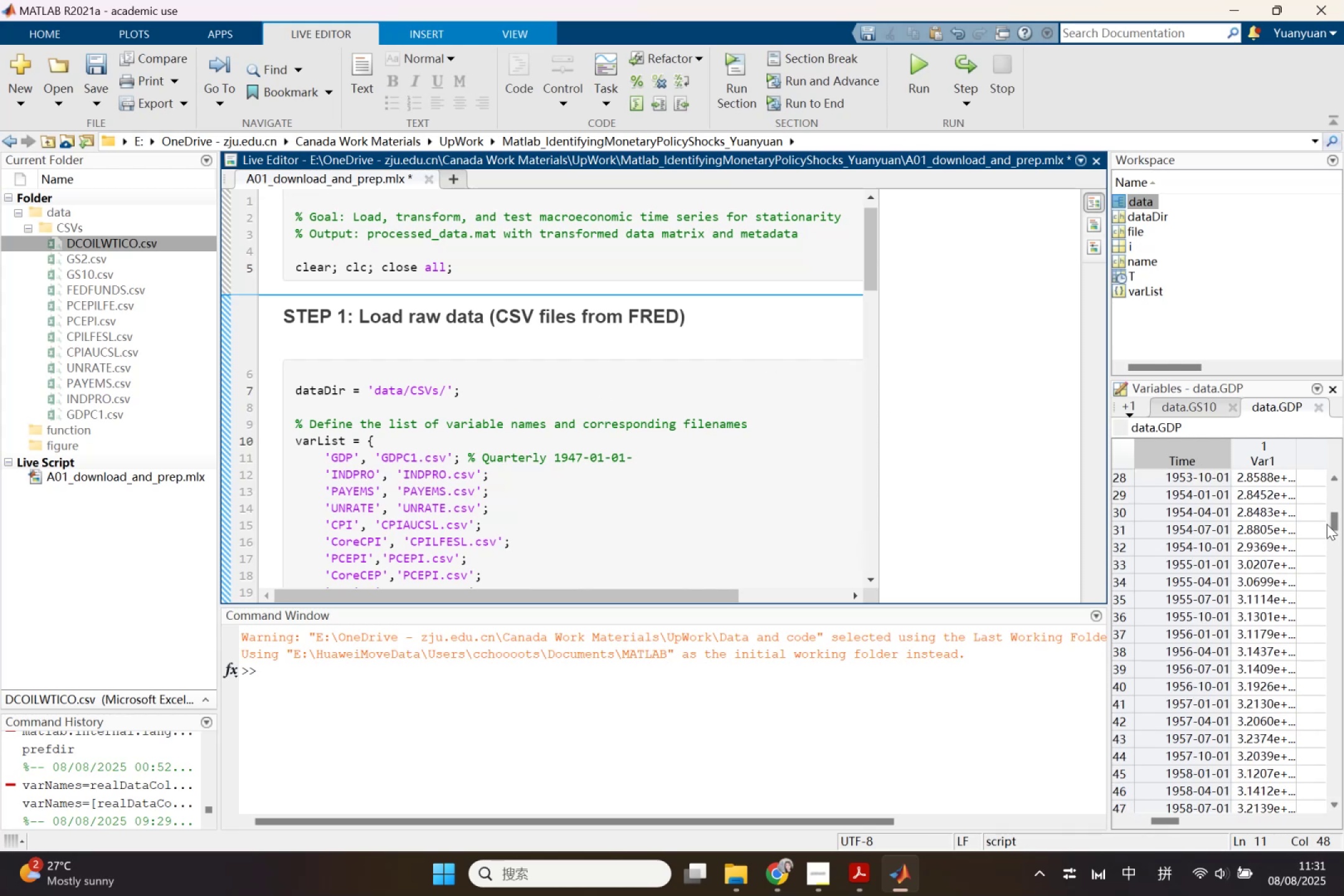 
left_click_drag(start_coordinate=[1331, 519], to_coordinate=[1336, 788])
 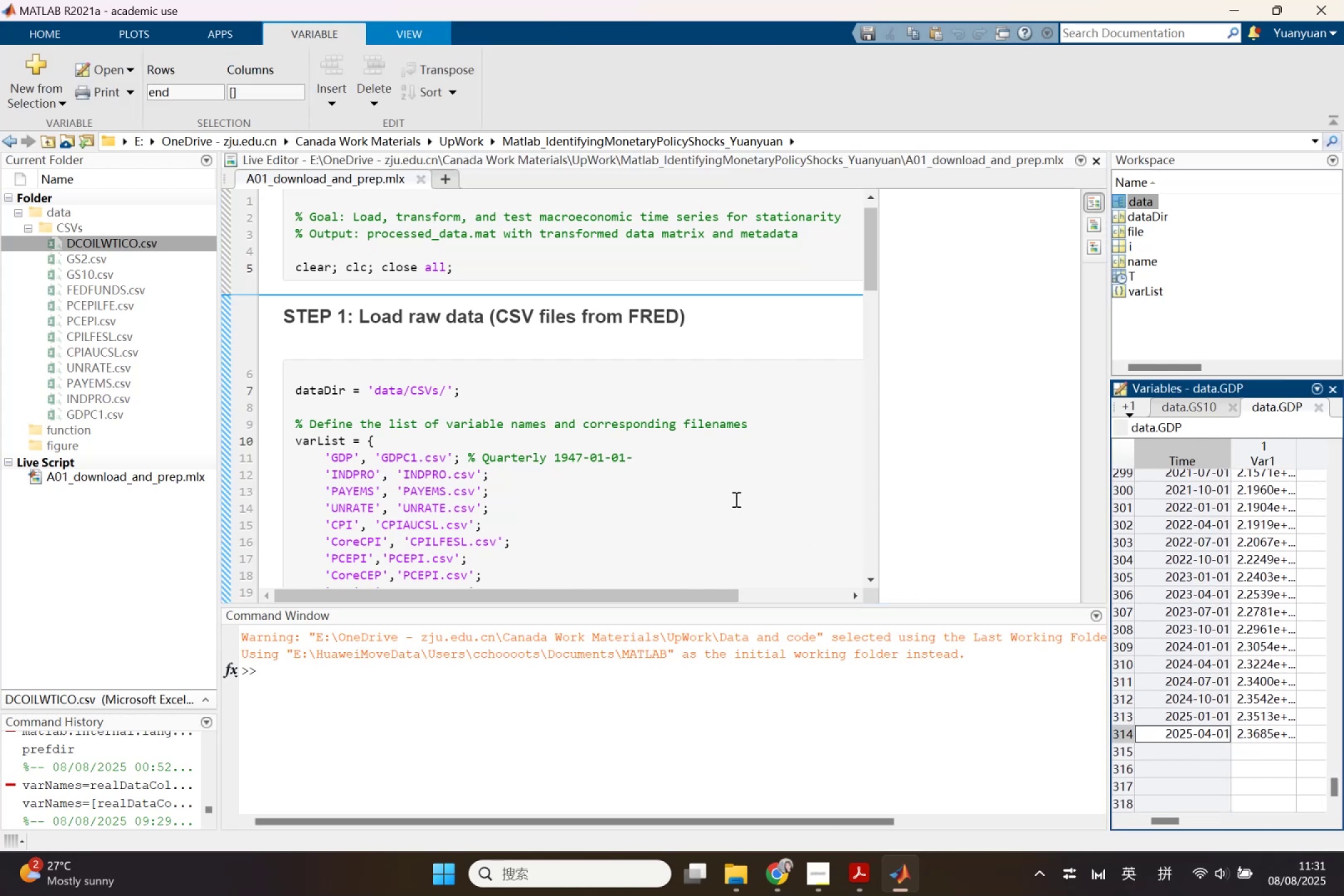 
left_click([711, 458])
 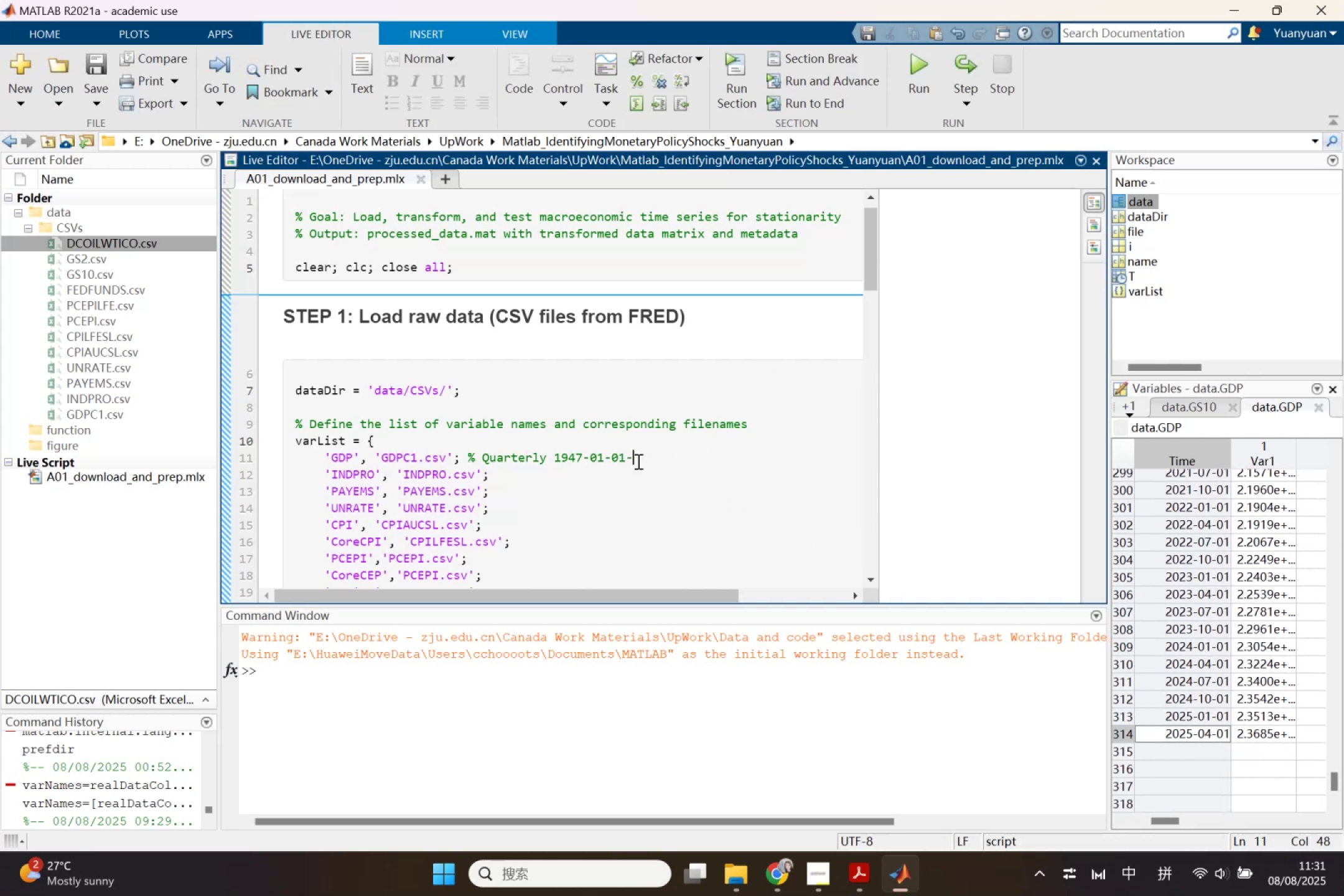 
left_click([635, 461])
 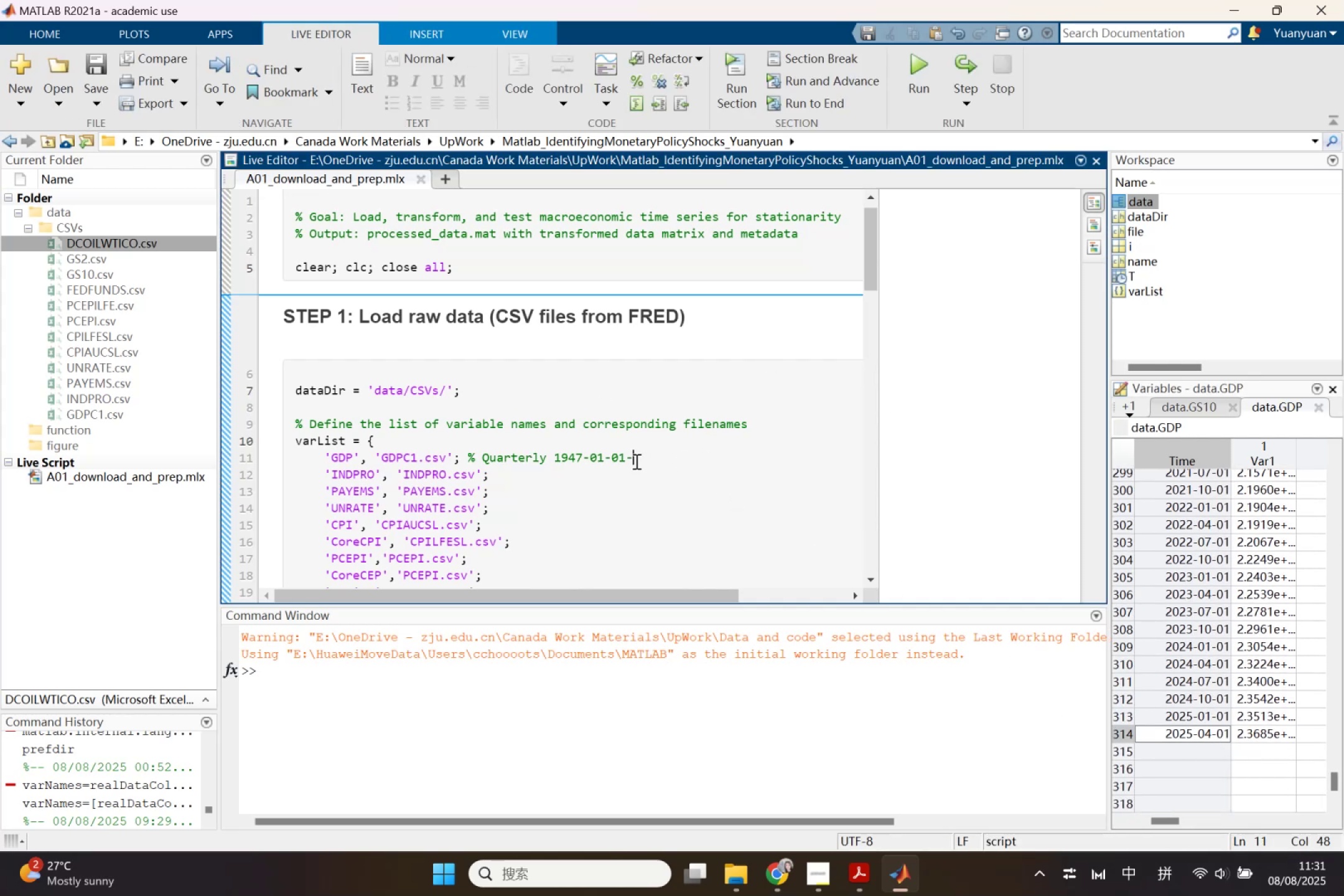 
key(Backspace)
type( ~ 2025-04-01)
 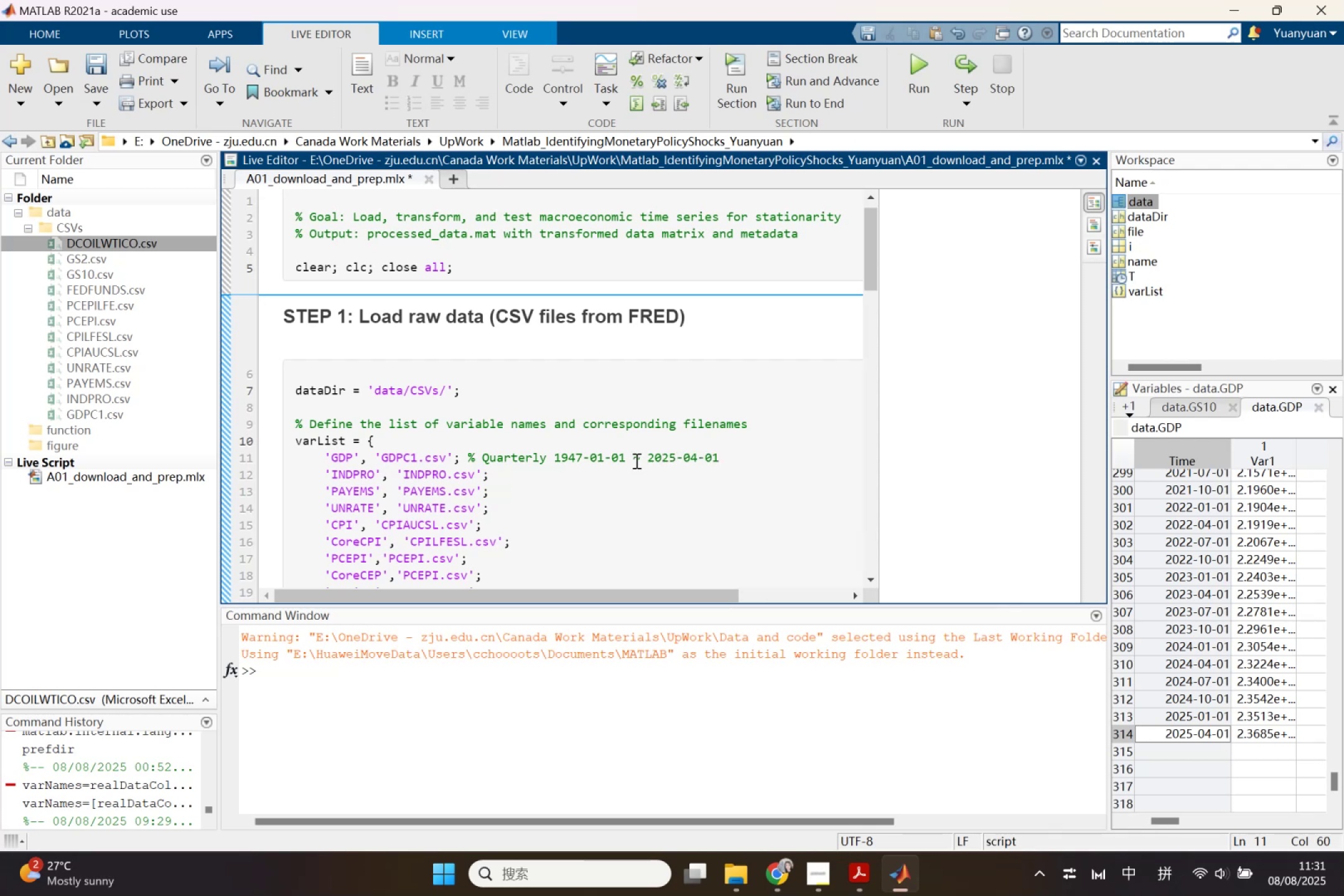 
left_click([590, 477])
 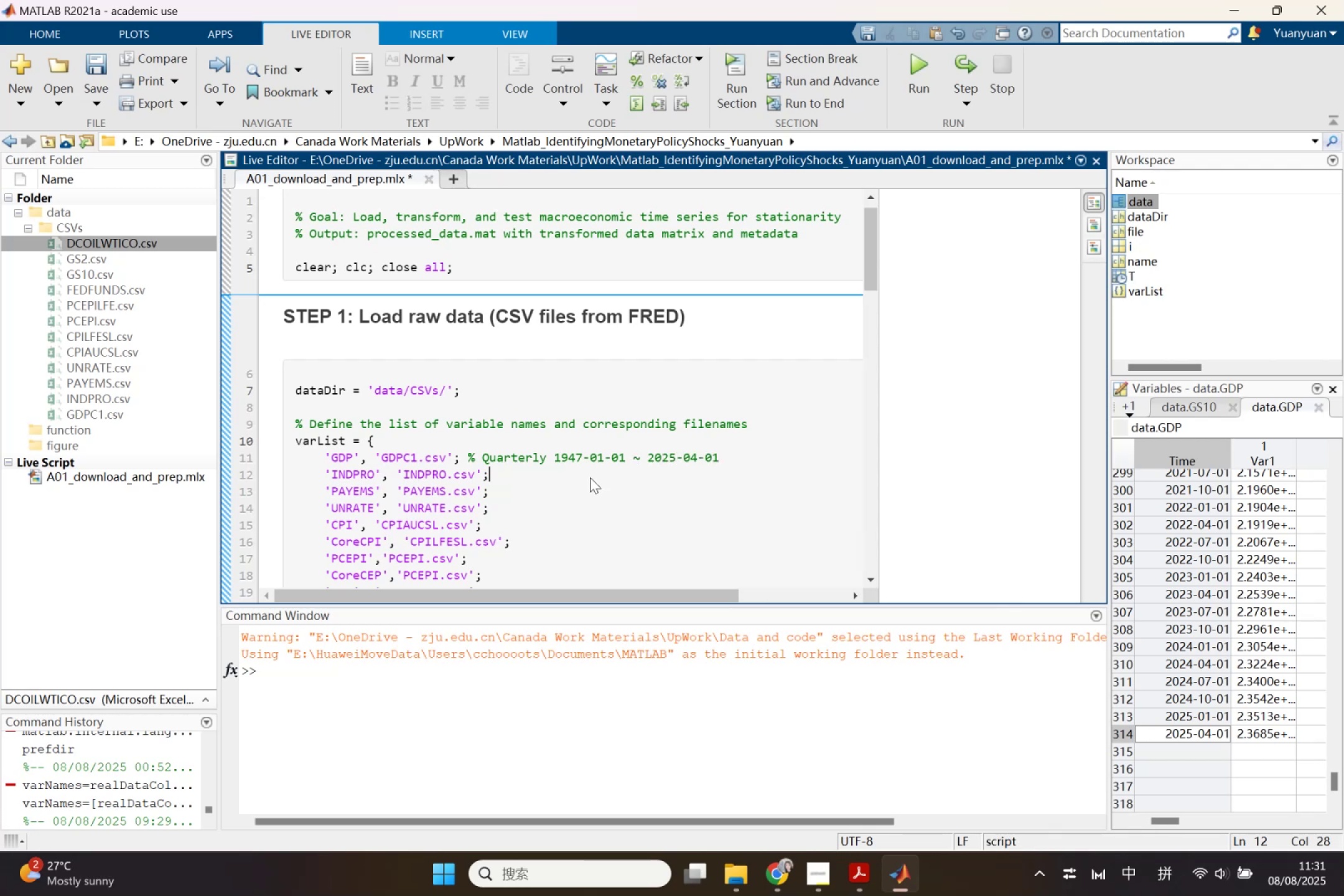 
key(Space)
 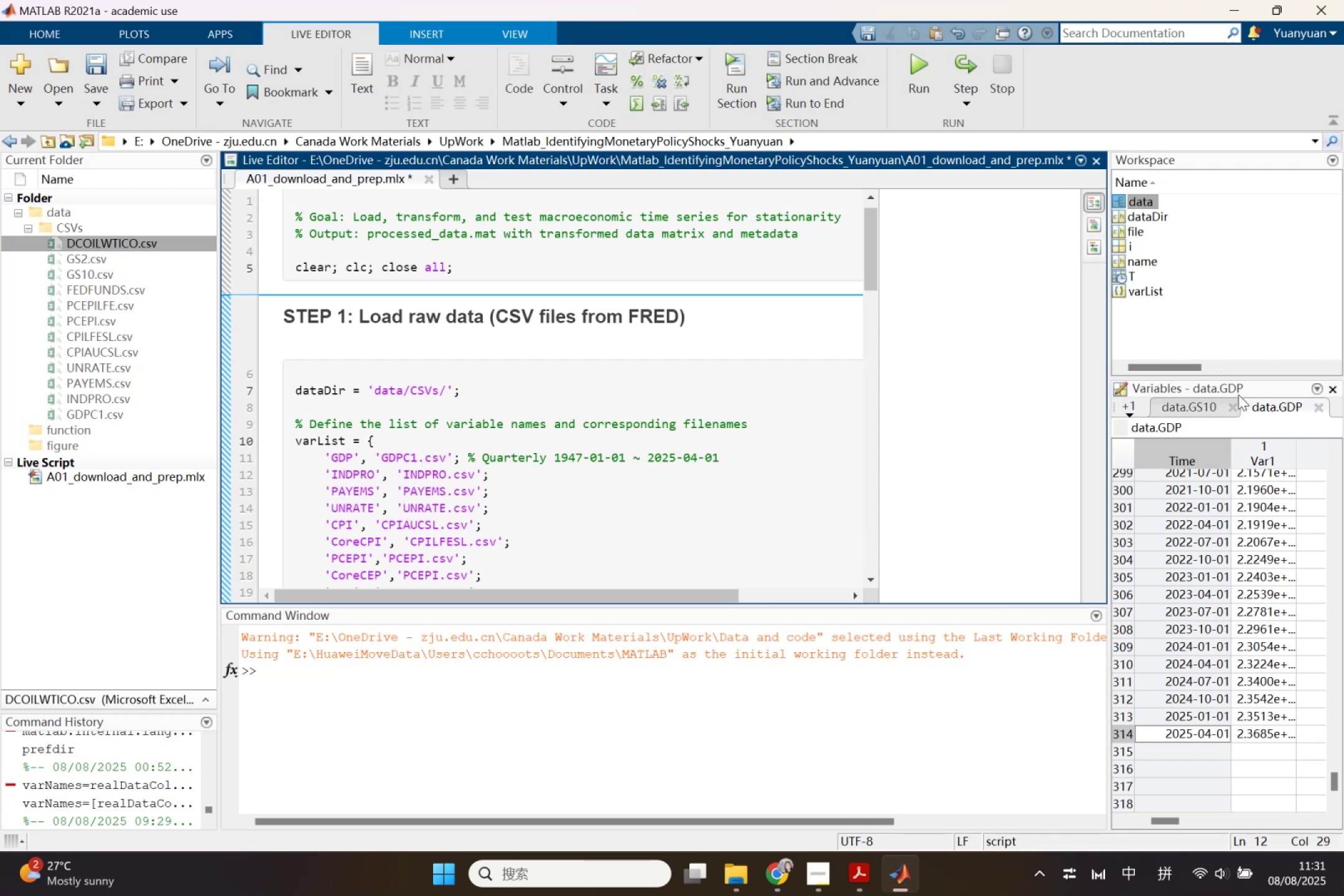 
left_click_drag(start_coordinate=[1192, 407], to_coordinate=[1188, 407])
 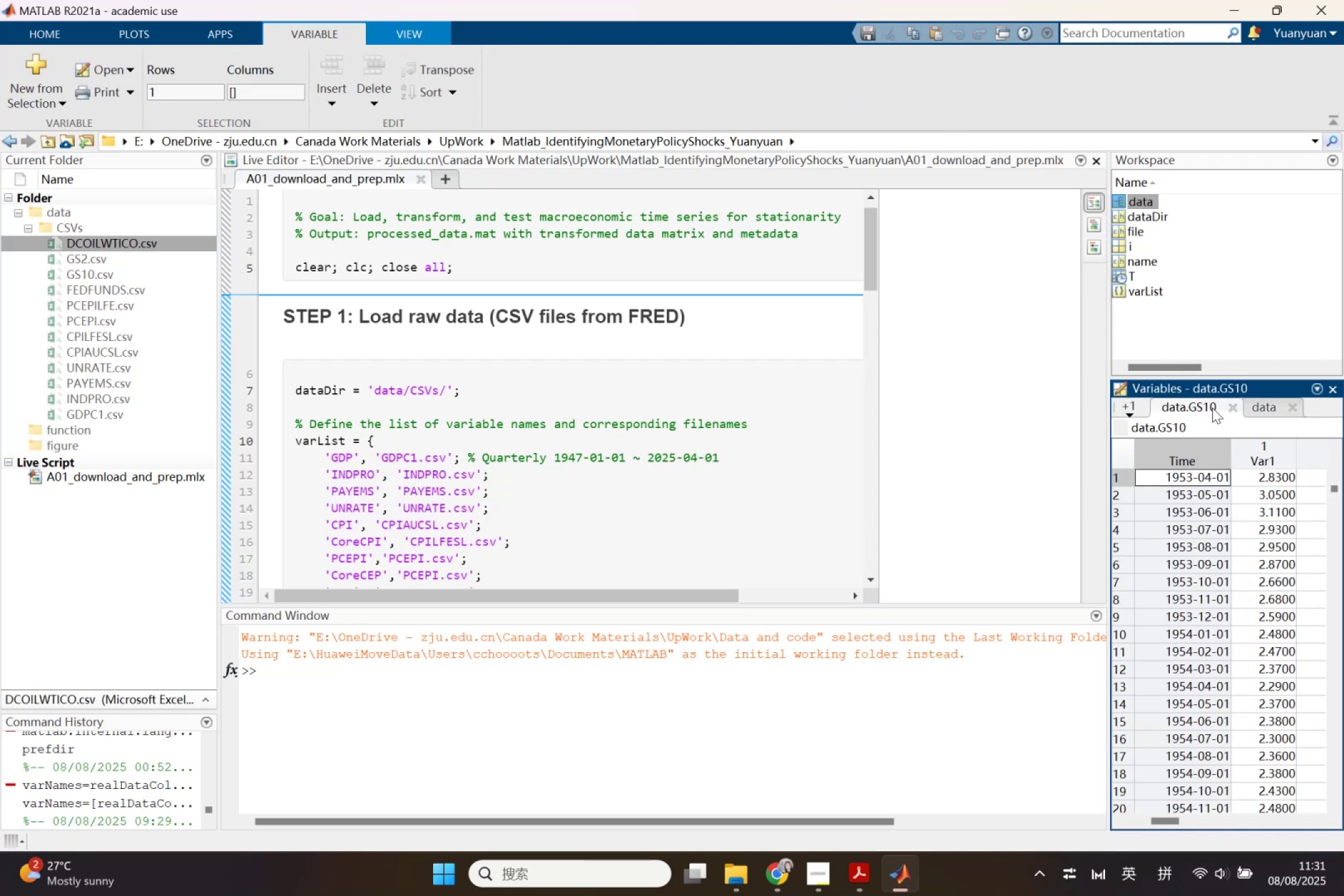 
left_click([1230, 410])
 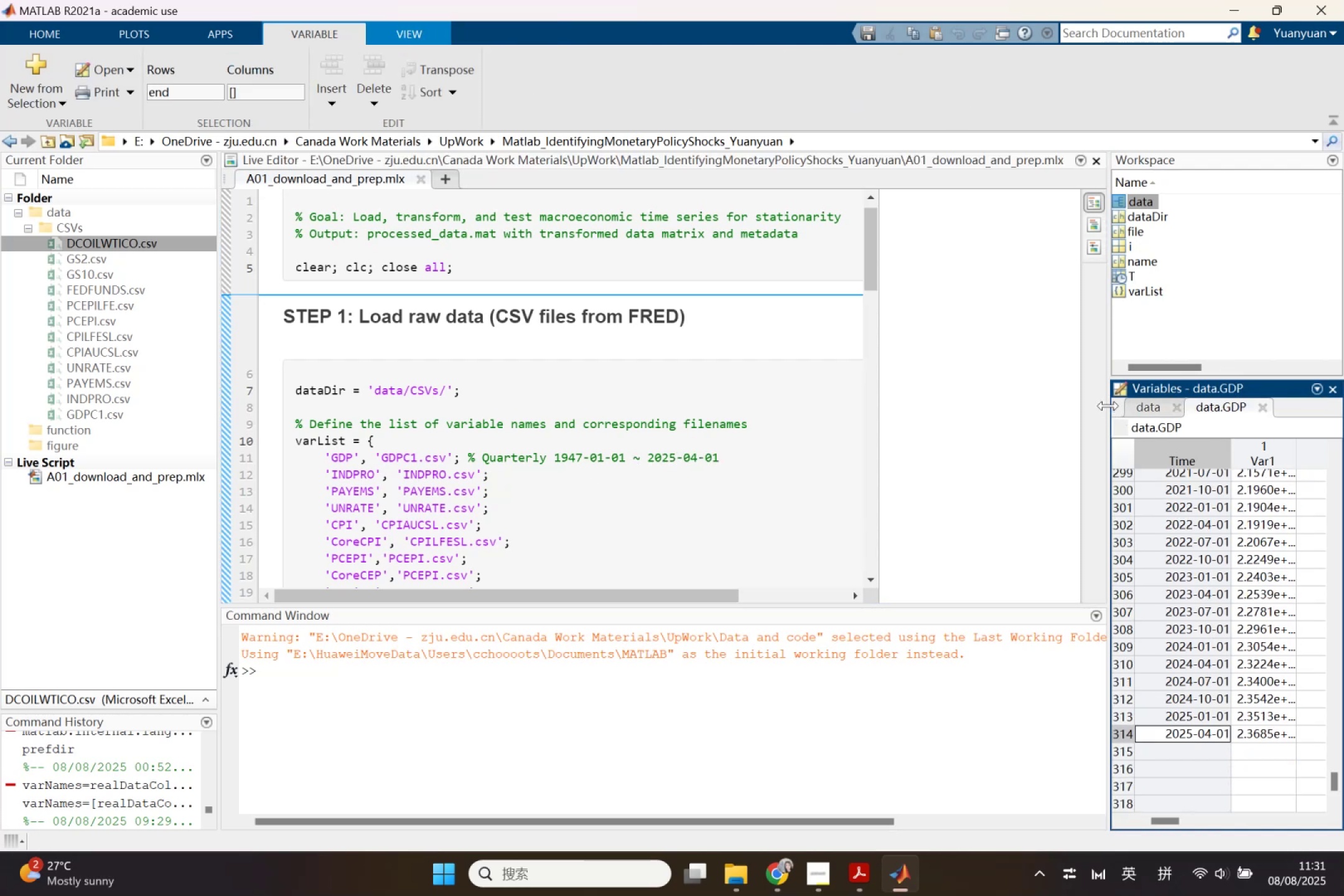 
left_click([1110, 406])
 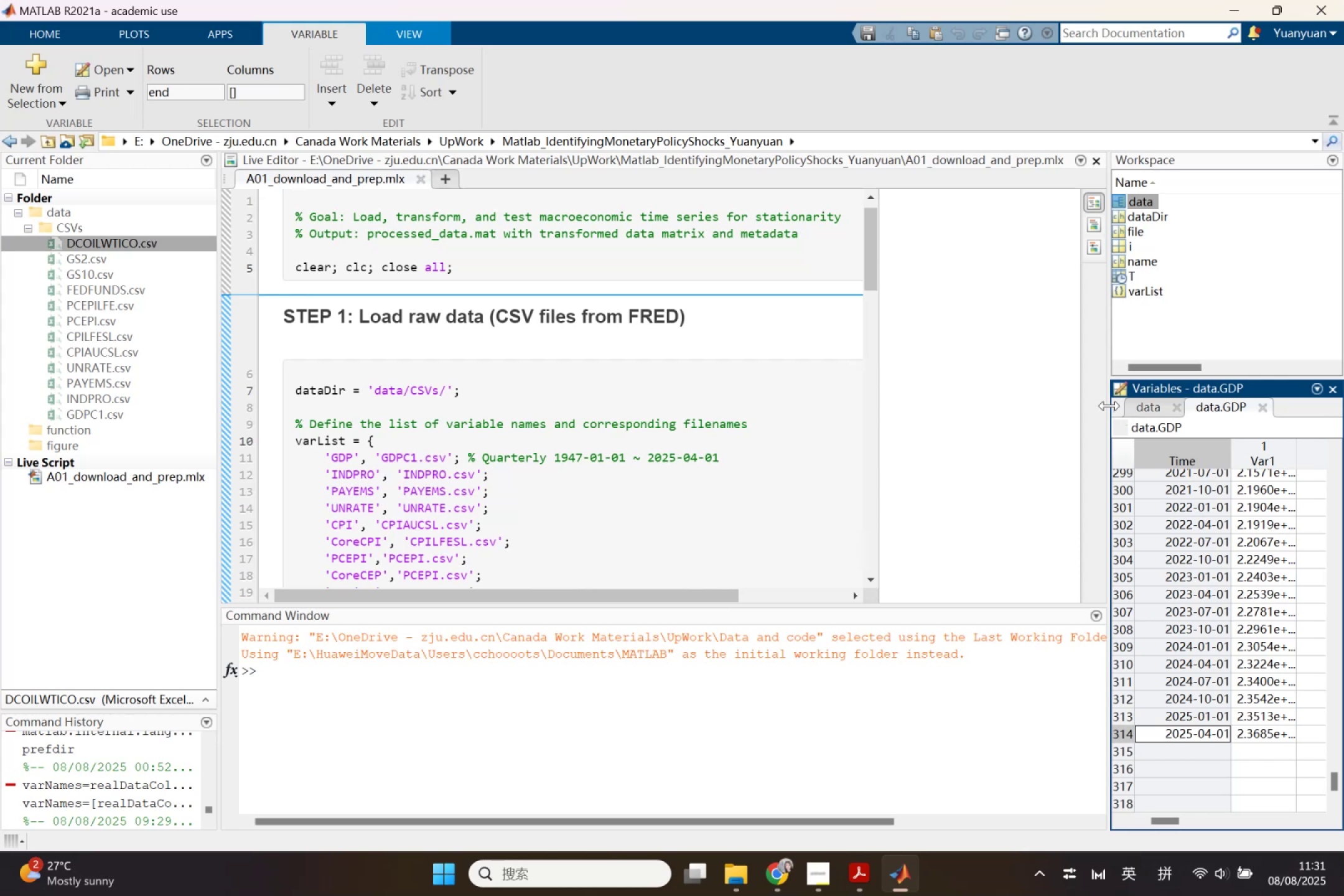 
left_click_drag(start_coordinate=[1109, 406], to_coordinate=[961, 403])
 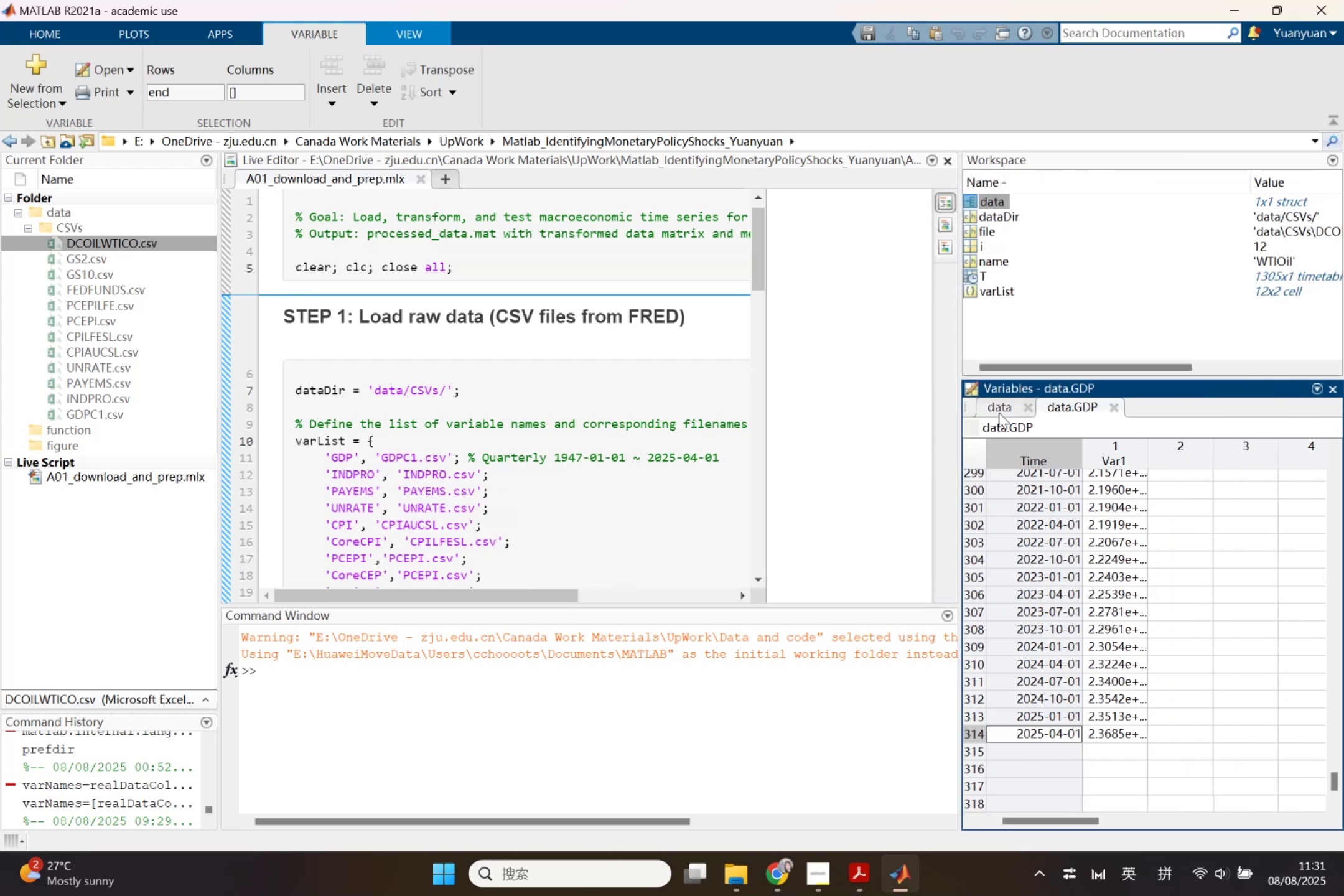 
left_click([1000, 413])
 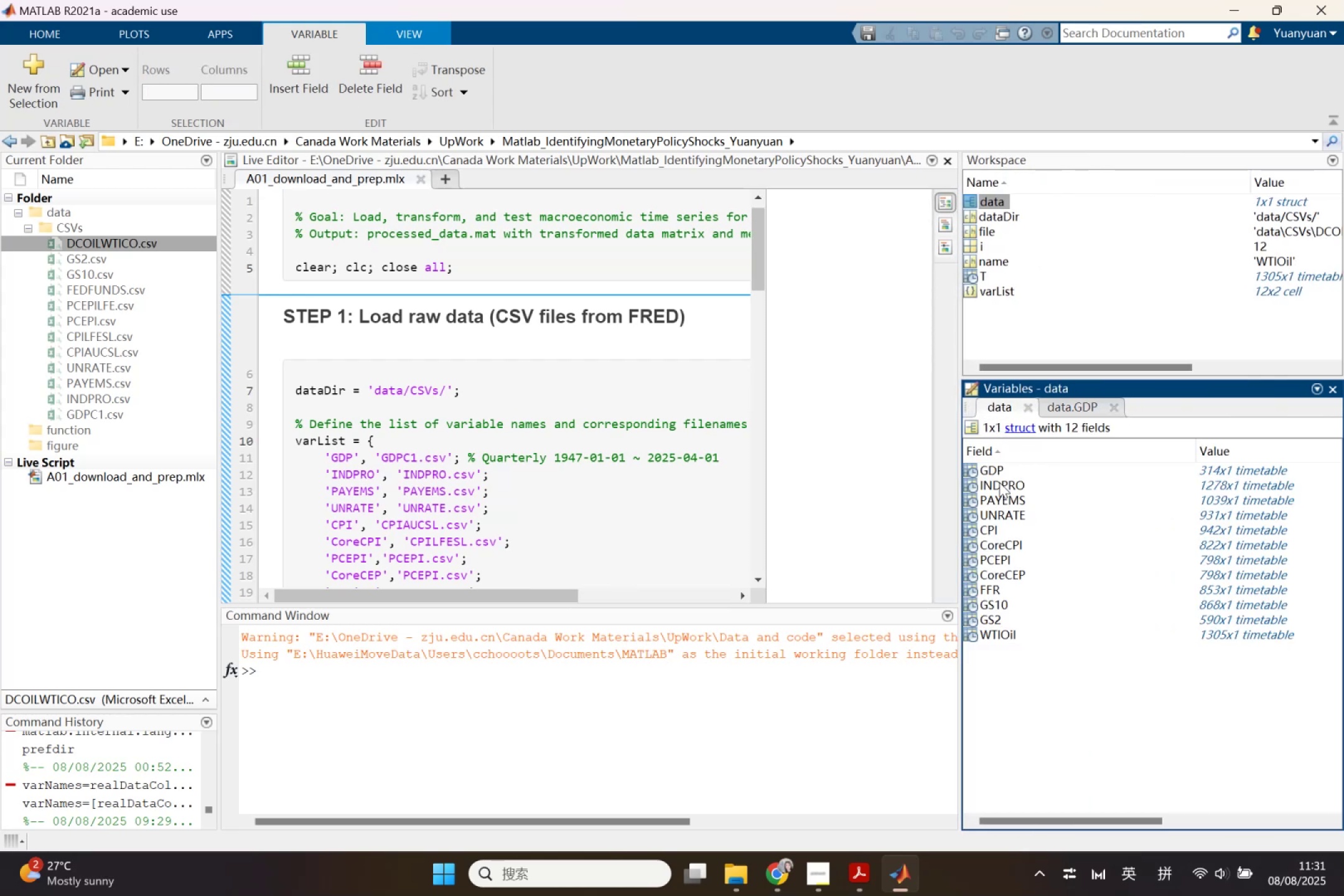 
double_click([999, 482])
 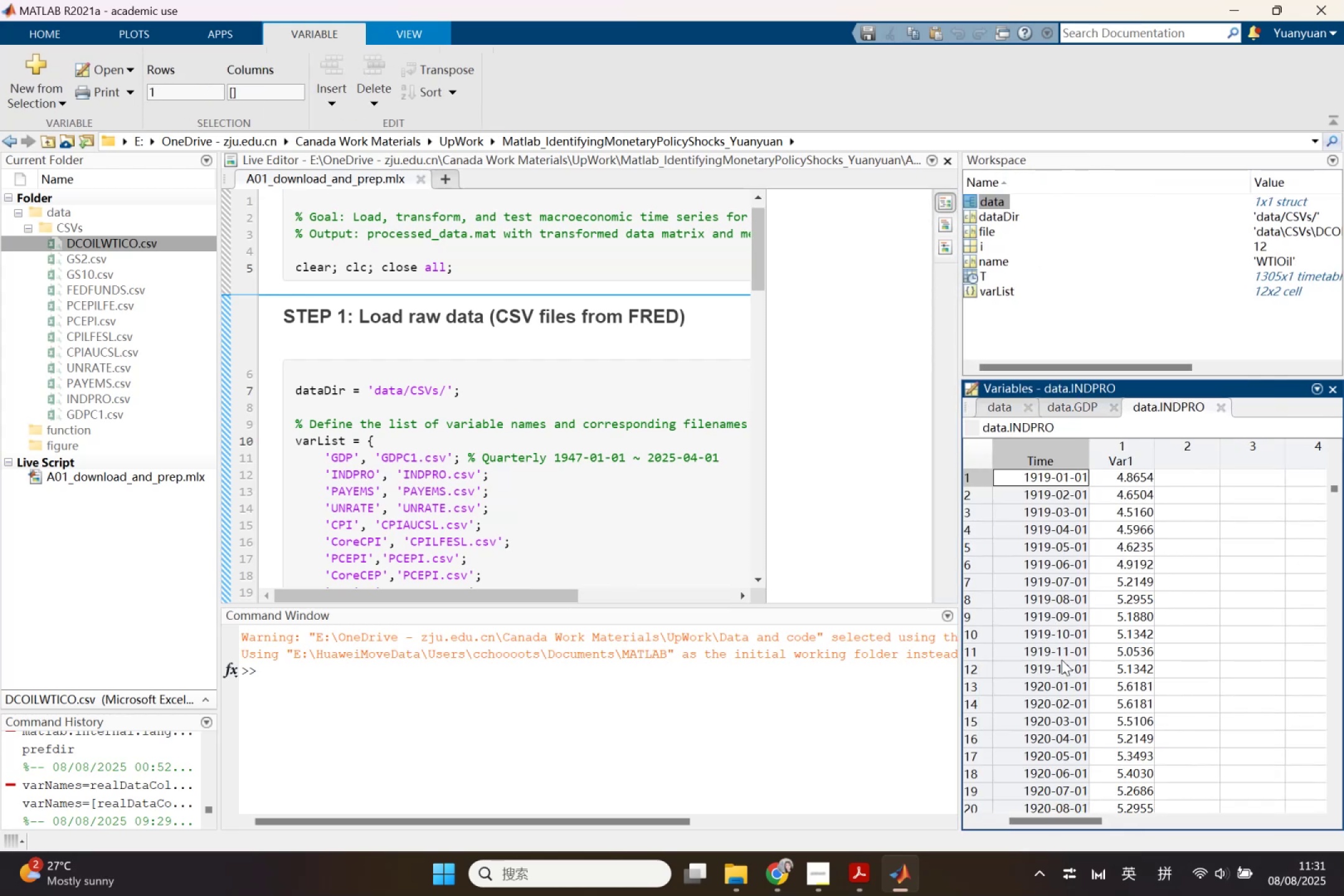 
left_click([1065, 674])
 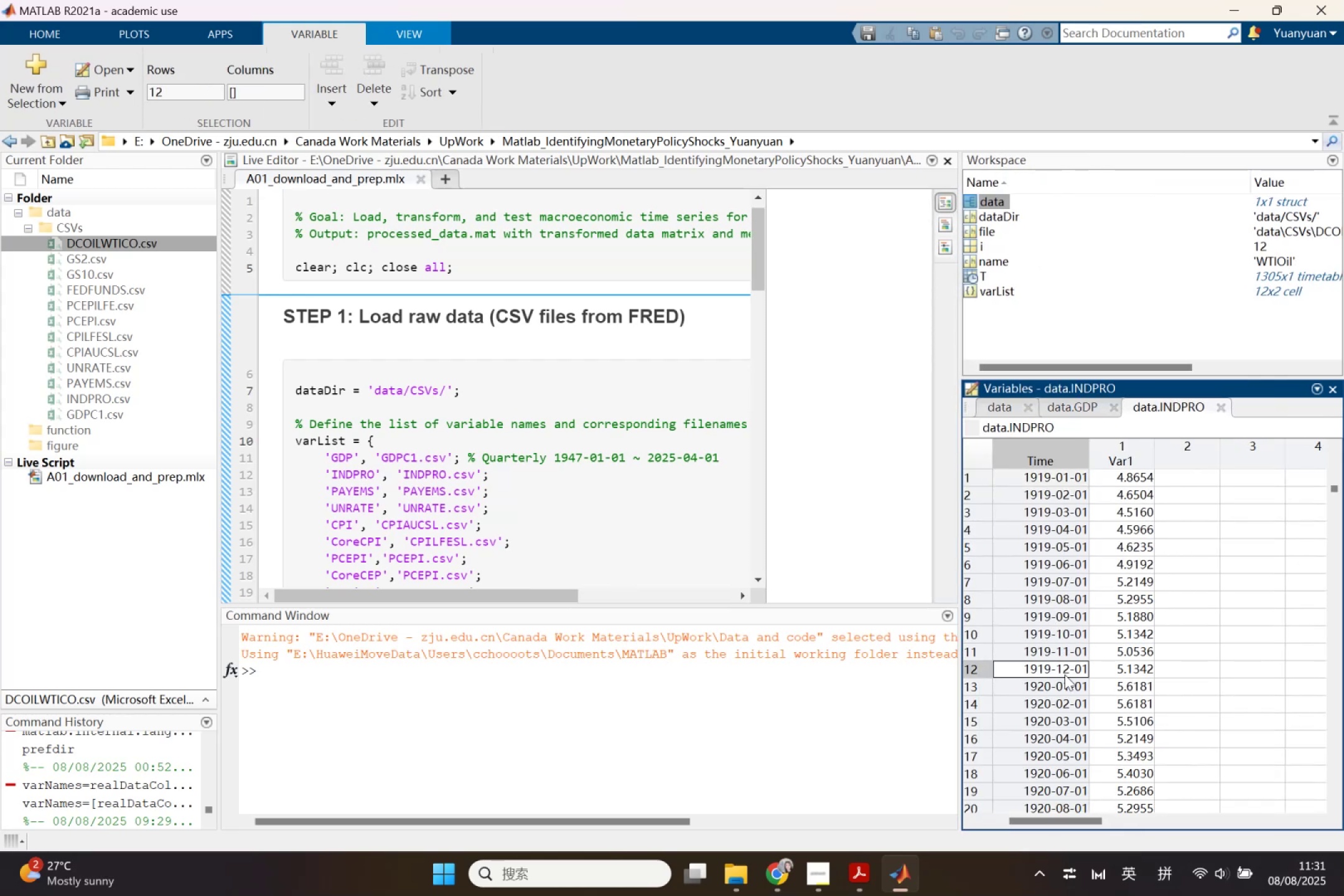 
scroll: coordinate [1073, 742], scroll_direction: down, amount: 9.0
 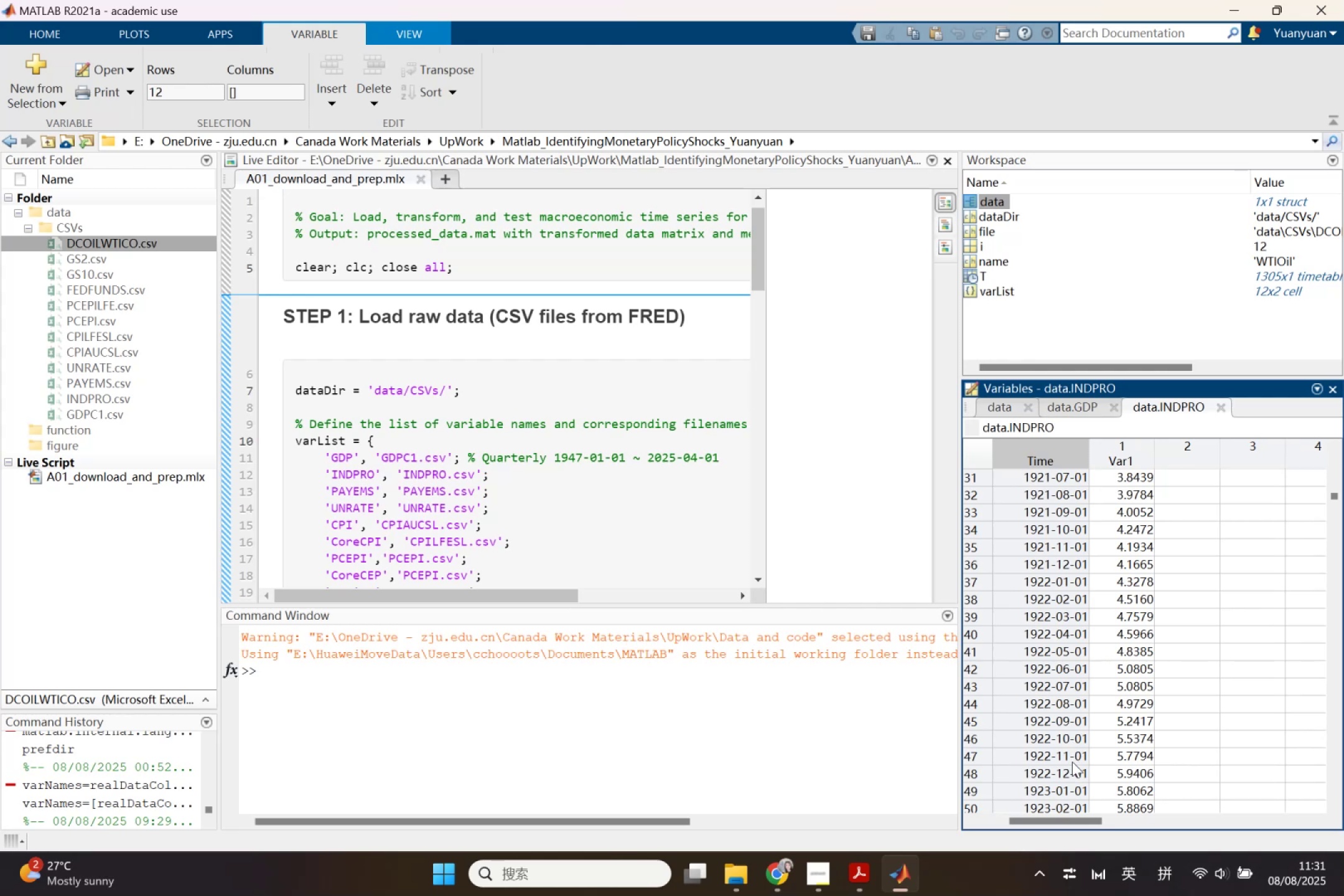 
left_click([1069, 775])
 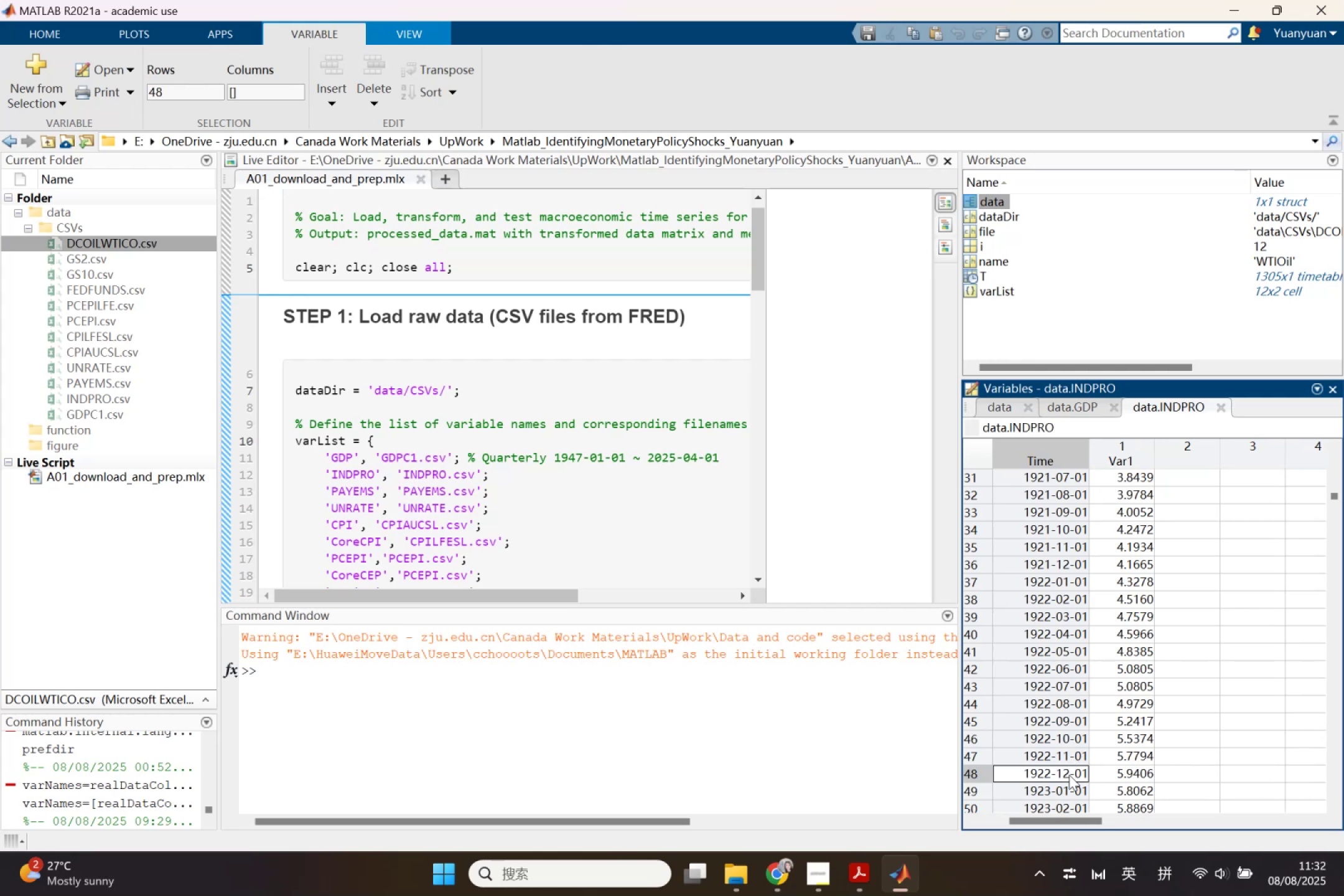 
scroll: coordinate [1070, 764], scroll_direction: down, amount: 6.0
 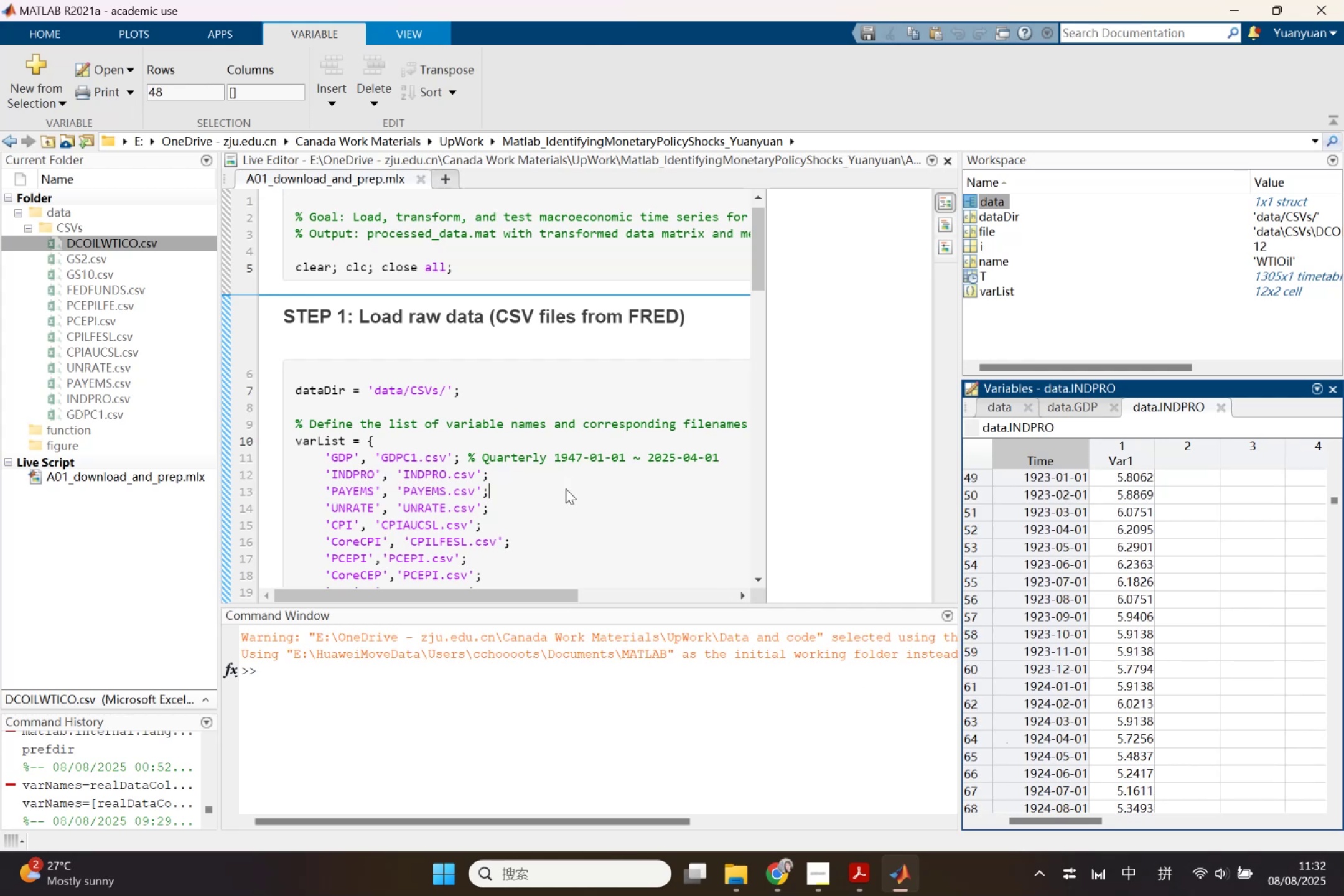 
double_click([560, 474])
 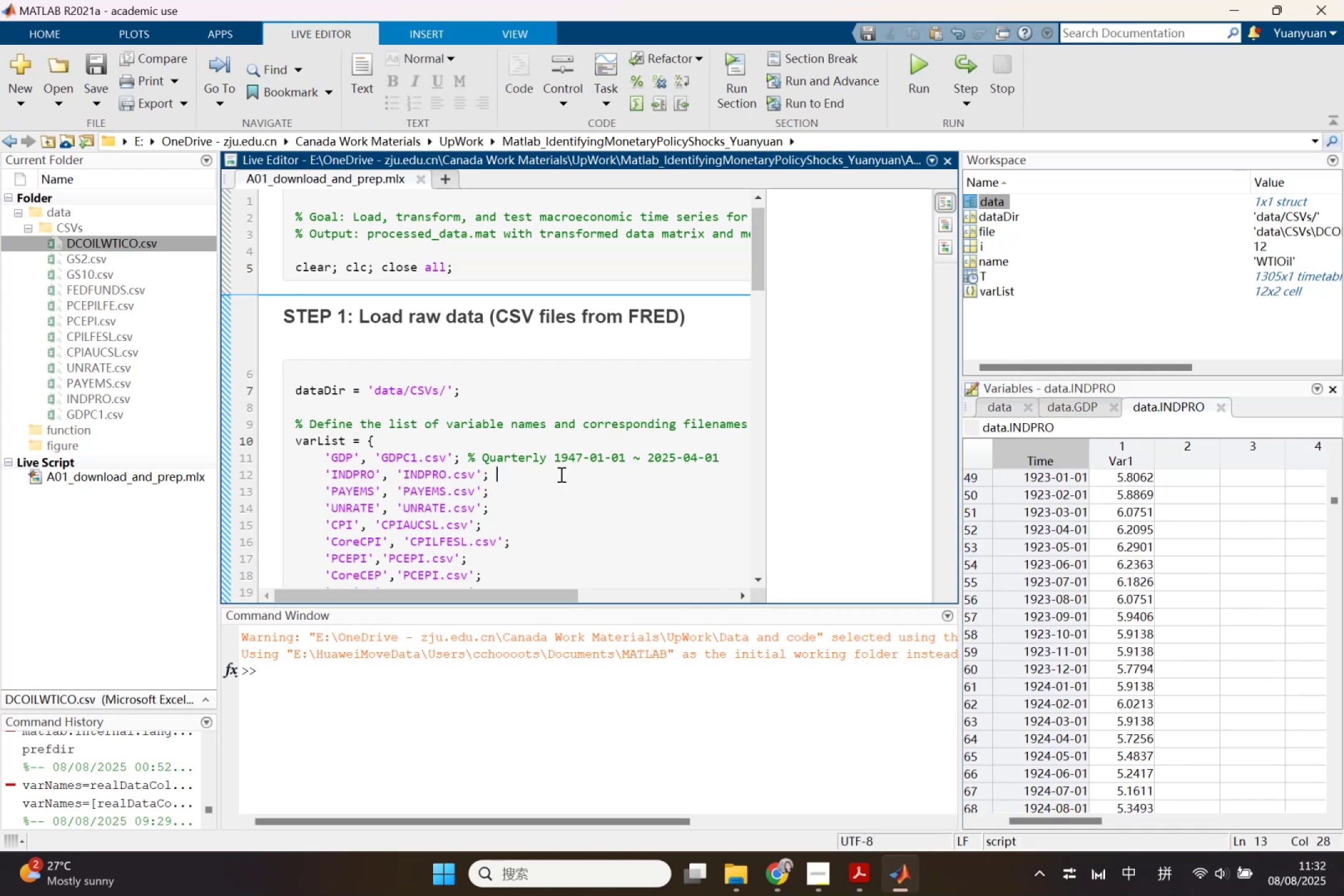 
type( % monthly )
 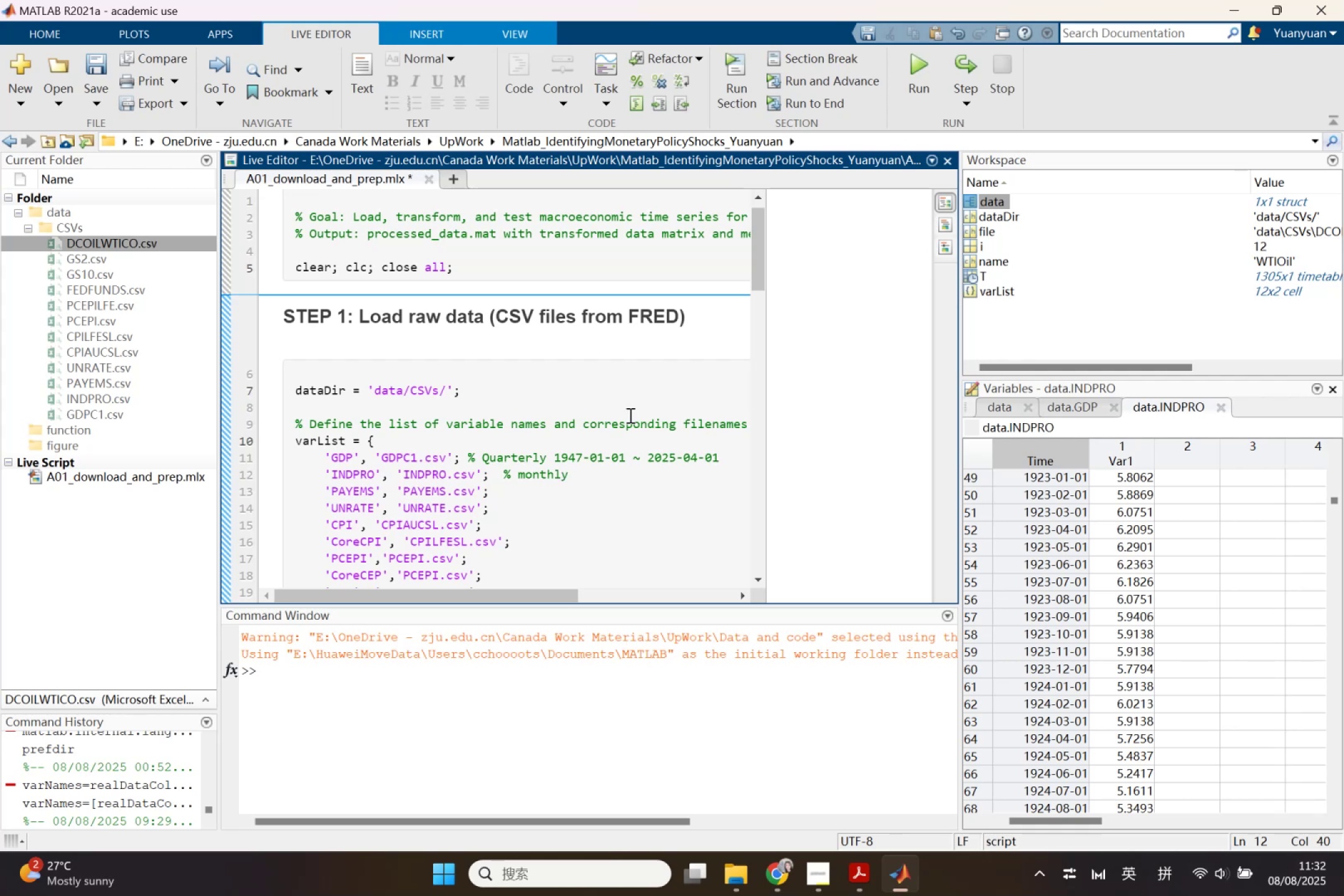 
scroll: coordinate [1098, 525], scroll_direction: up, amount: 2.0
 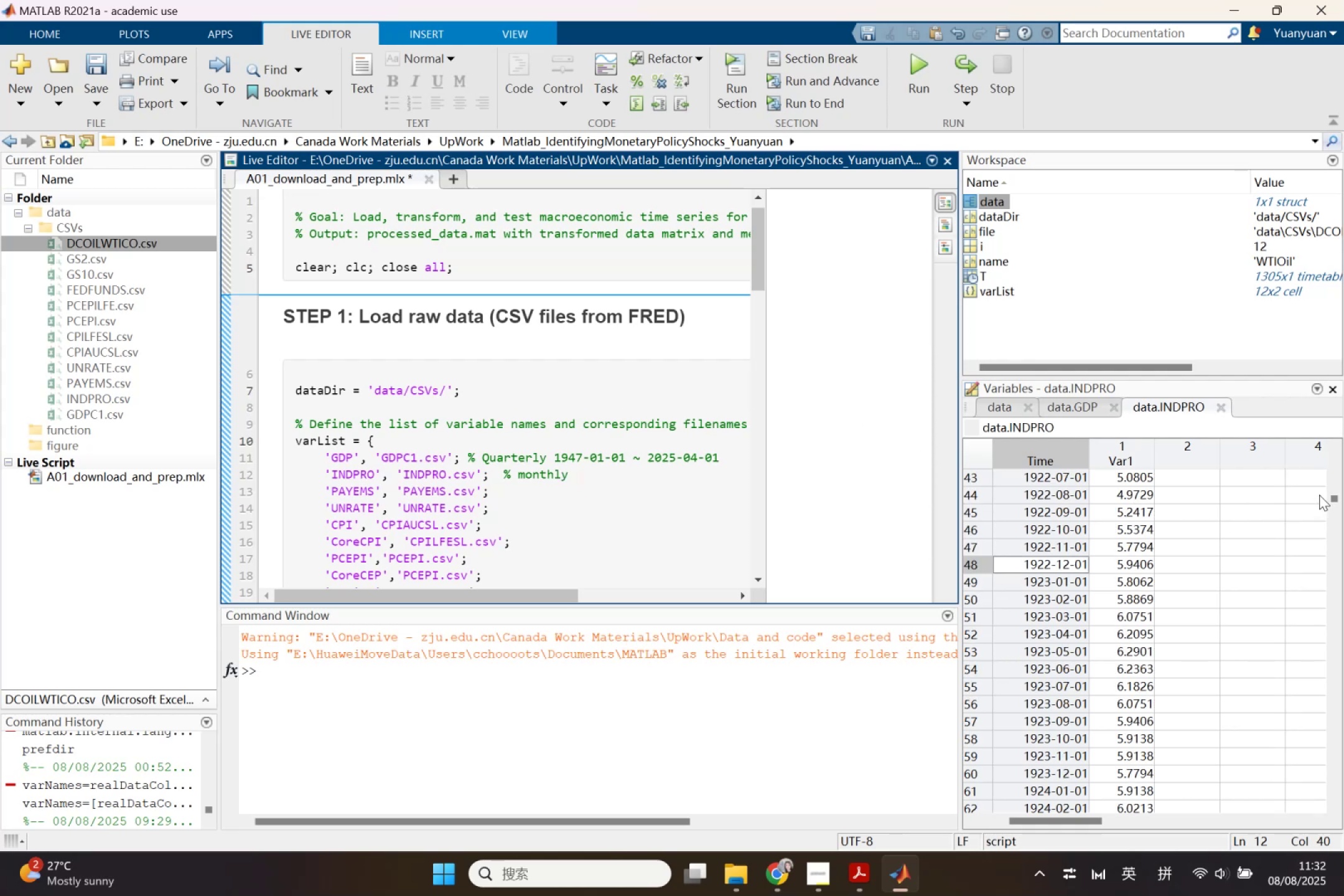 
left_click_drag(start_coordinate=[1332, 500], to_coordinate=[1332, 474])
 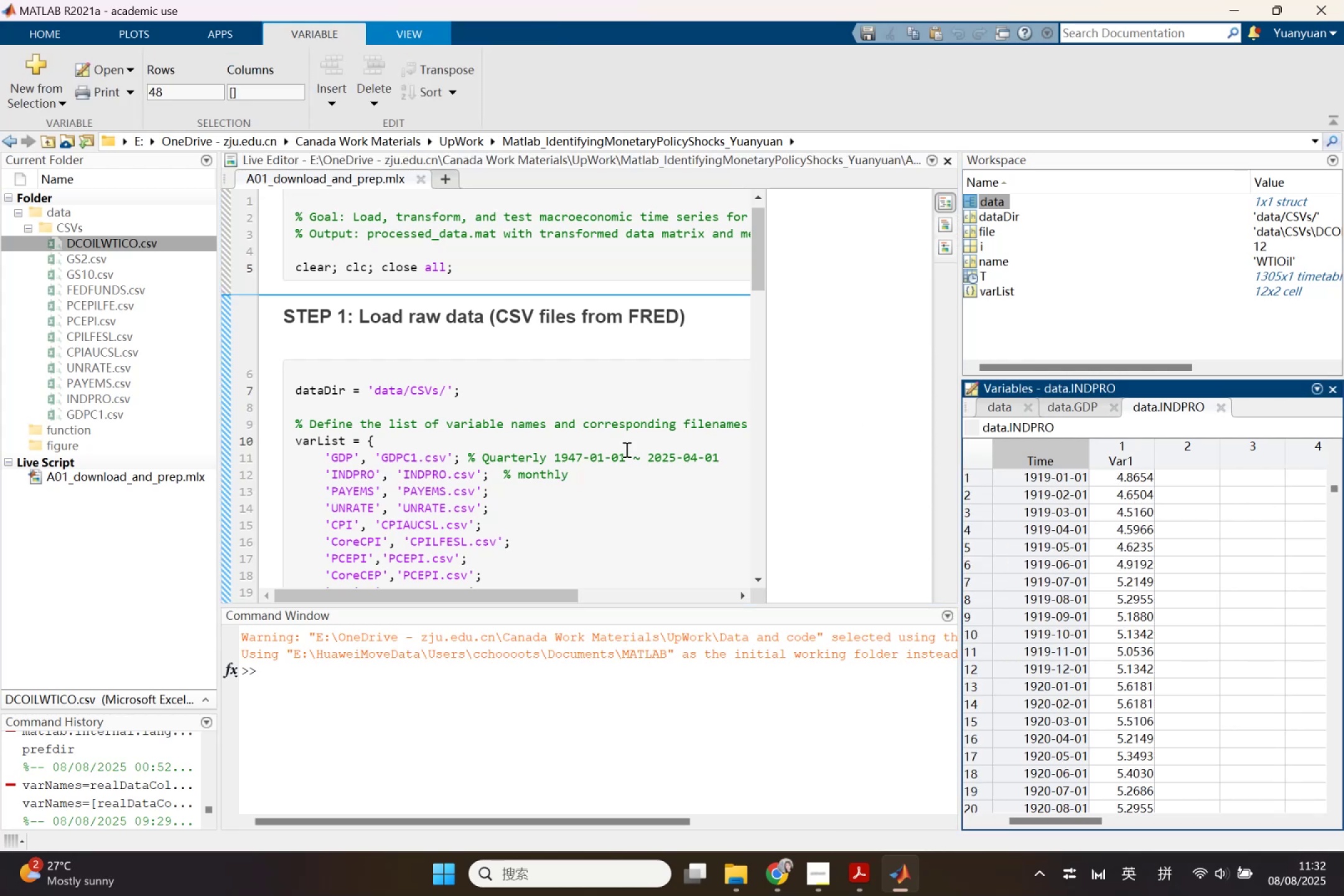 
left_click([588, 475])
 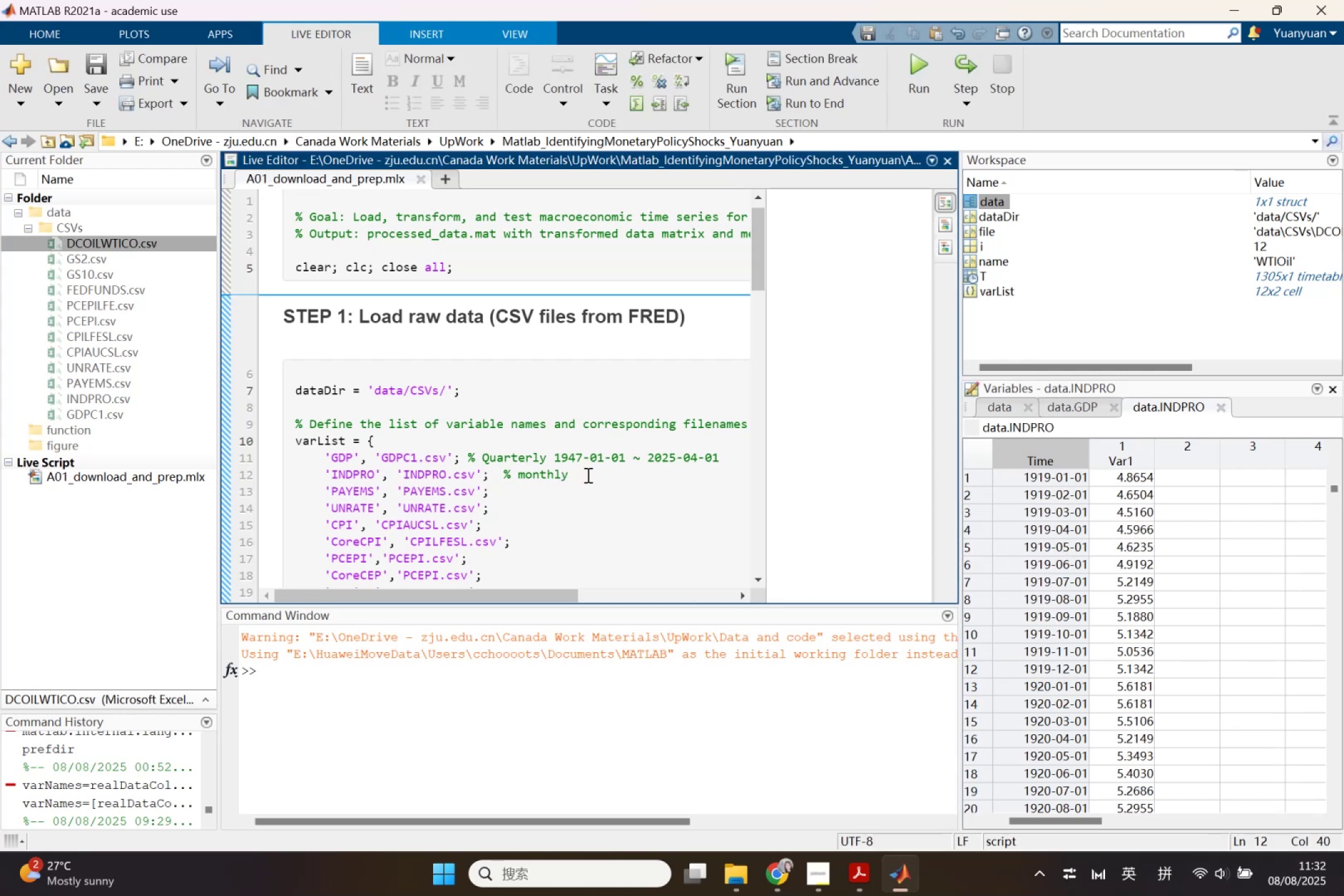 
type(1919-01-01 ~ )
 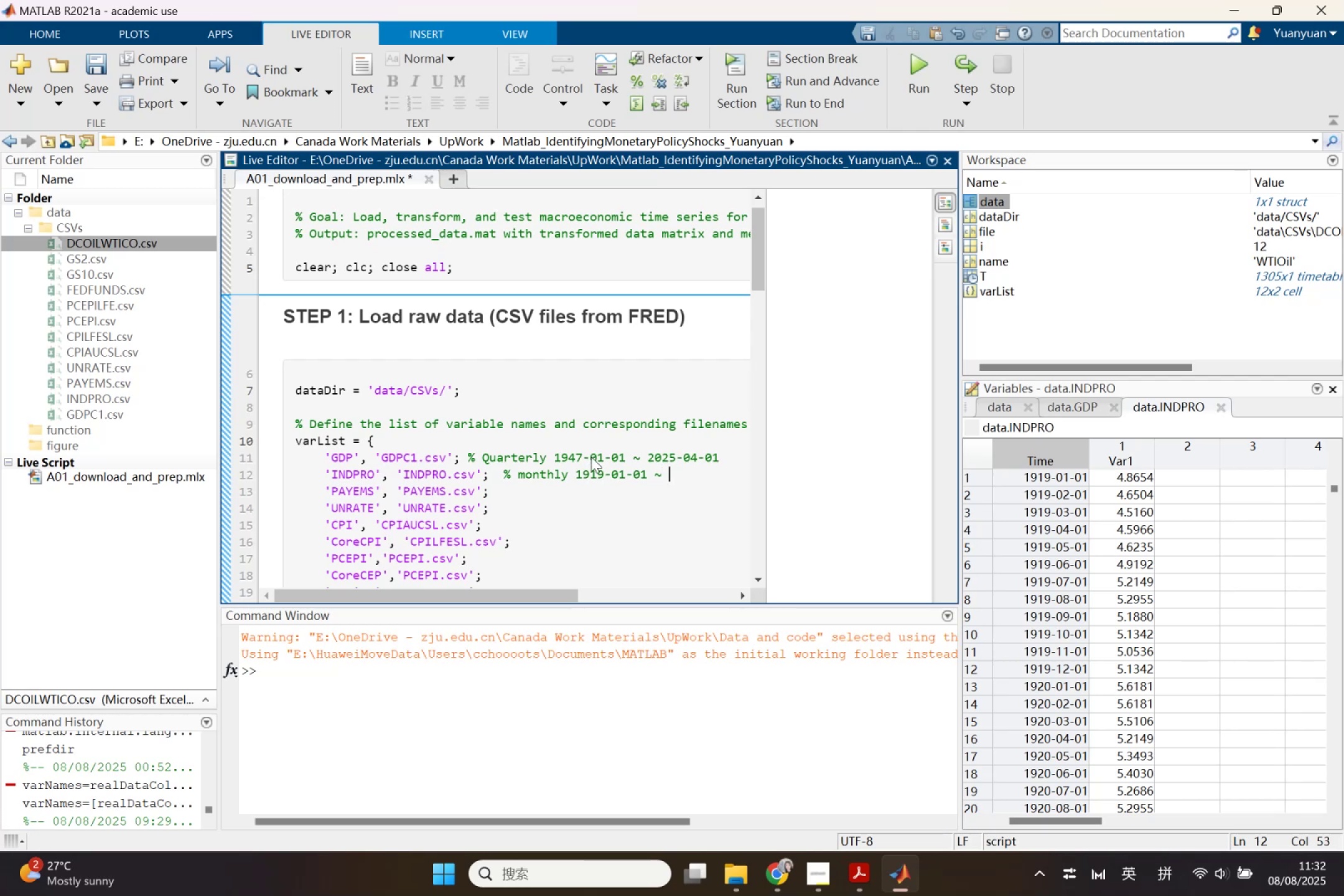 
left_click_drag(start_coordinate=[1332, 486], to_coordinate=[1322, 814])
 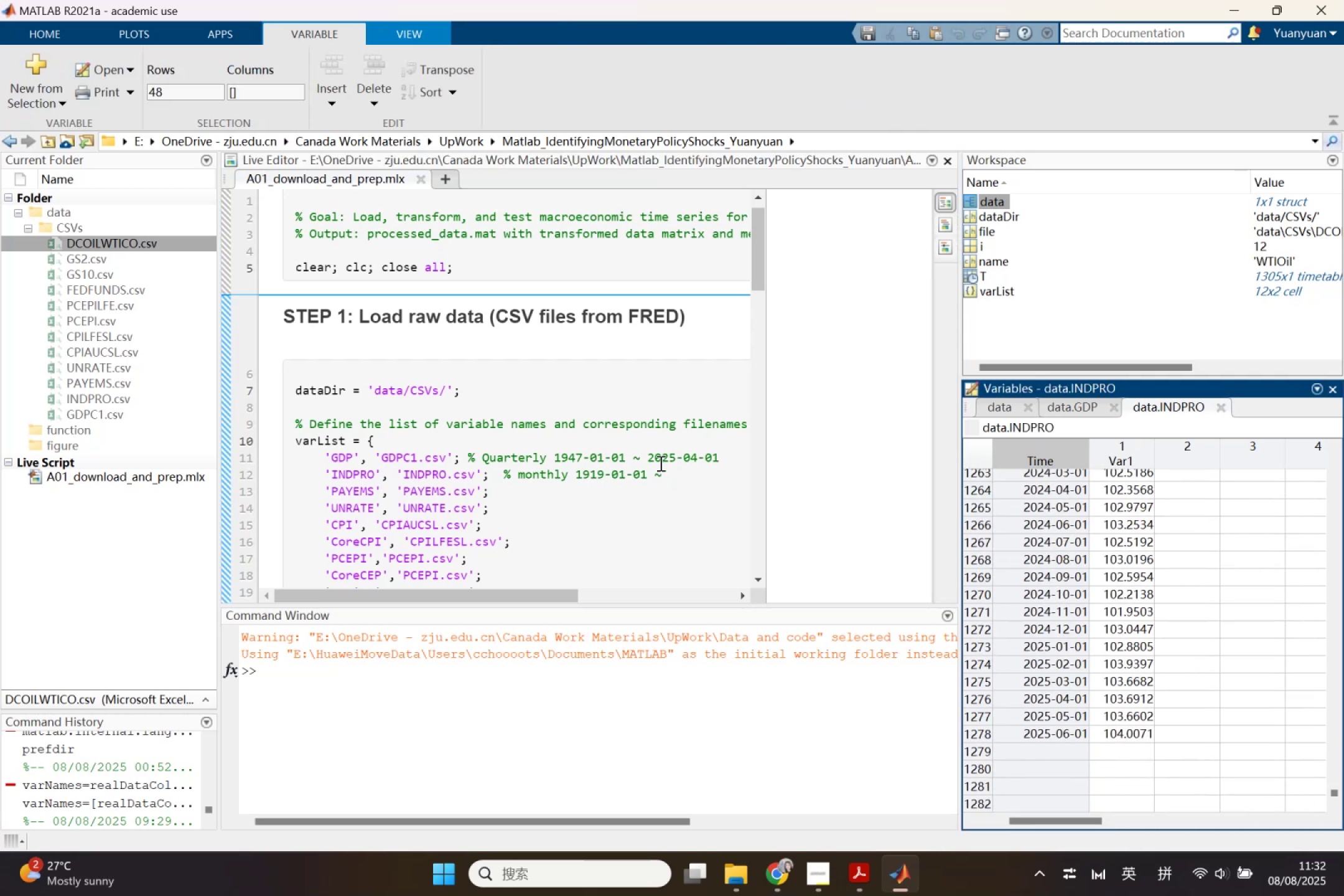 
left_click_drag(start_coordinate=[679, 486], to_coordinate=[676, 475])
 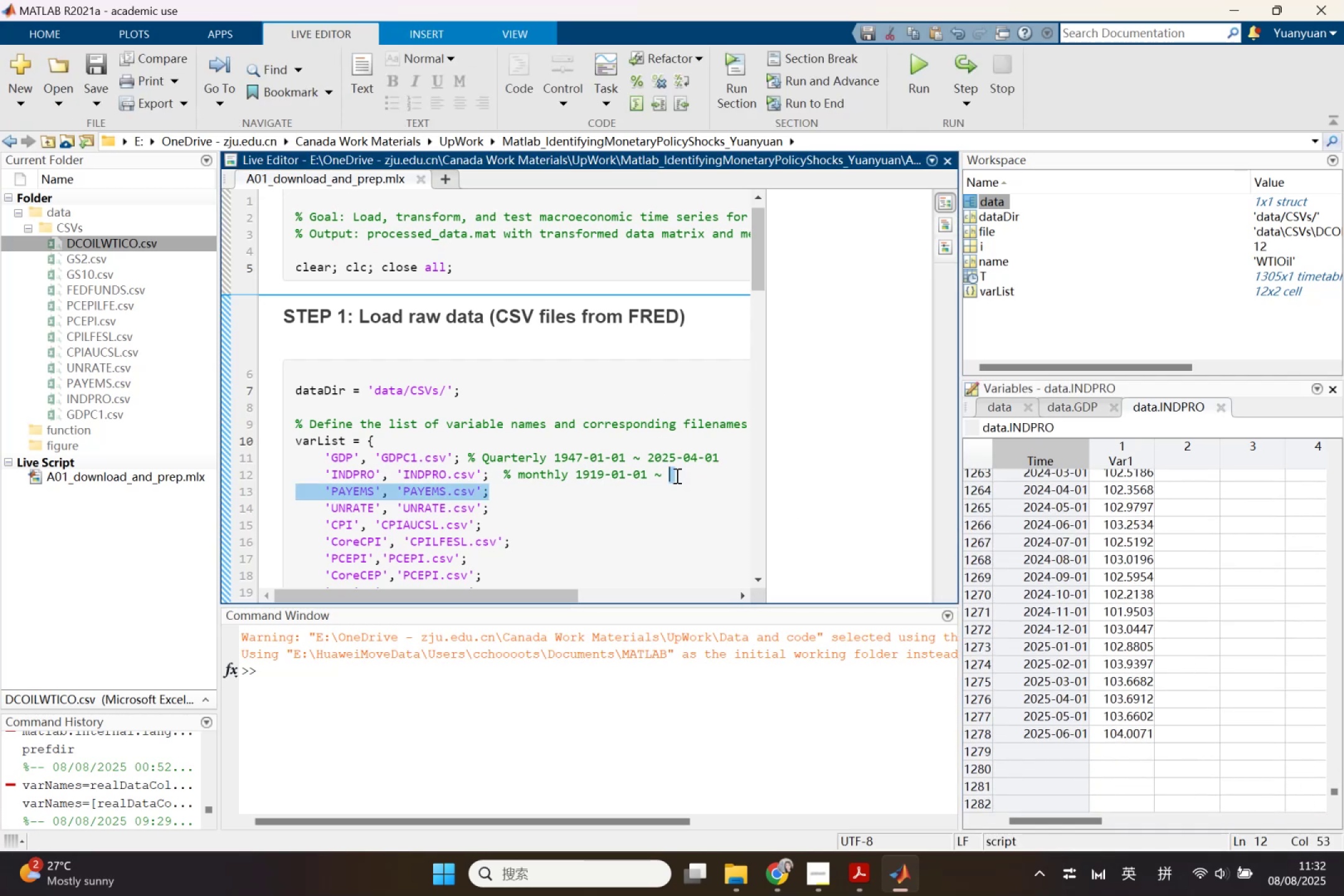 
left_click([676, 475])
 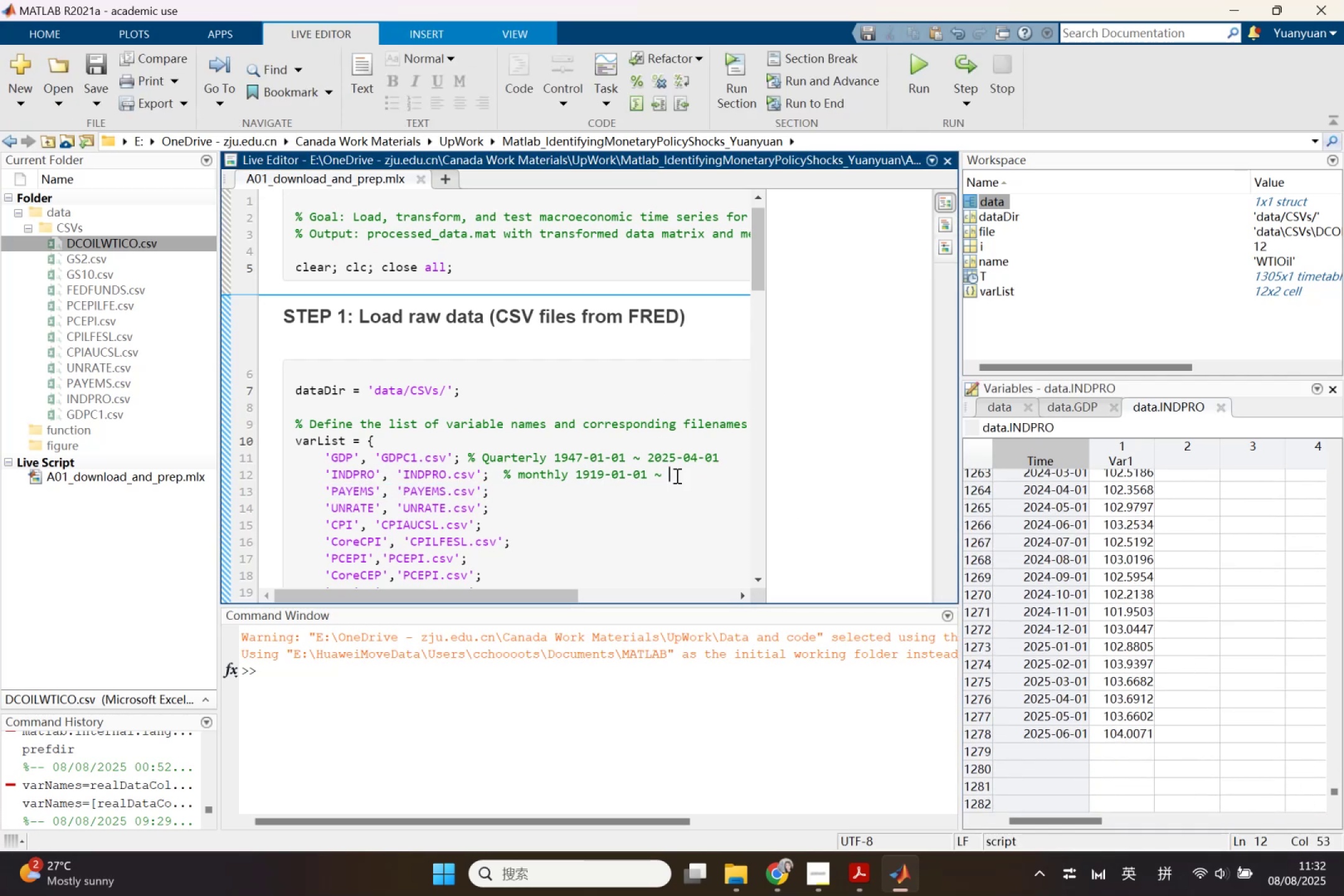 
type(2025-06-01)
 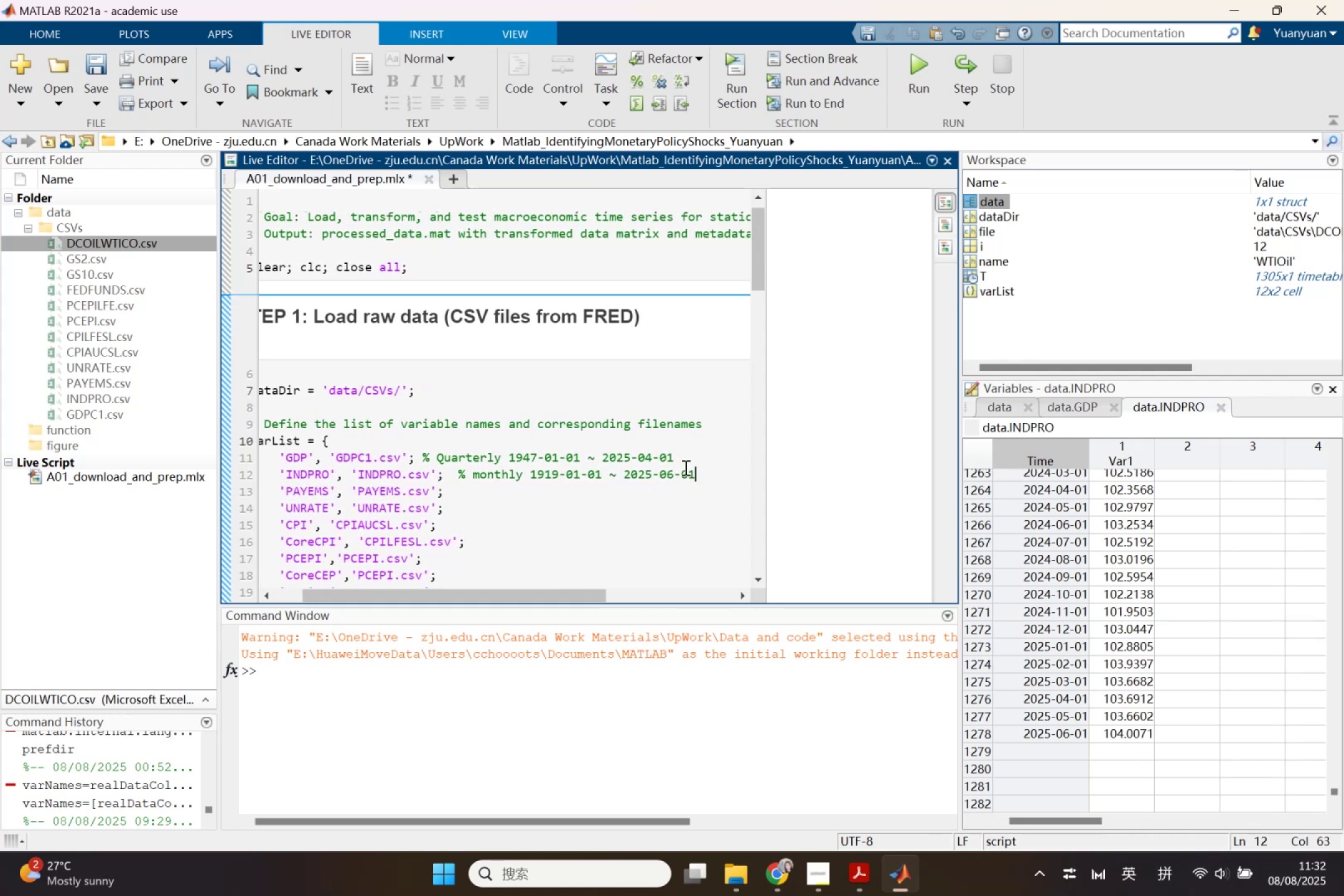 
left_click([575, 497])
 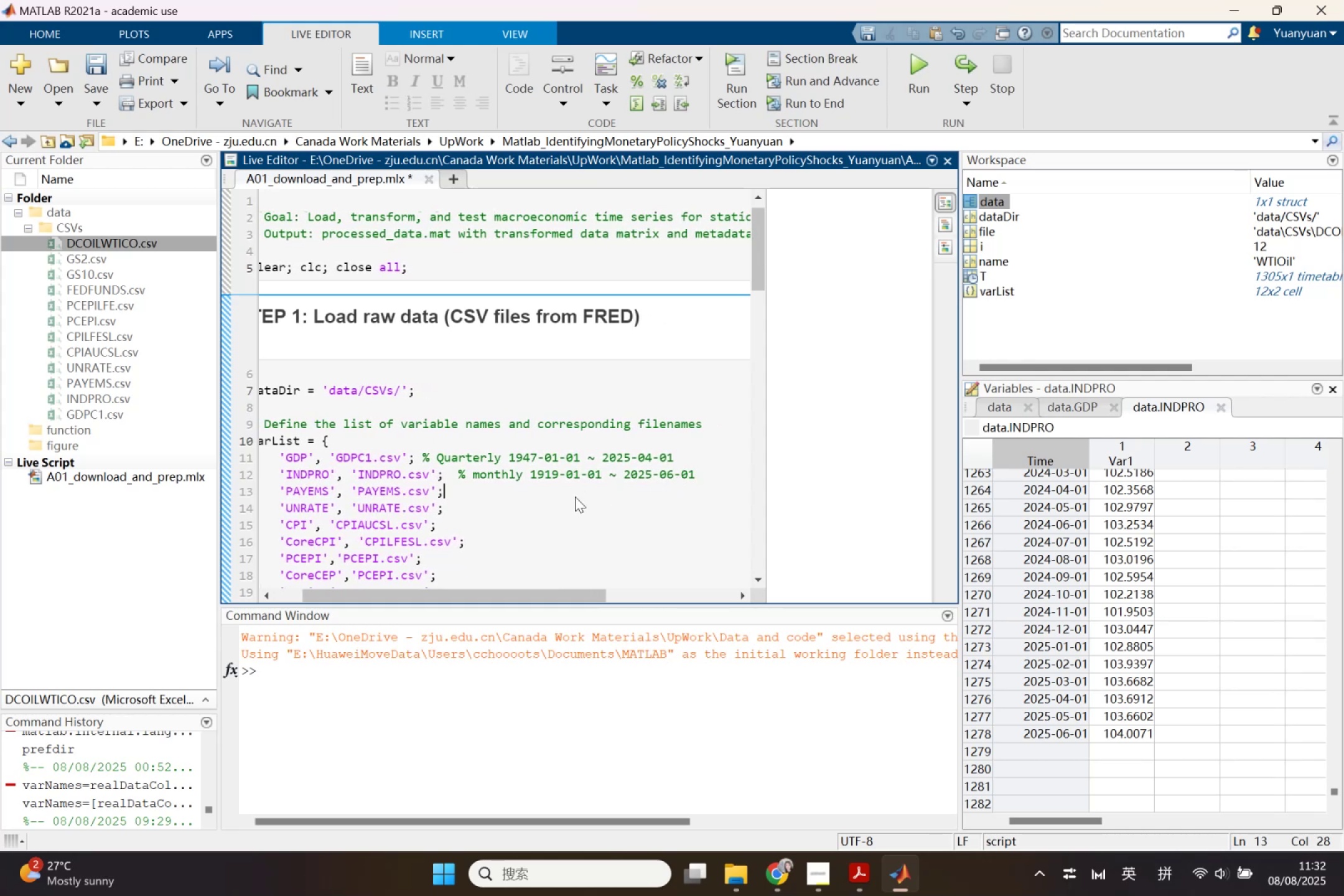 
key(Space)
 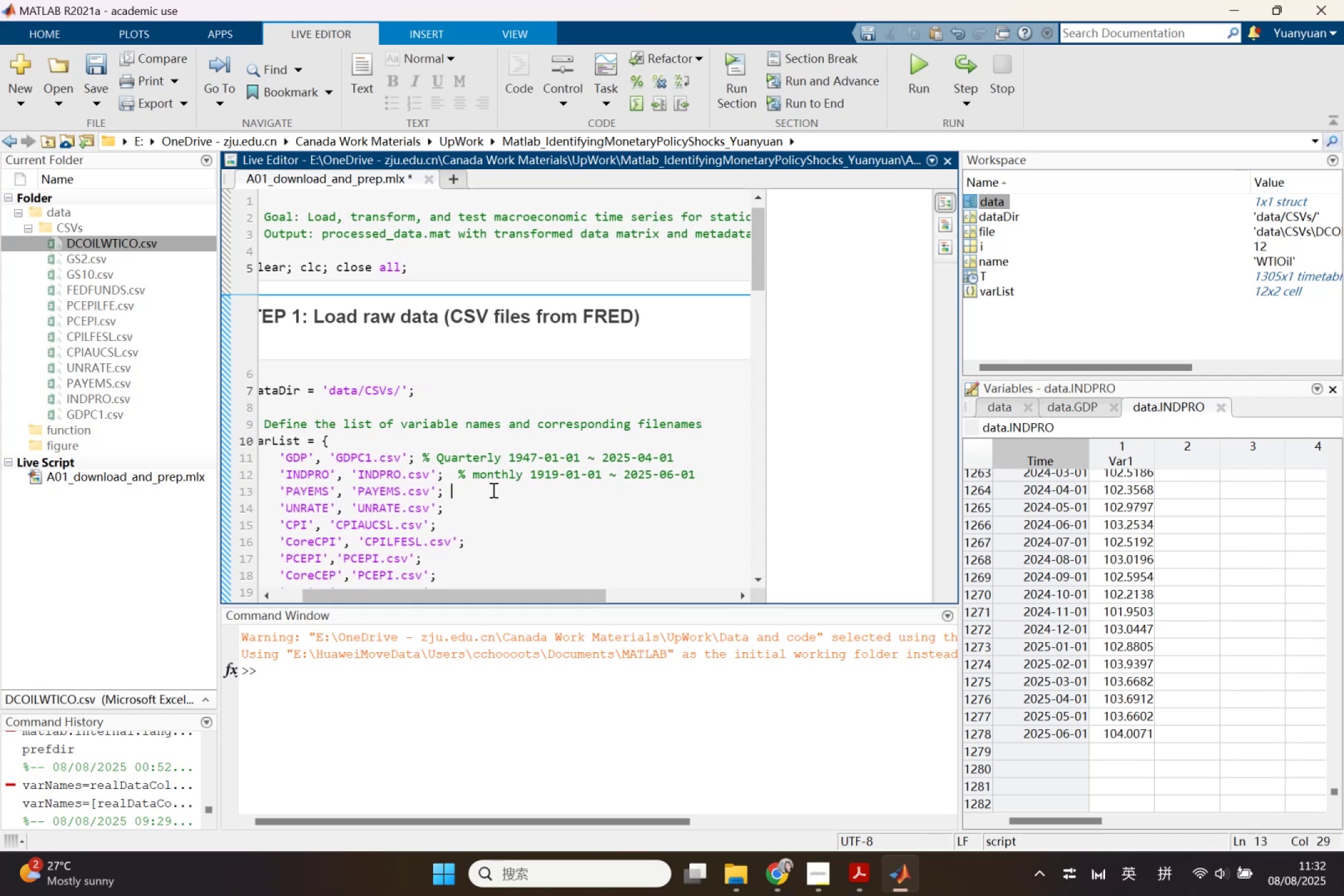 
left_click_drag(start_coordinate=[485, 479], to_coordinate=[477, 479])
 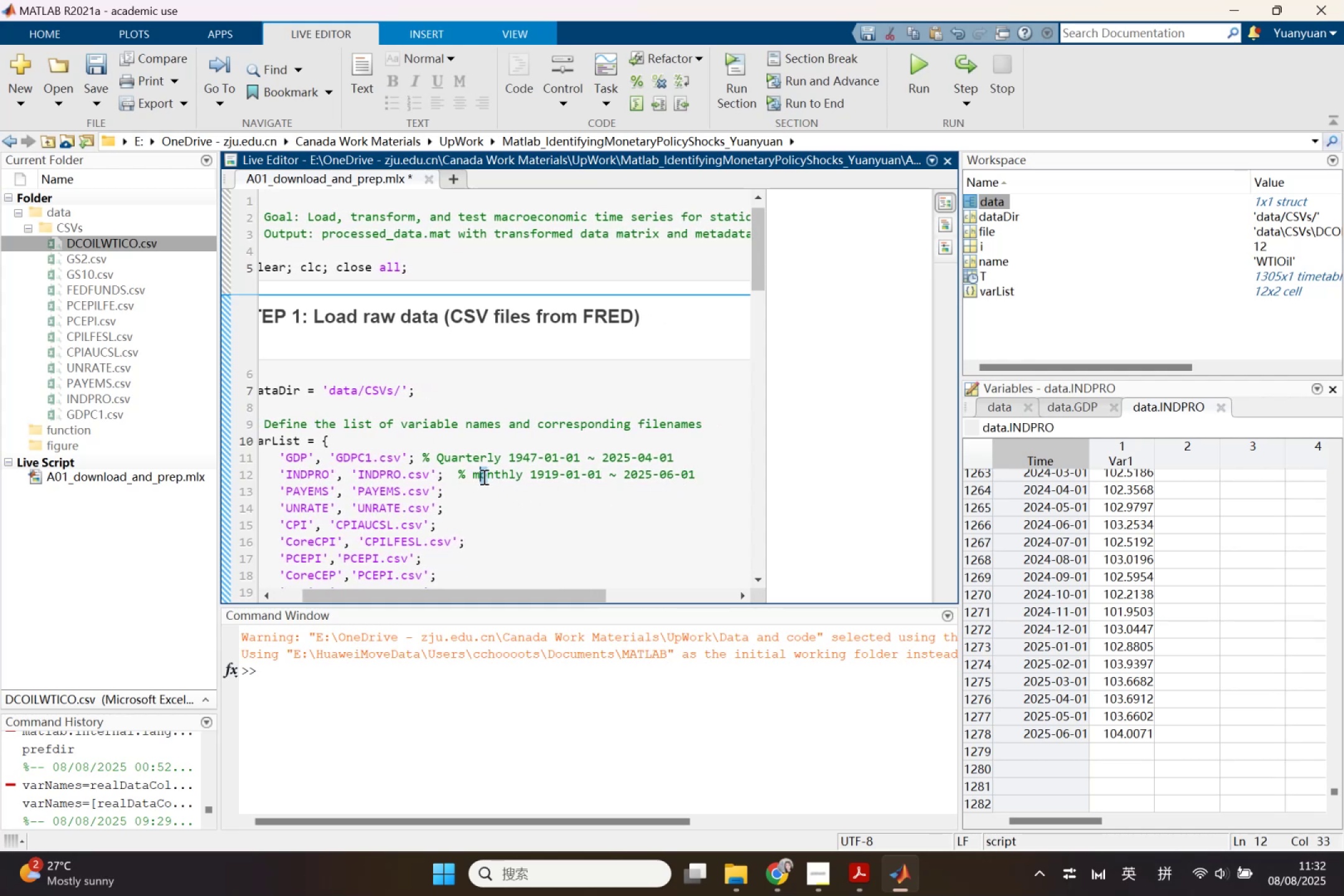 
left_click([483, 477])
 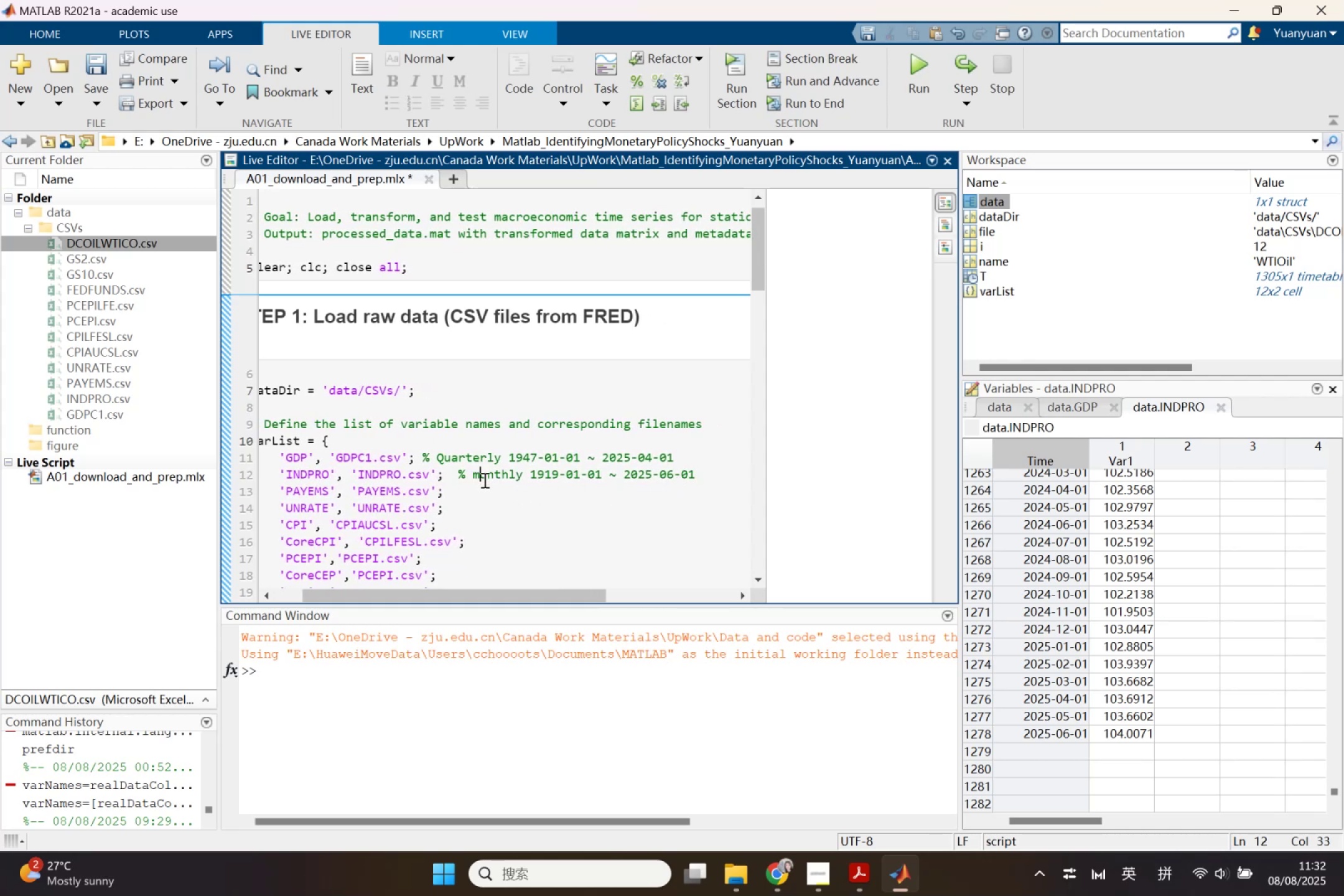 
key(Backspace)
 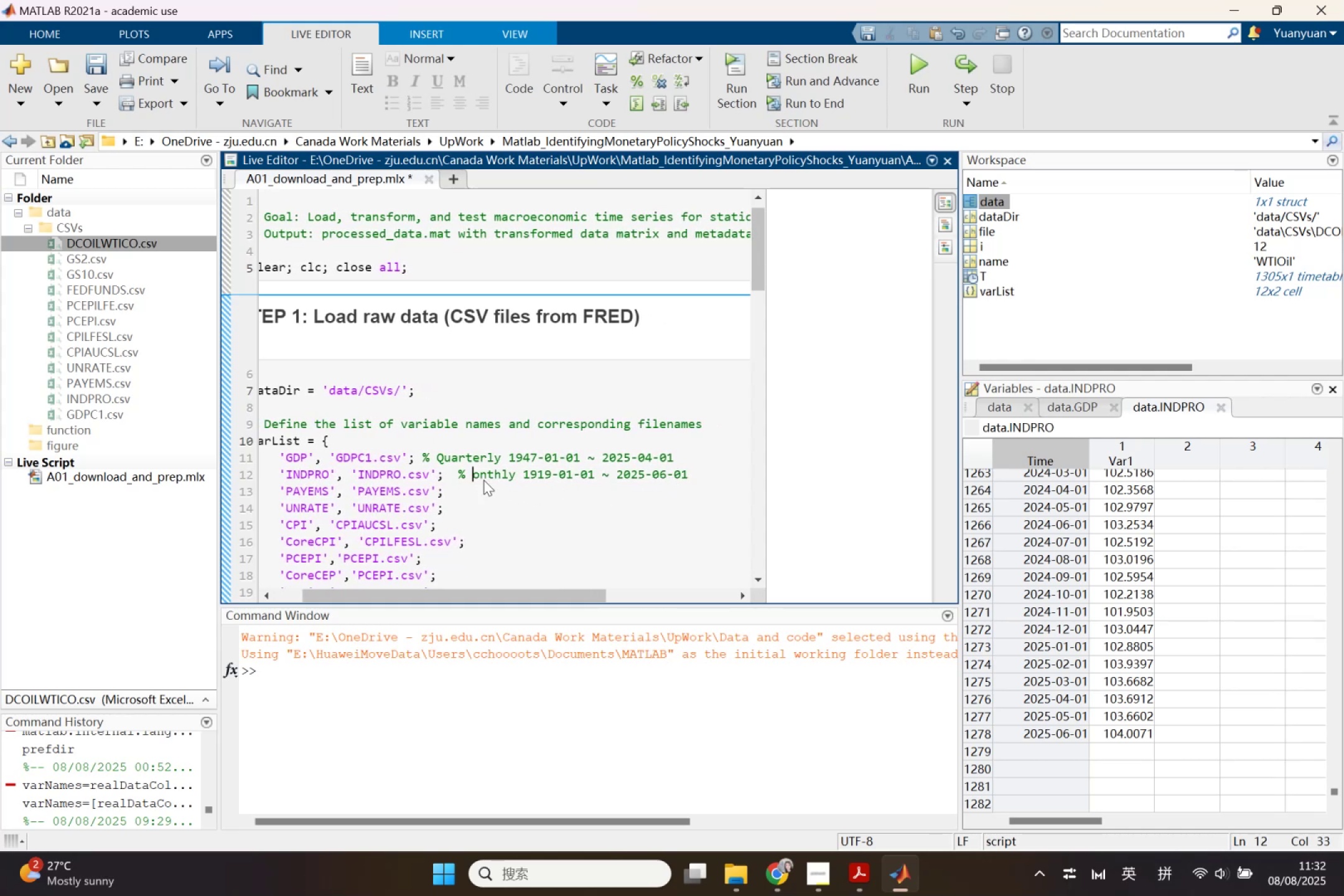 
key(Shift+ShiftLeft)
 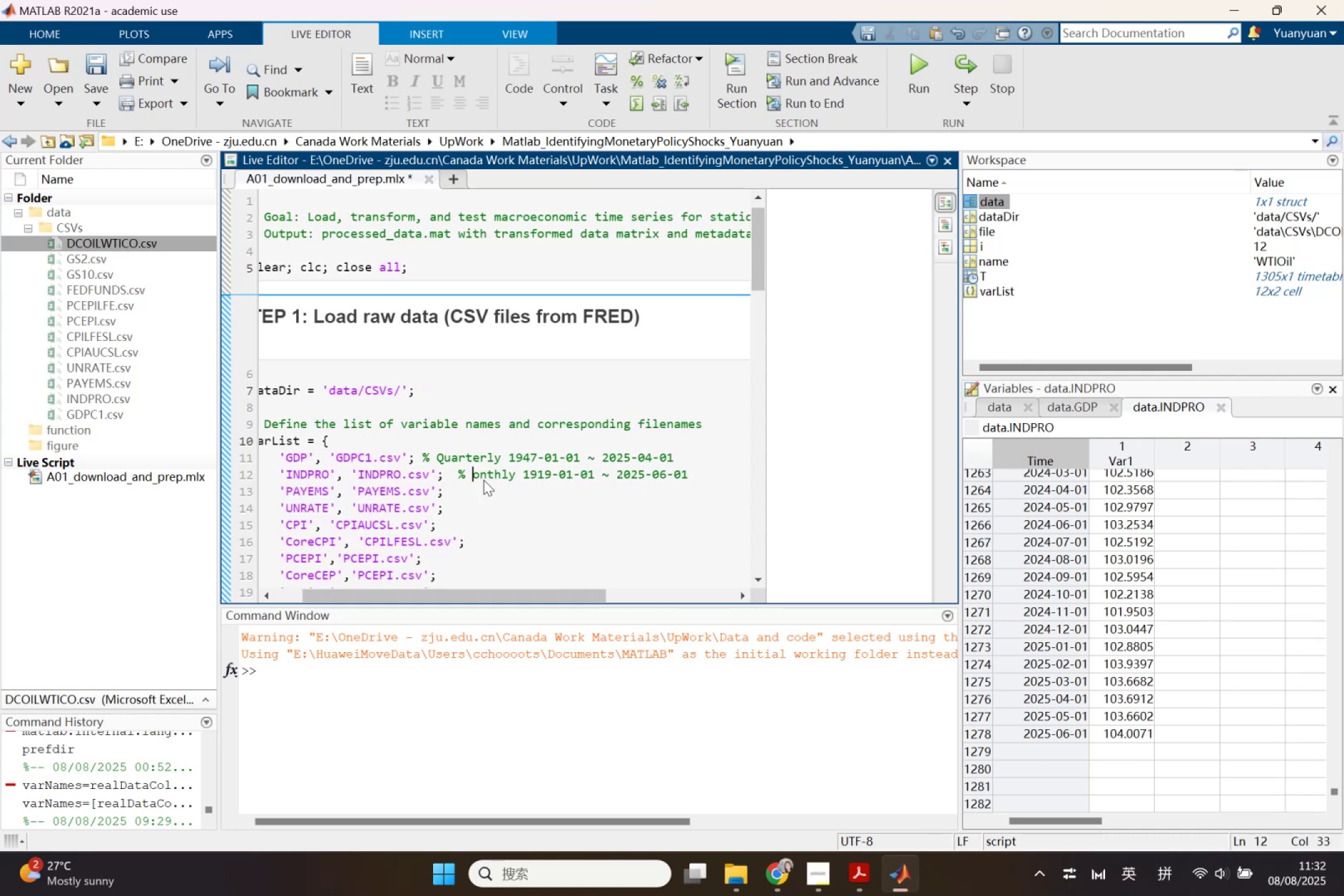 
key(Shift+M)
 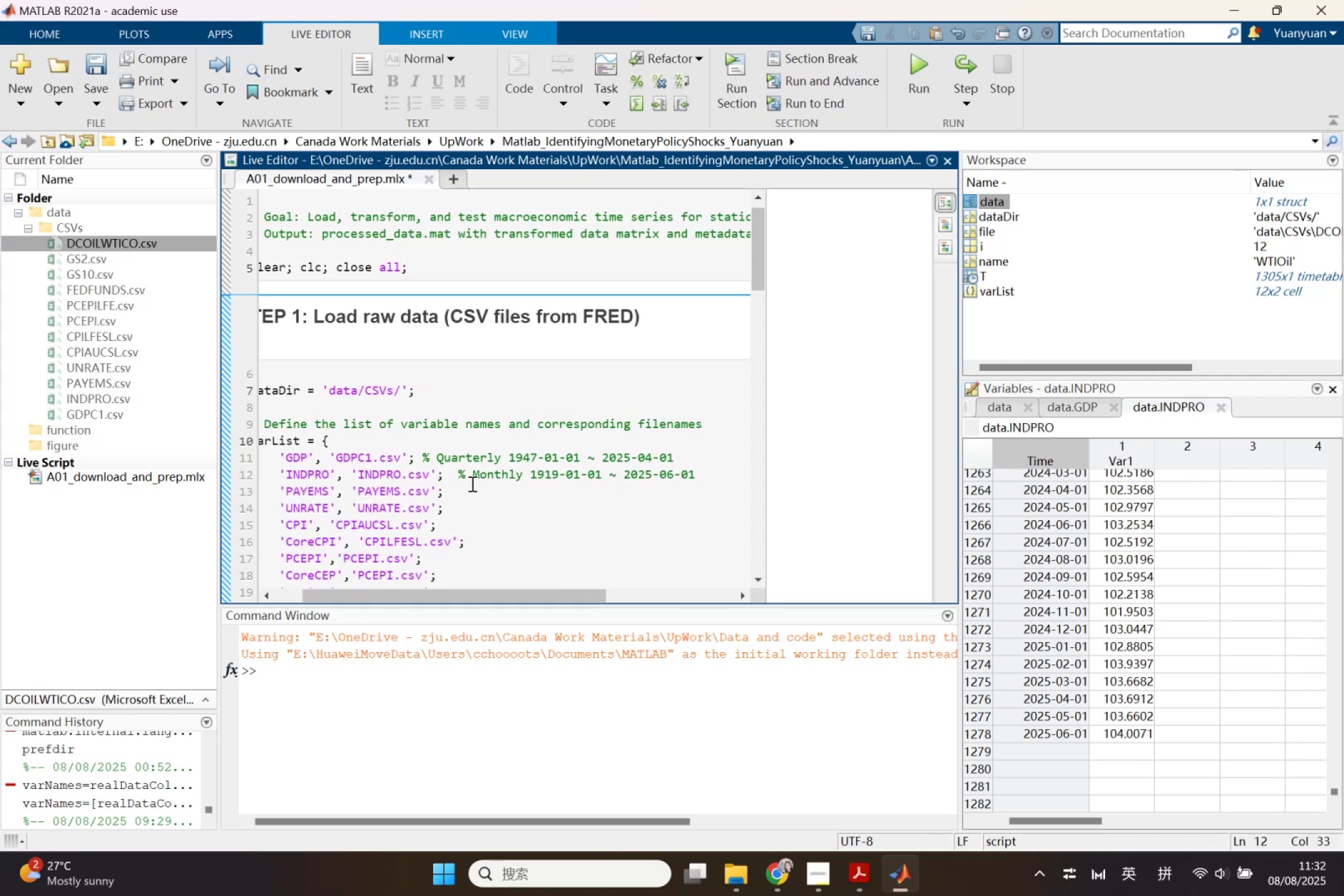 
left_click([468, 485])
 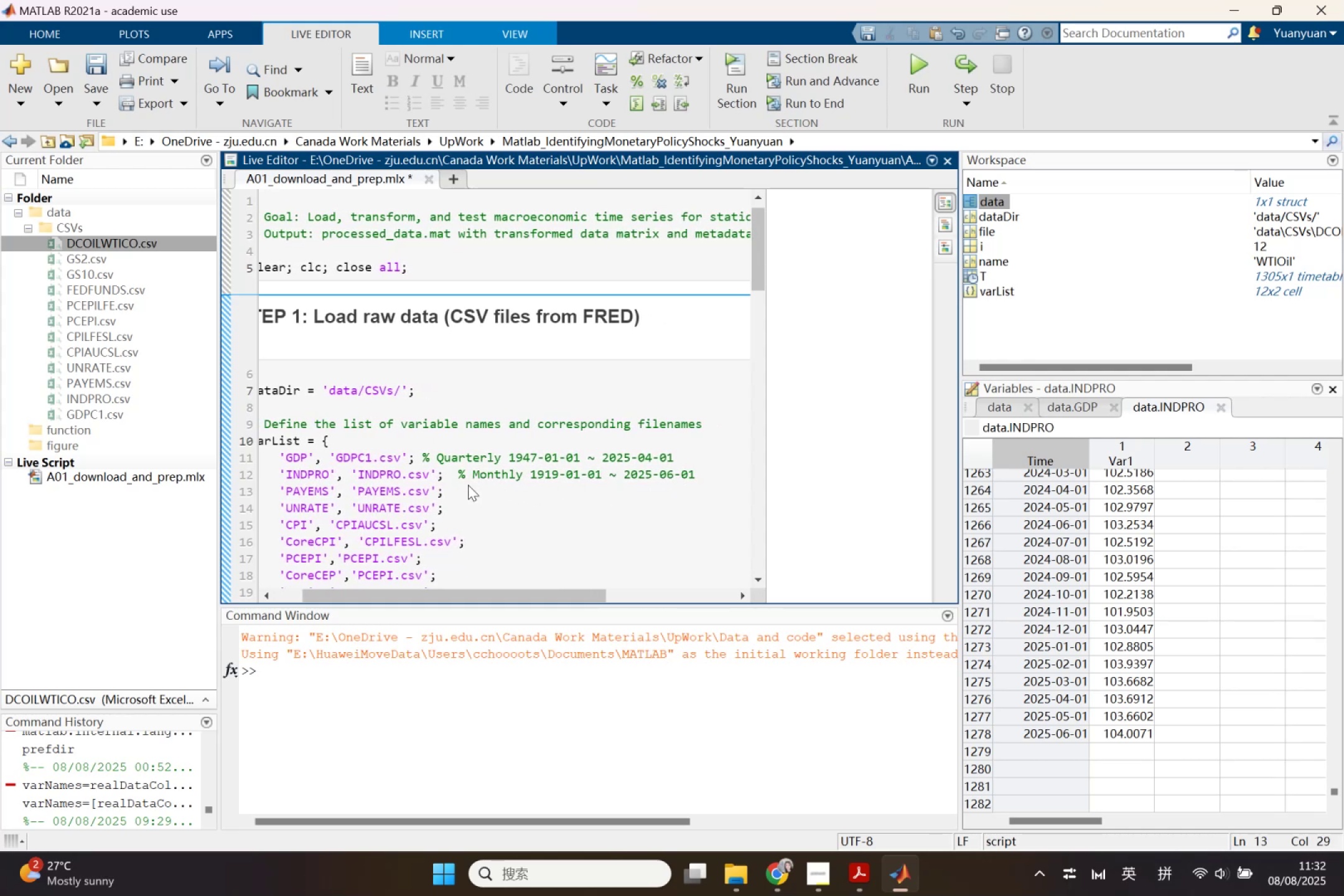 
key(Shift+5)
 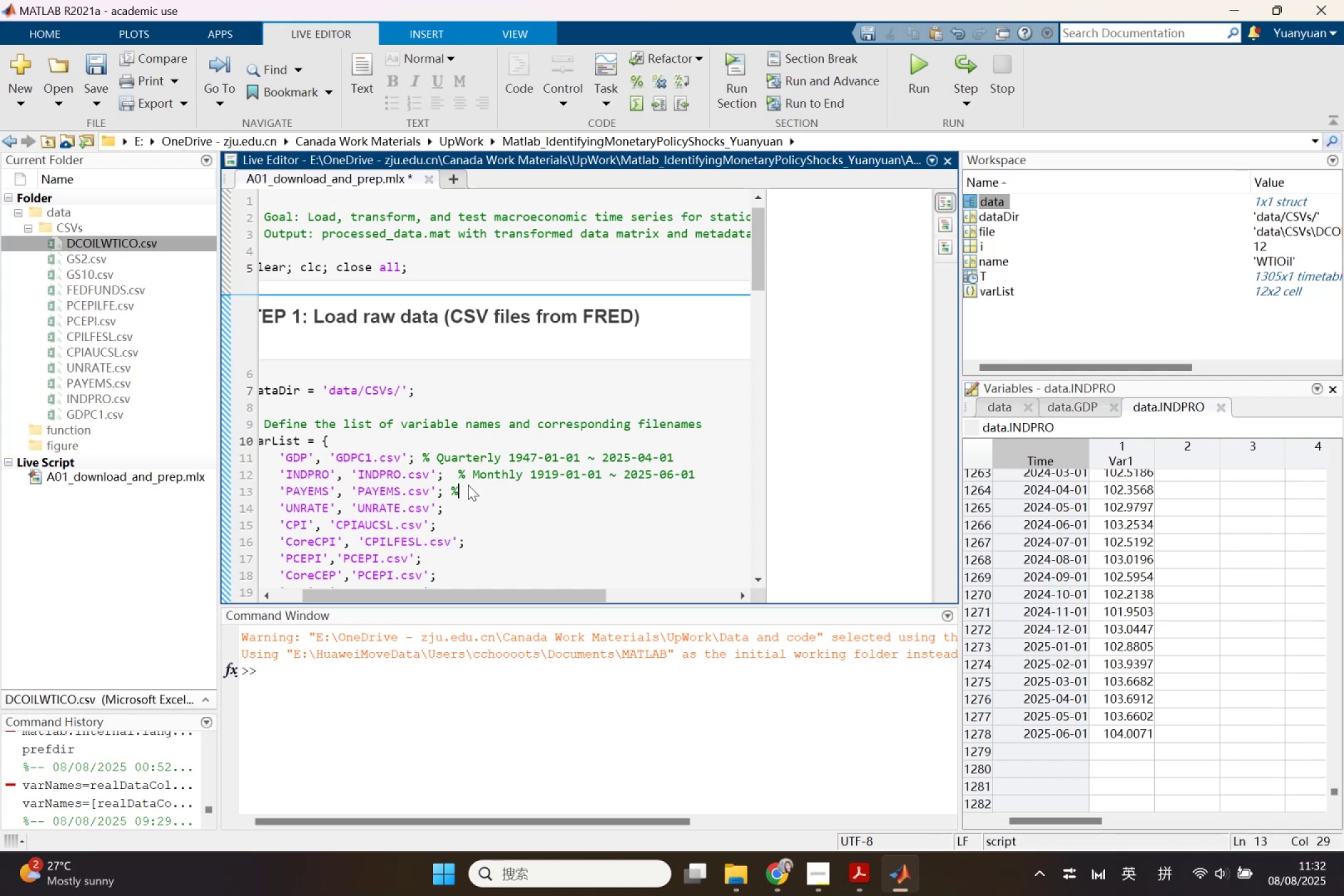 
key(Space)
 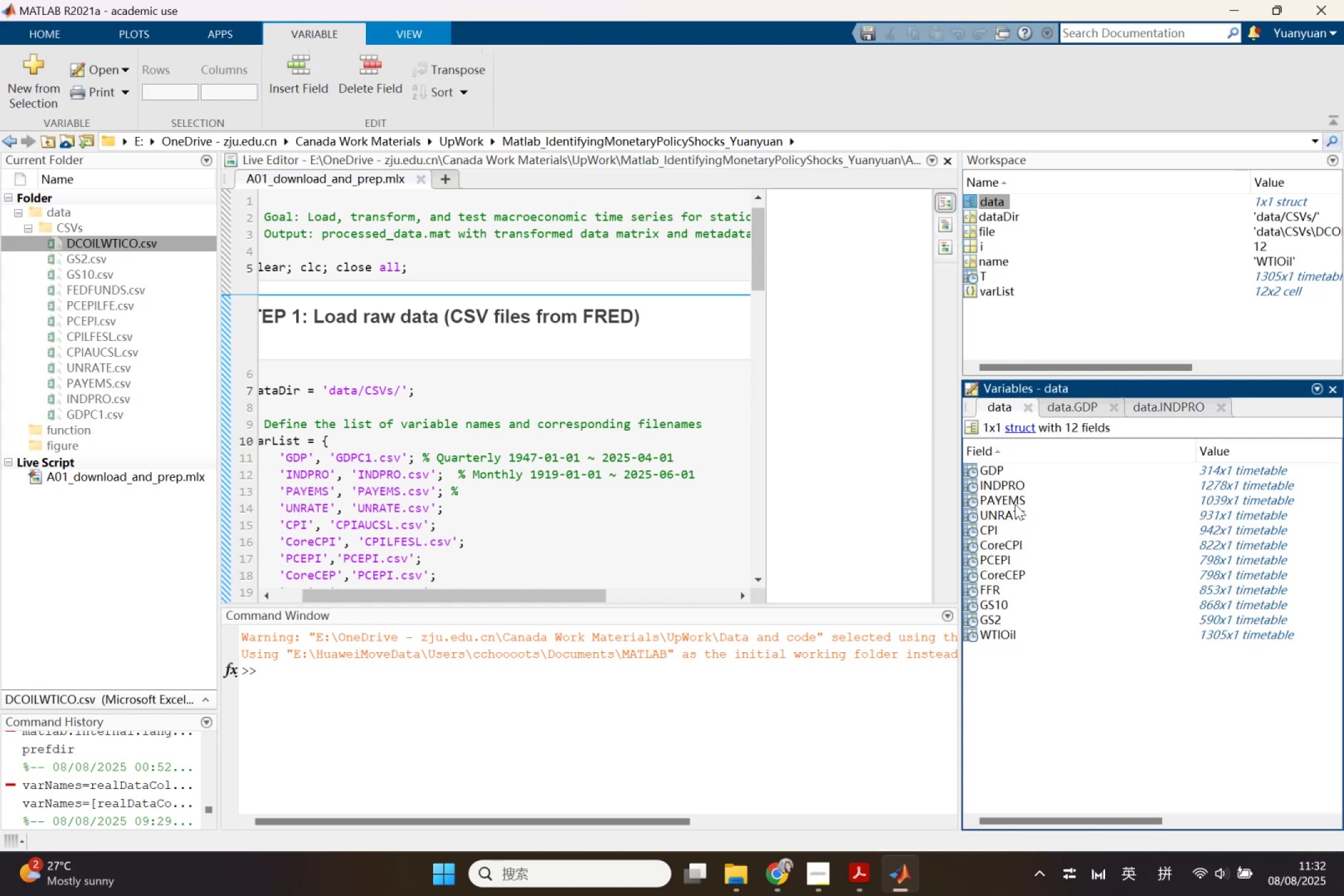 
double_click([1002, 498])
 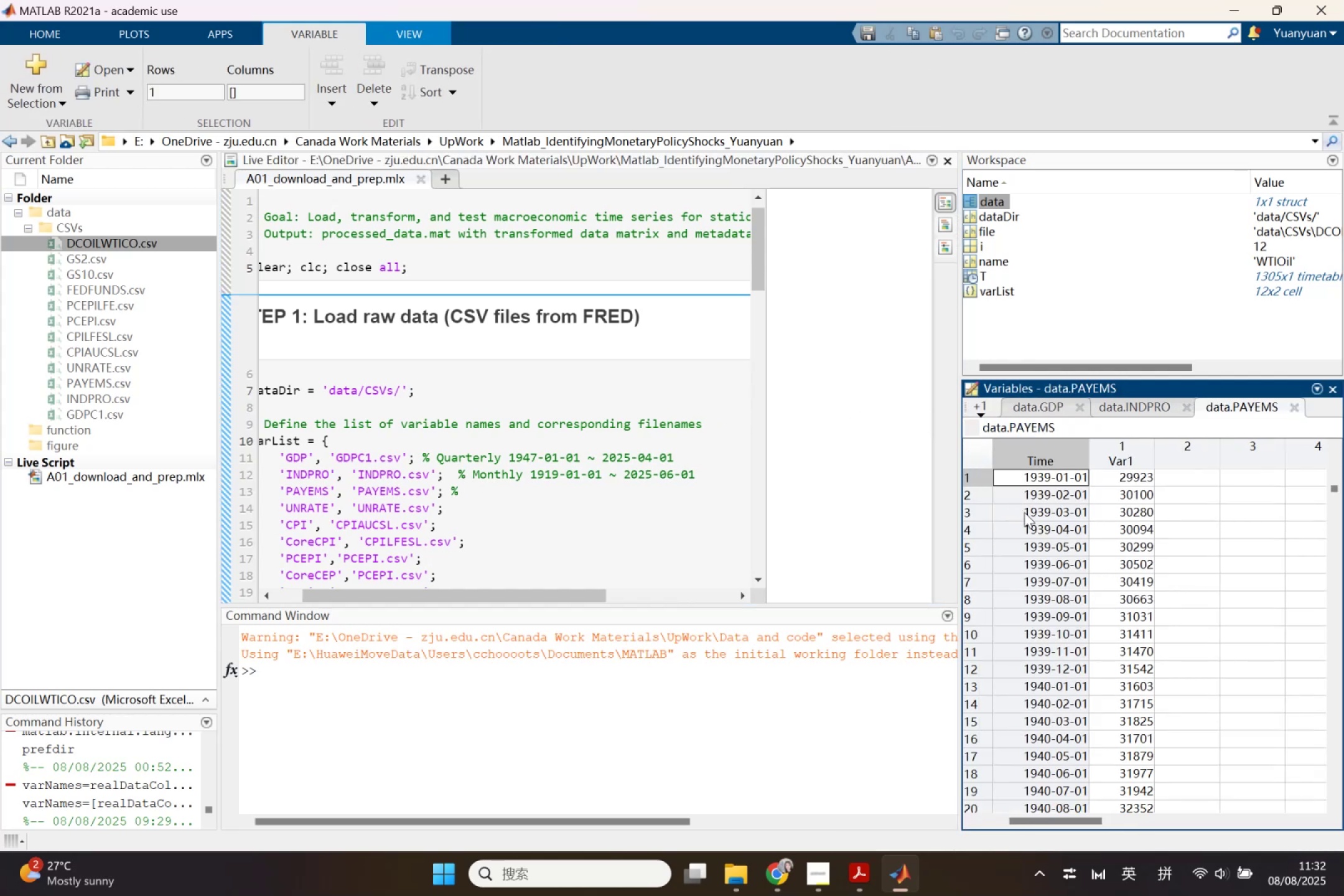 
scroll: coordinate [1045, 549], scroll_direction: up, amount: 1.0
 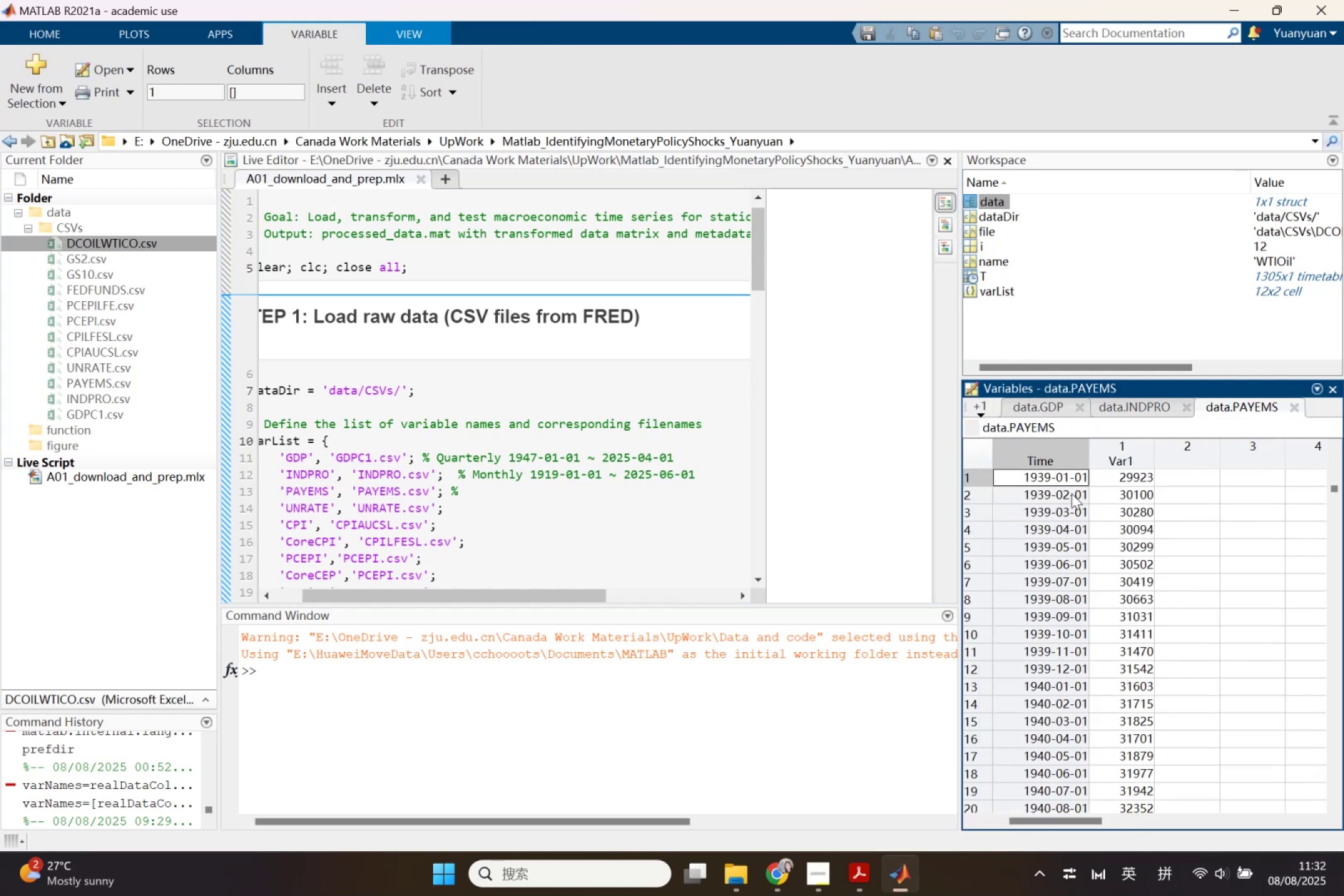 
double_click([1064, 559])
 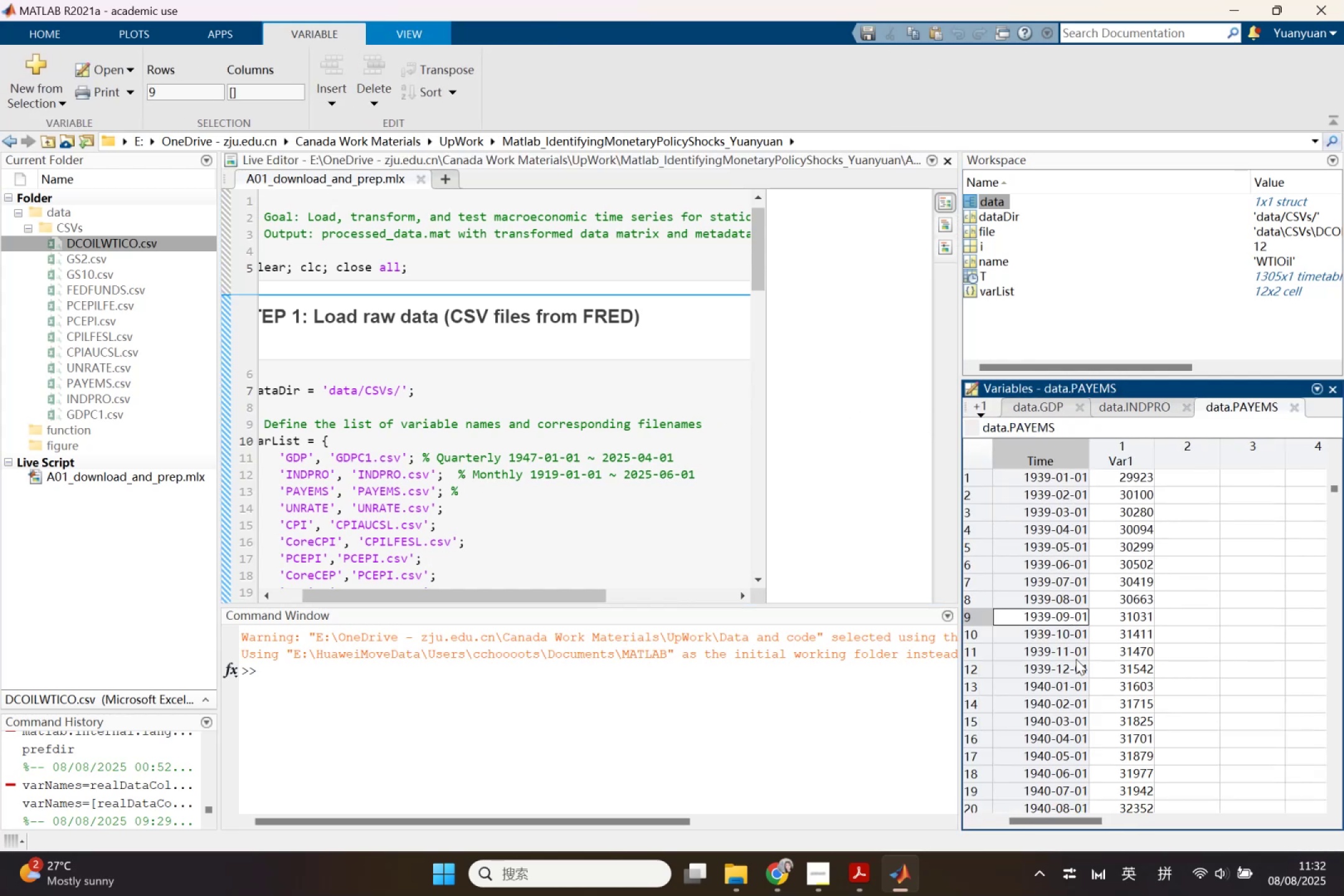 
left_click([1072, 668])
 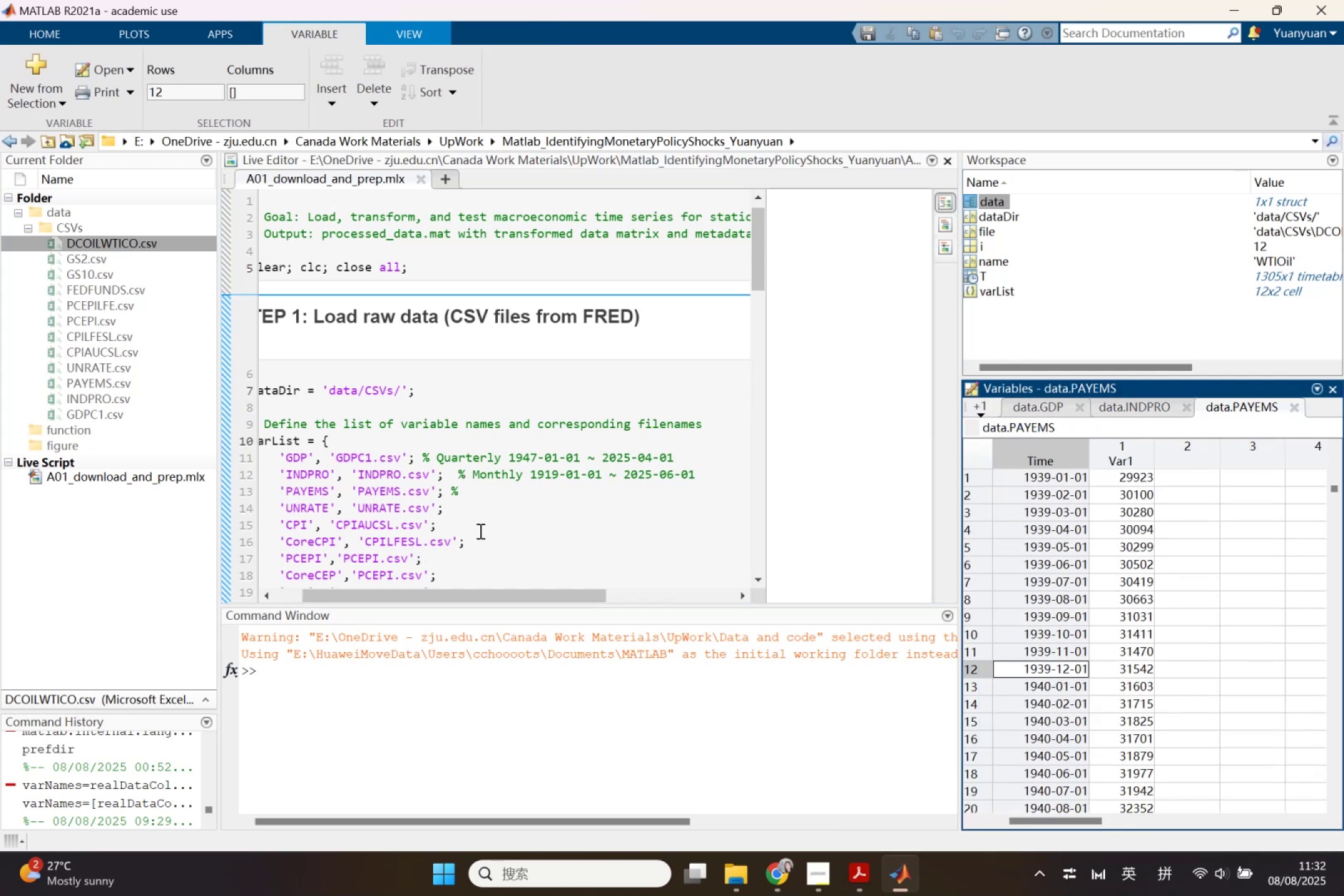 
left_click([483, 493])
 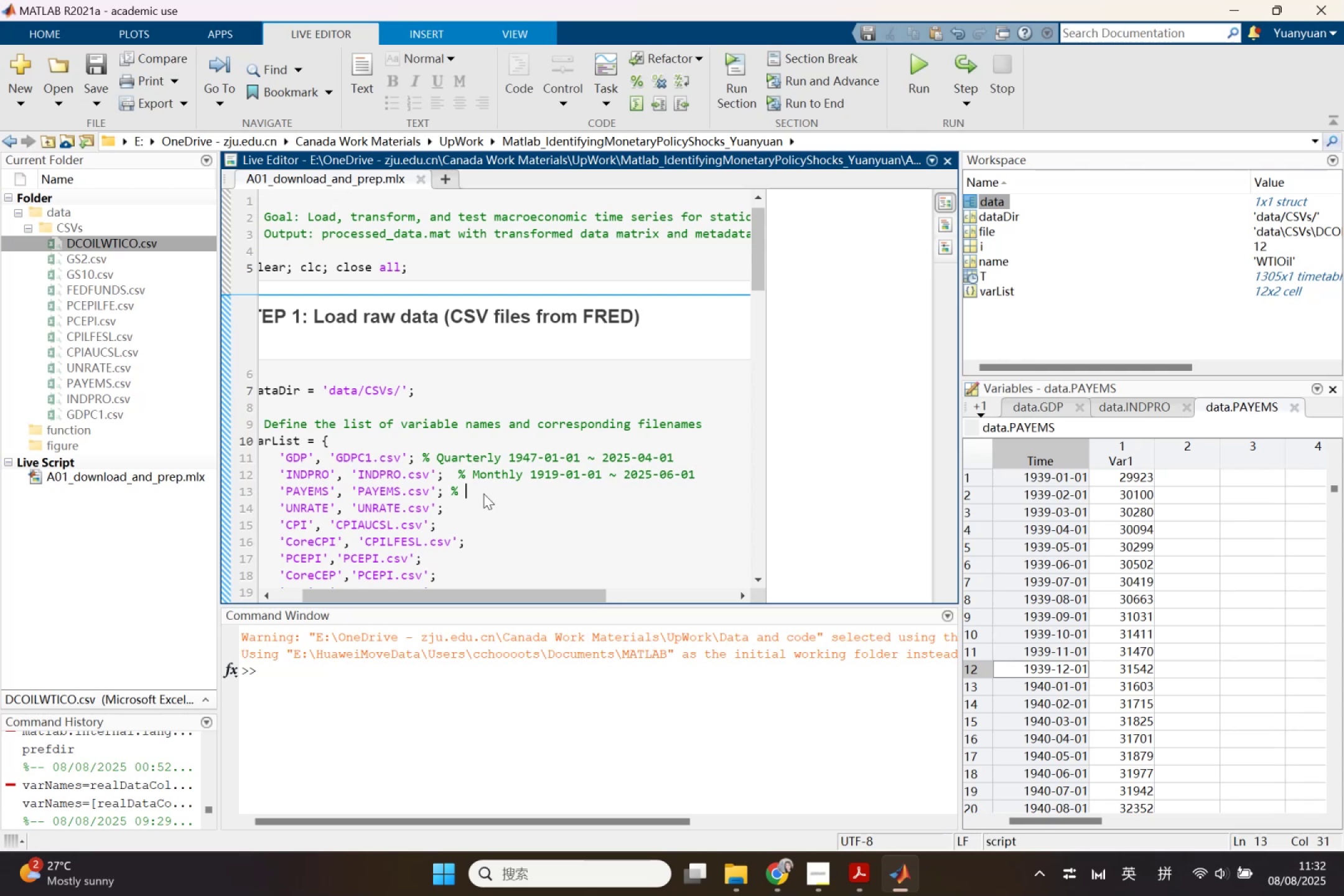 
type(Montly)
key(Backspace)
key(Backspace)
type(g)
key(Backspace)
type(hly )
 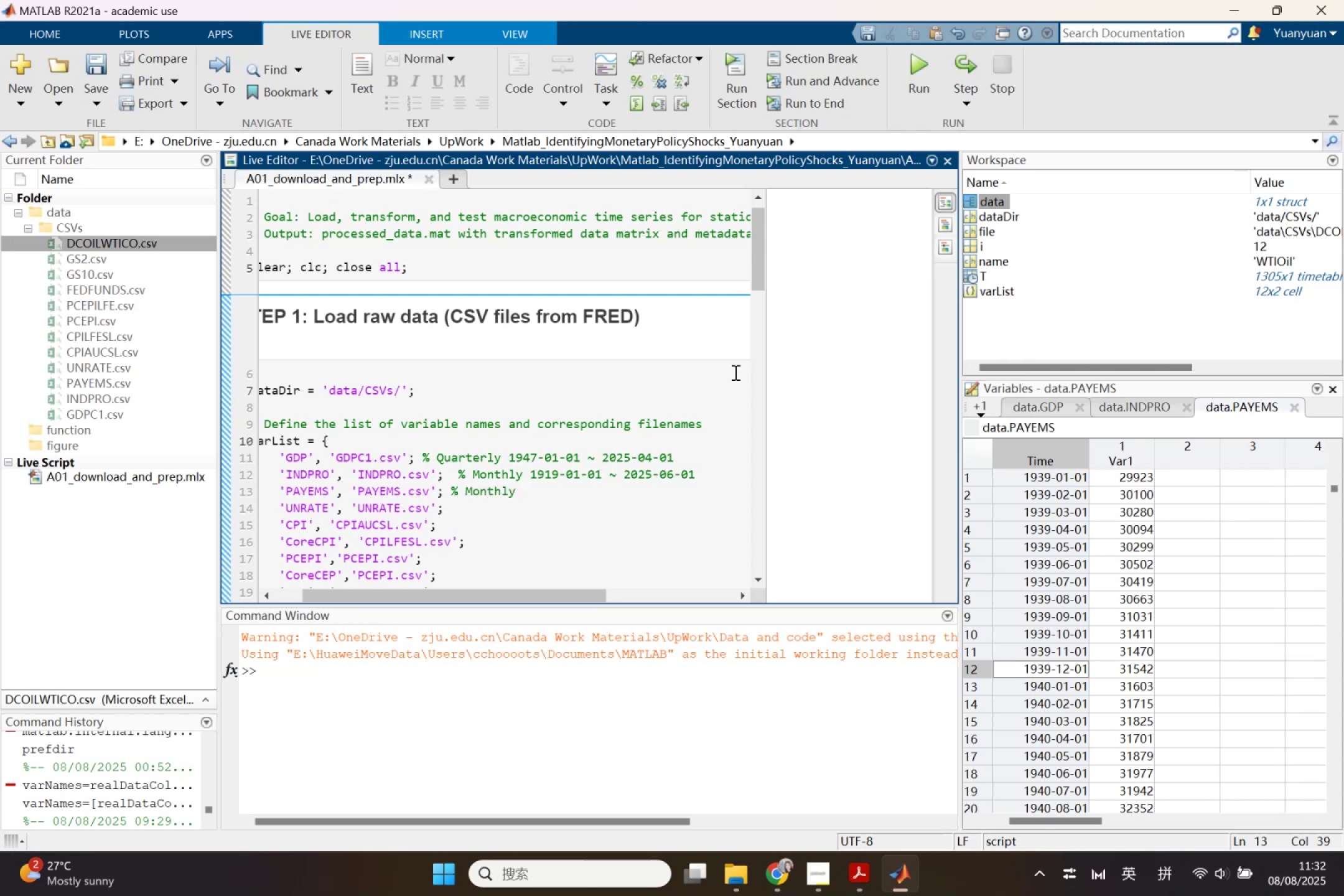 
scroll: coordinate [1097, 612], scroll_direction: up, amount: 4.0
 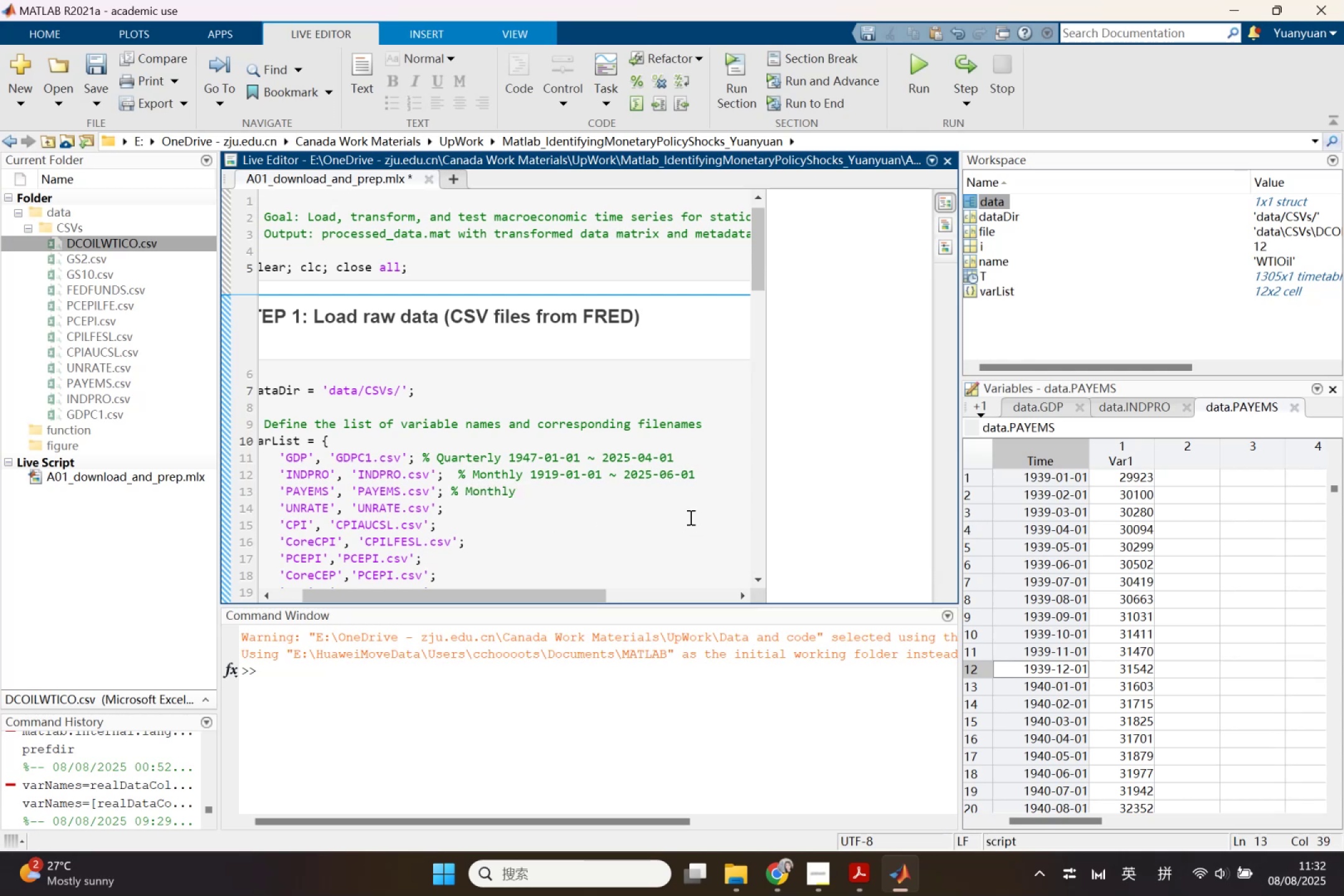 
left_click([676, 504])
 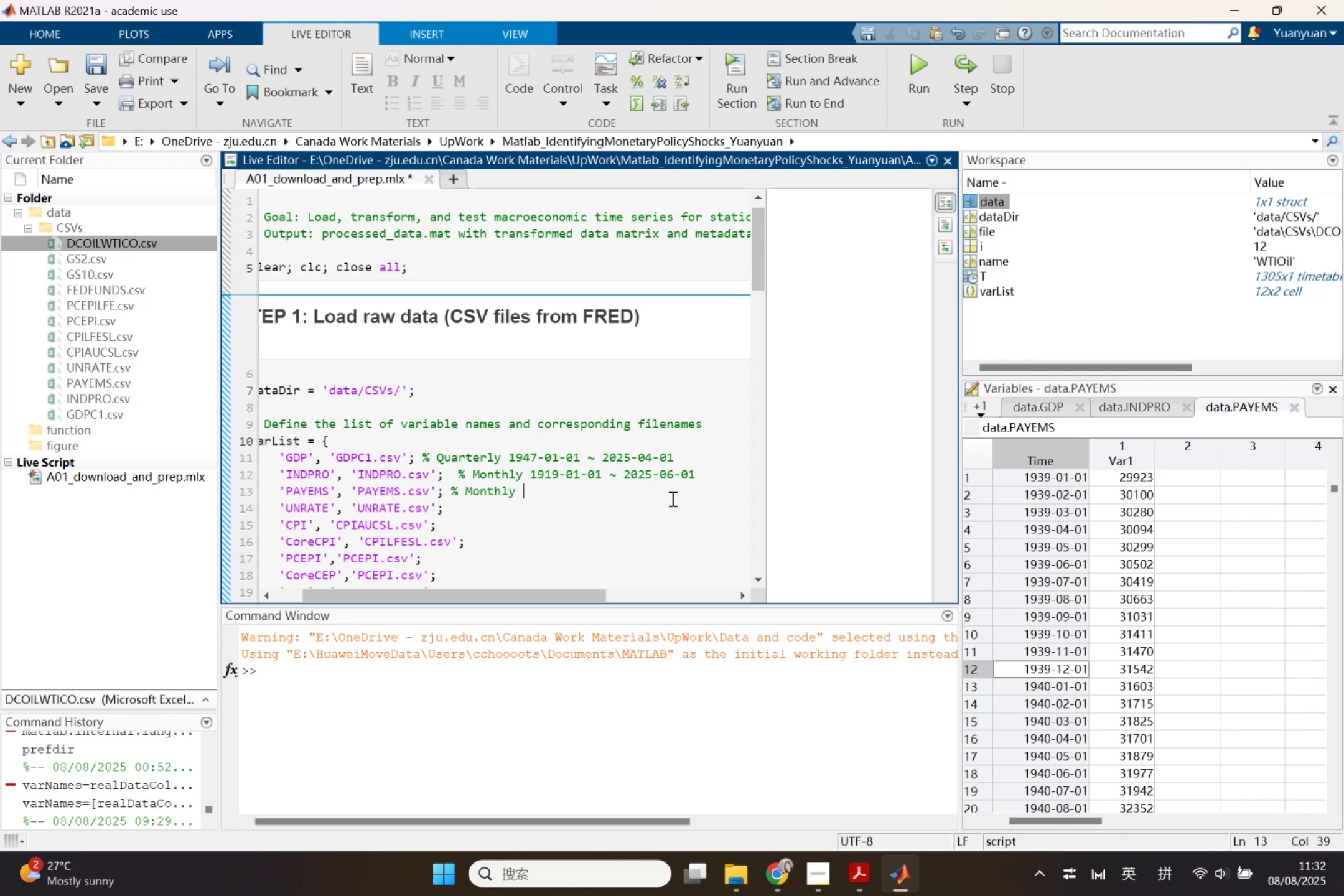 
key(1)
 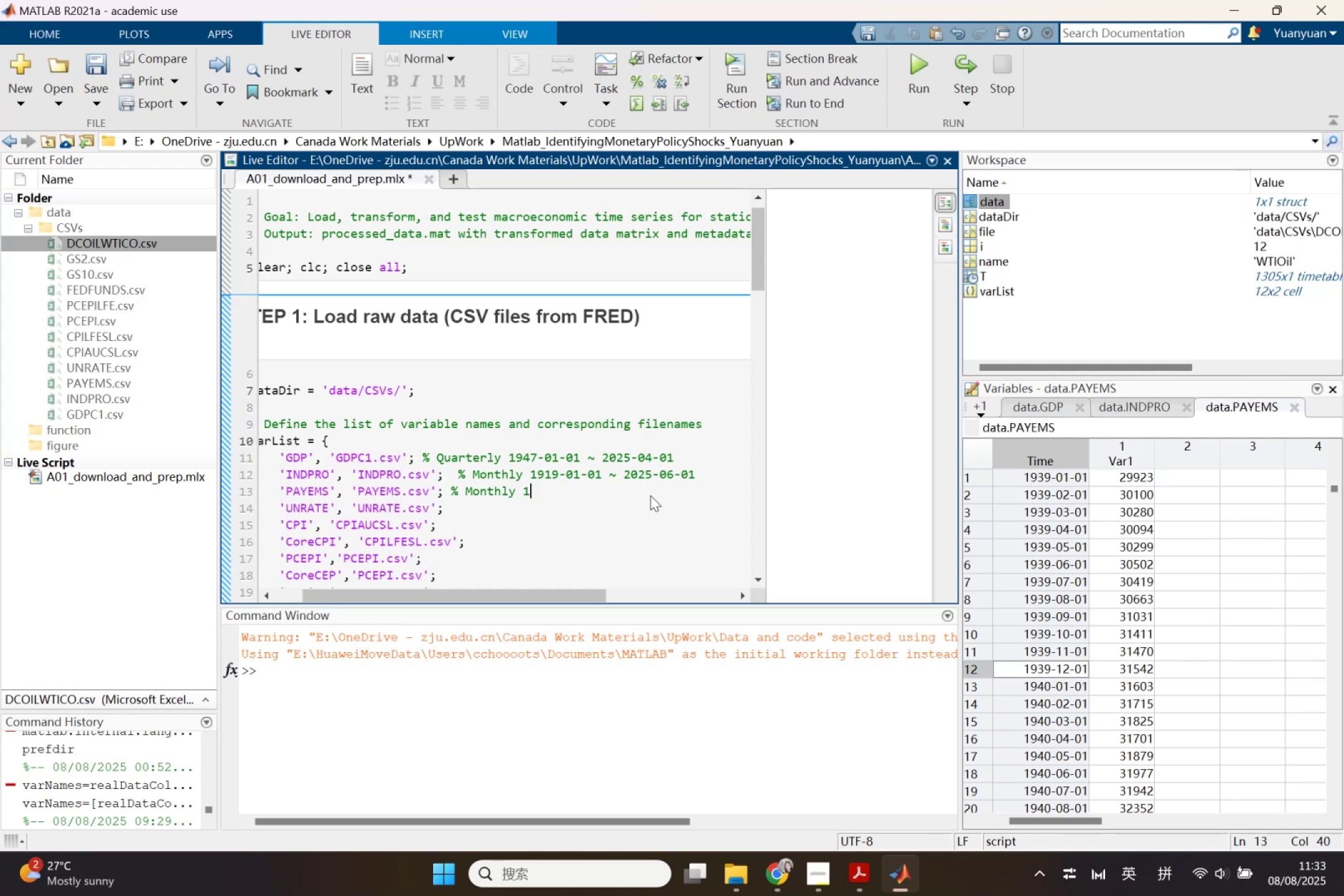 
type(939-01-01 ~ )
 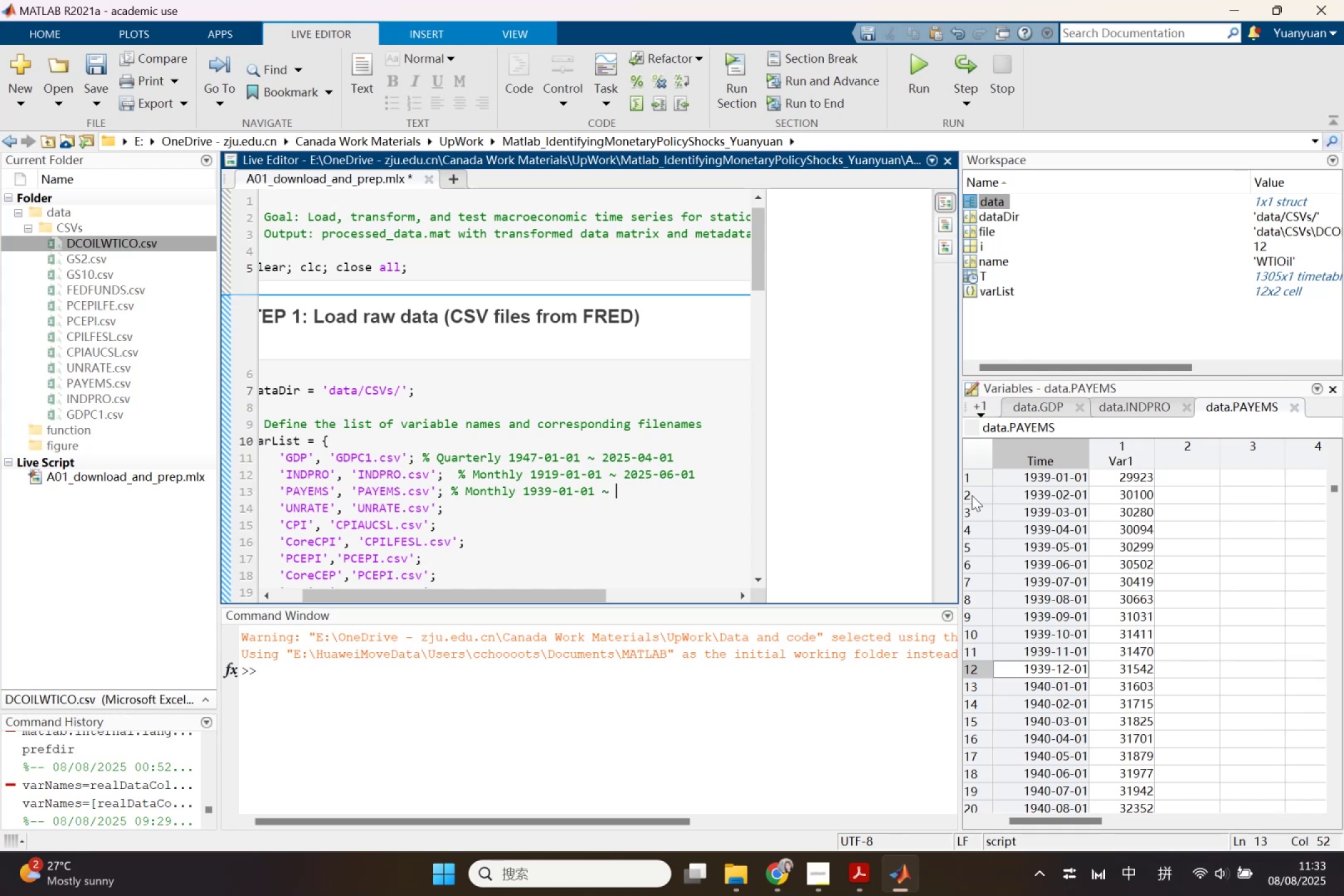 
scroll: coordinate [1214, 643], scroll_direction: down, amount: 8.0
 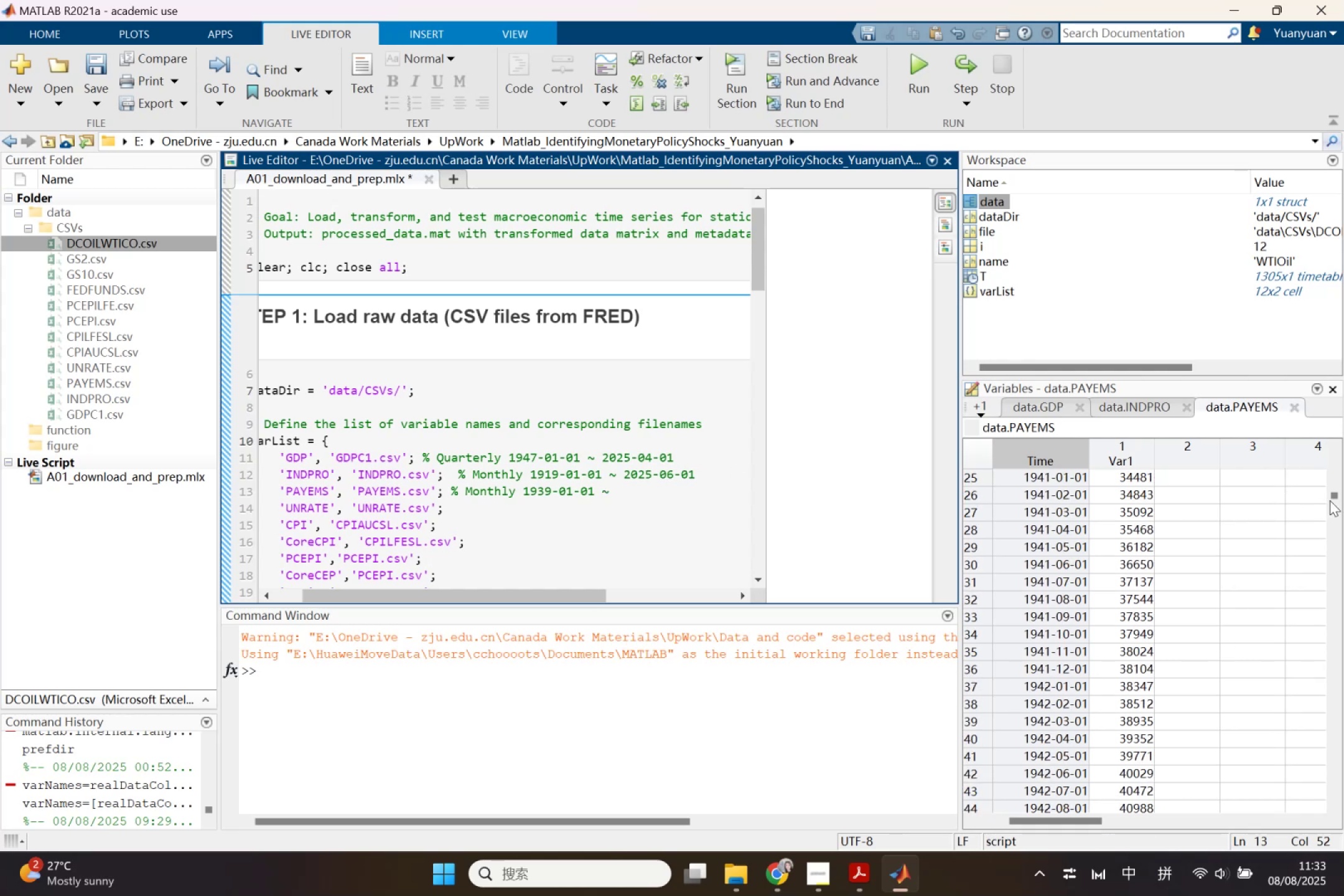 
left_click_drag(start_coordinate=[1335, 498], to_coordinate=[1343, 813])
 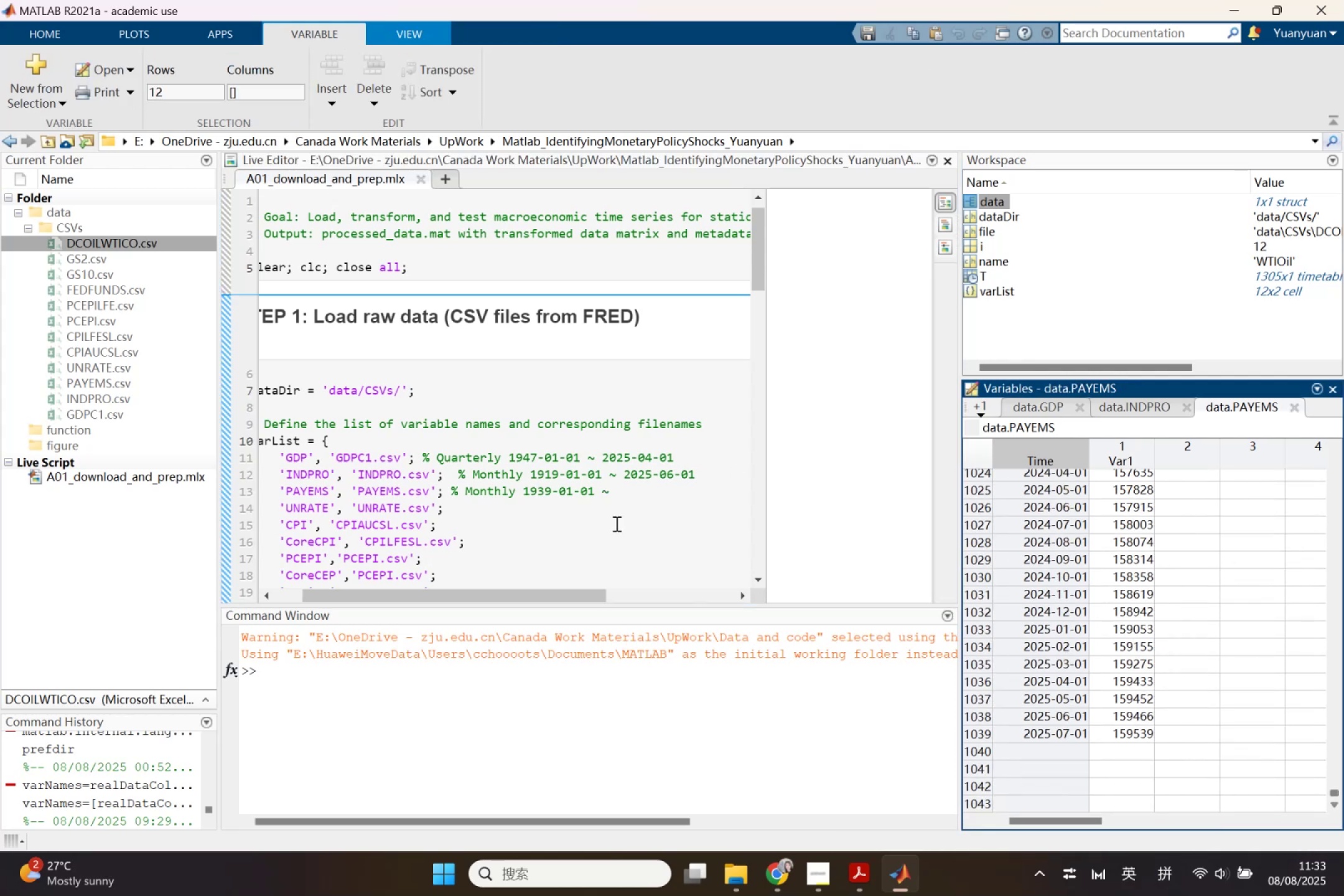 
left_click([637, 502])
 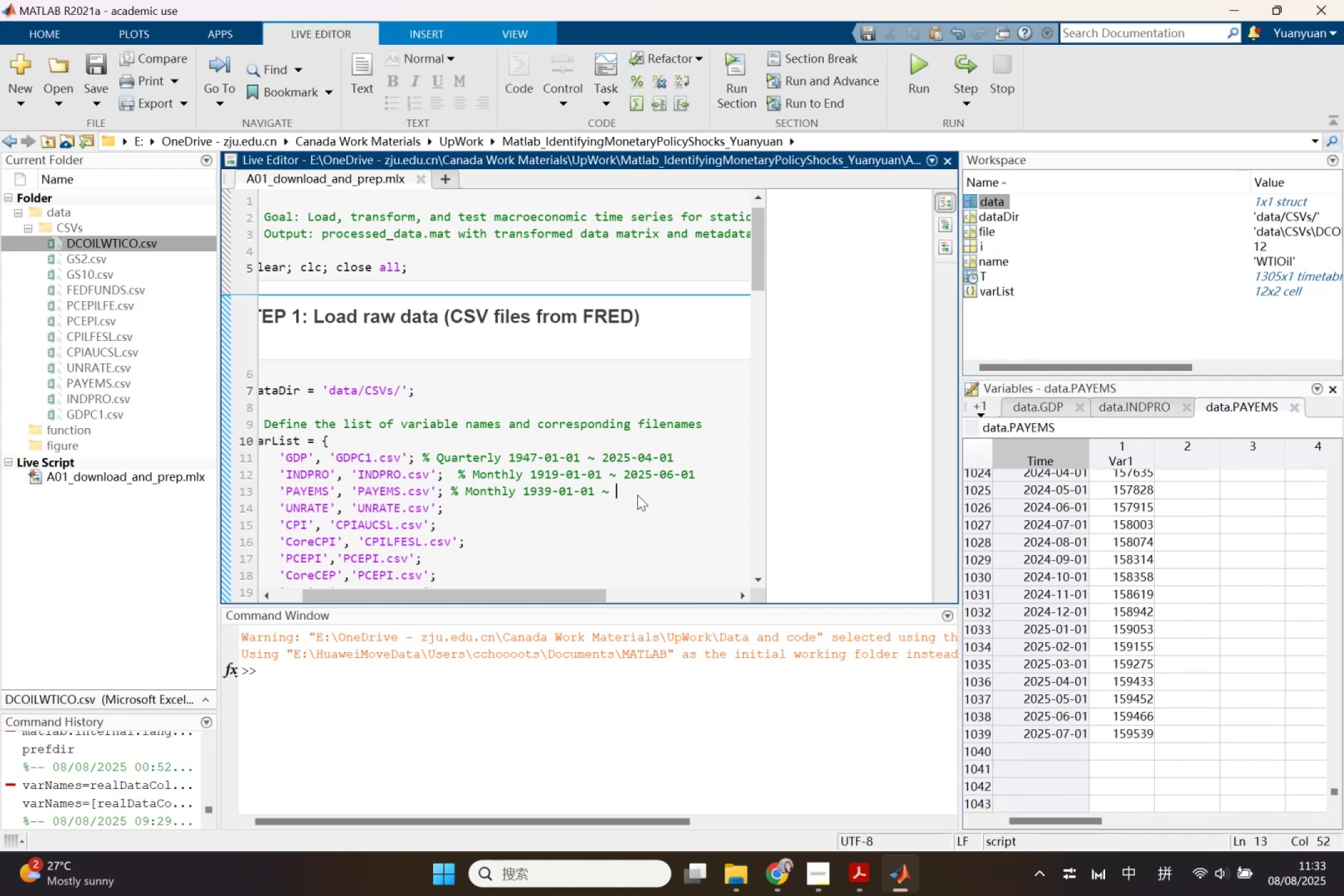 
type(2025-07-01)
 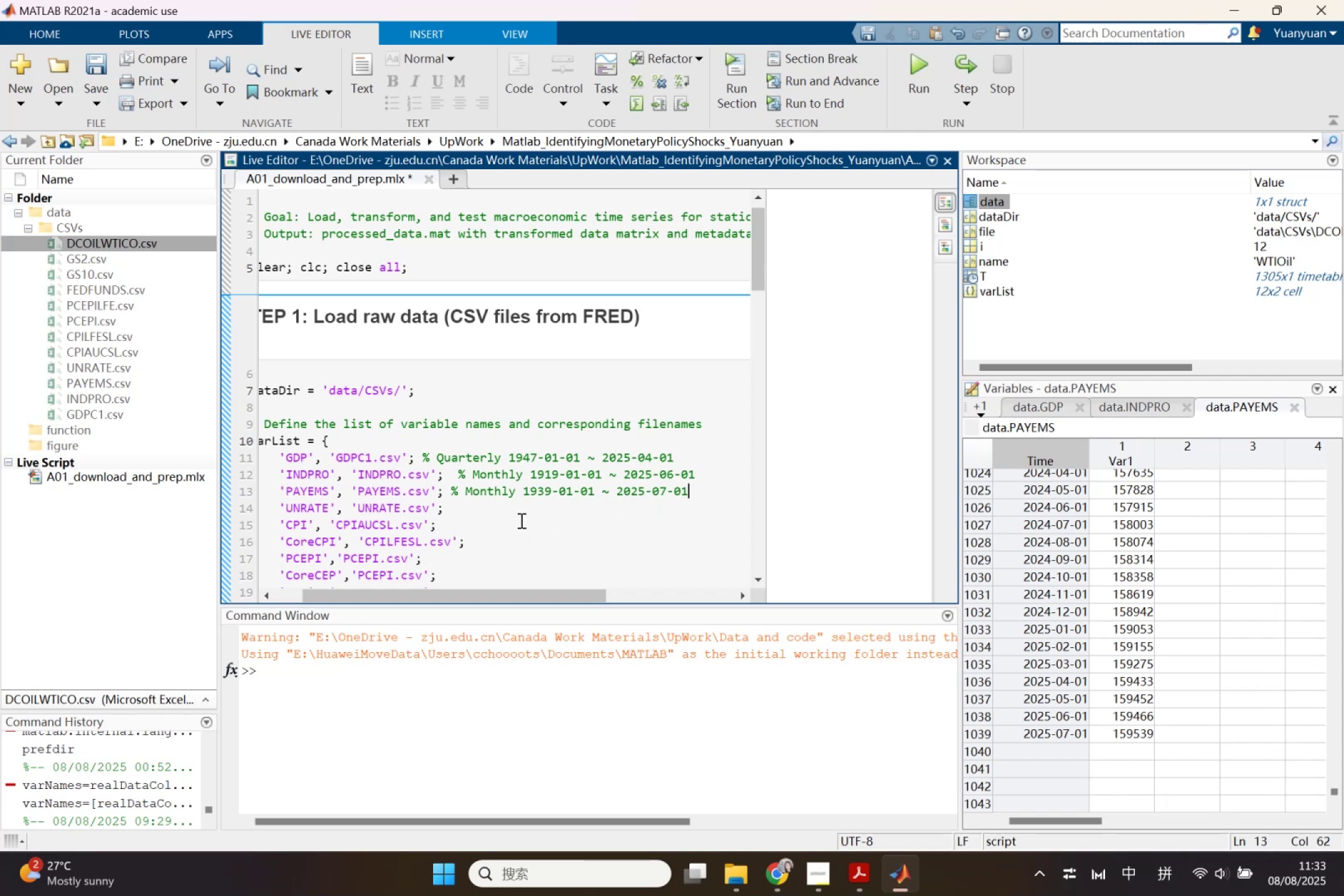 
double_click([516, 511])
 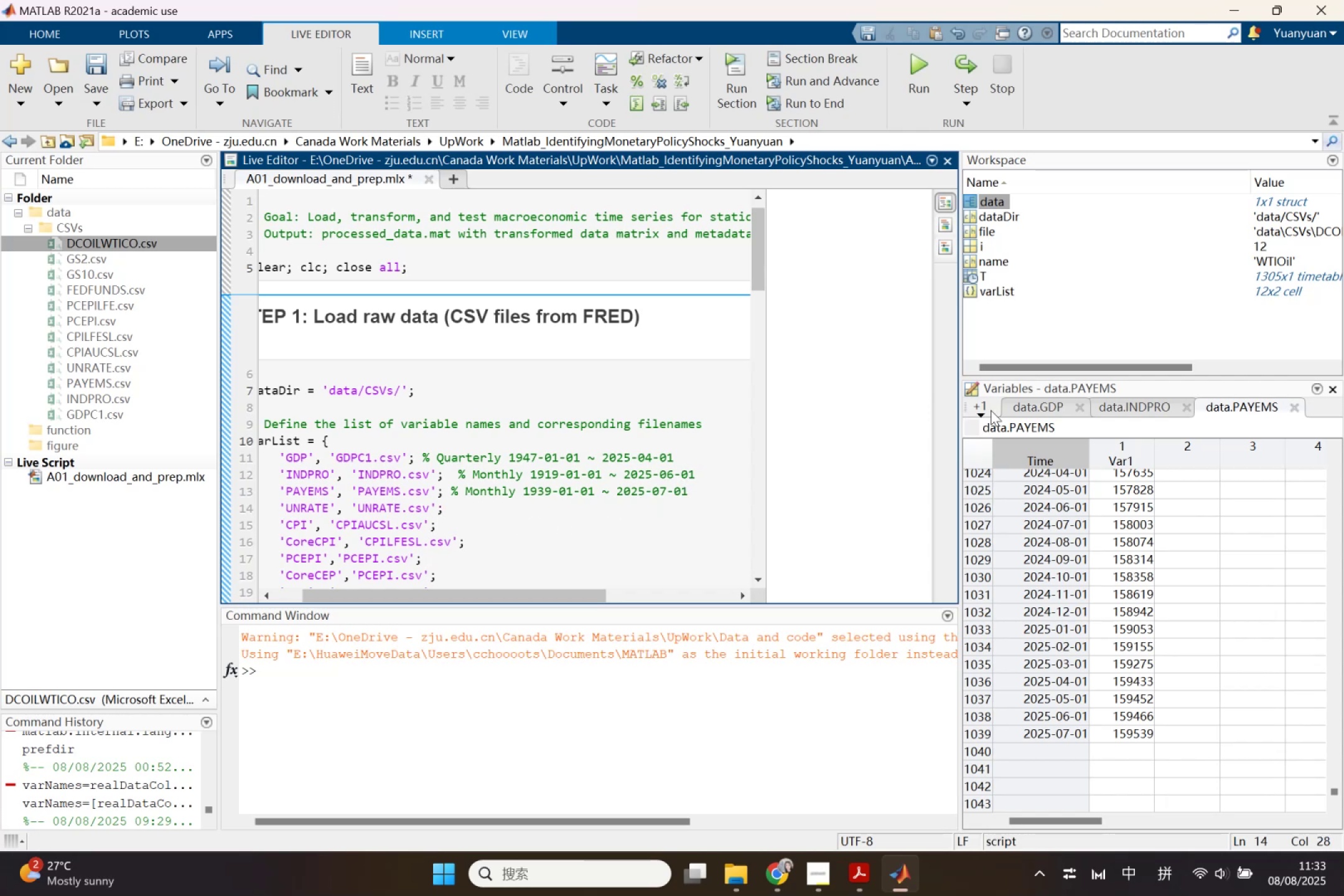 
left_click([1025, 406])
 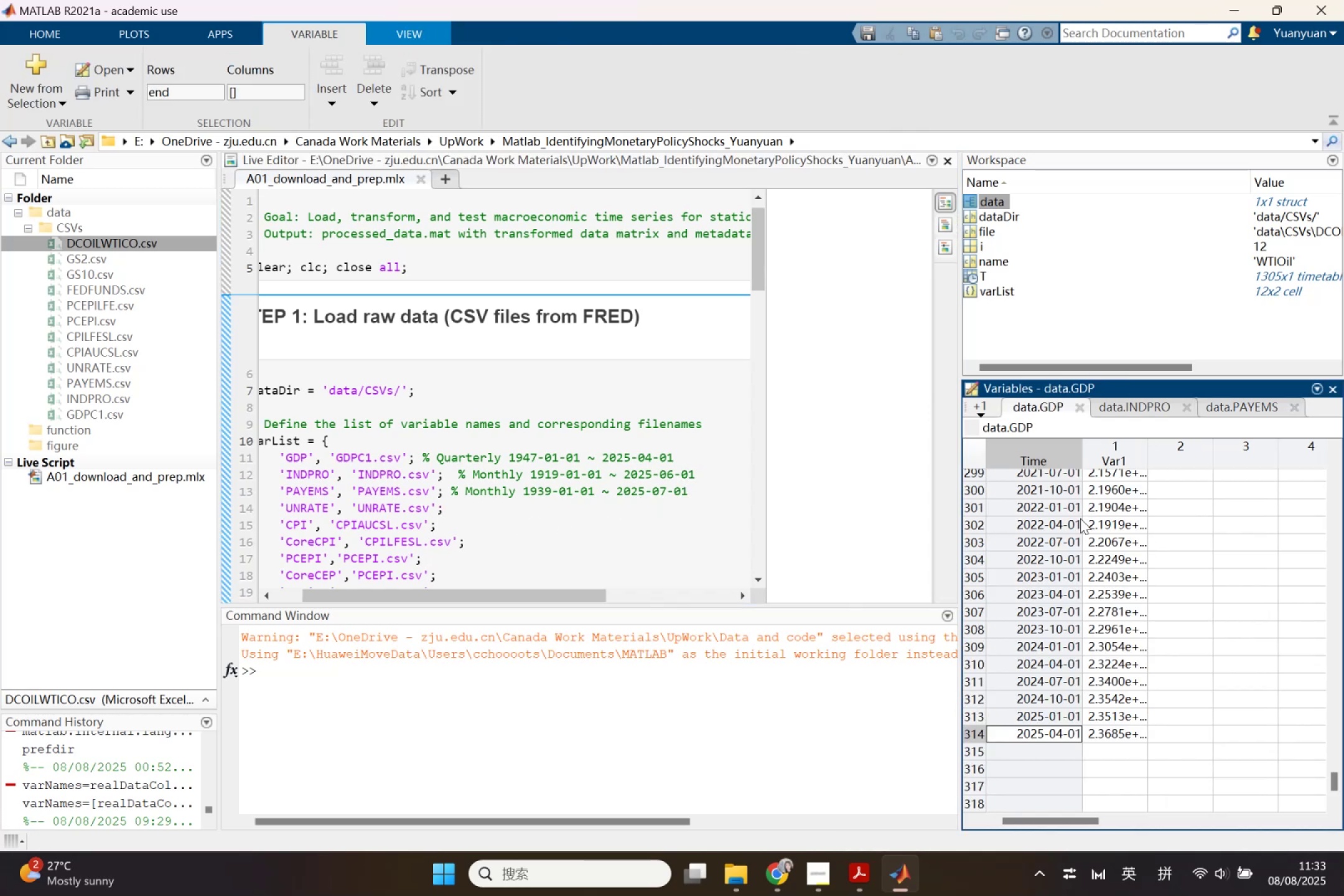 
scroll: coordinate [1079, 521], scroll_direction: up, amount: 2.0
 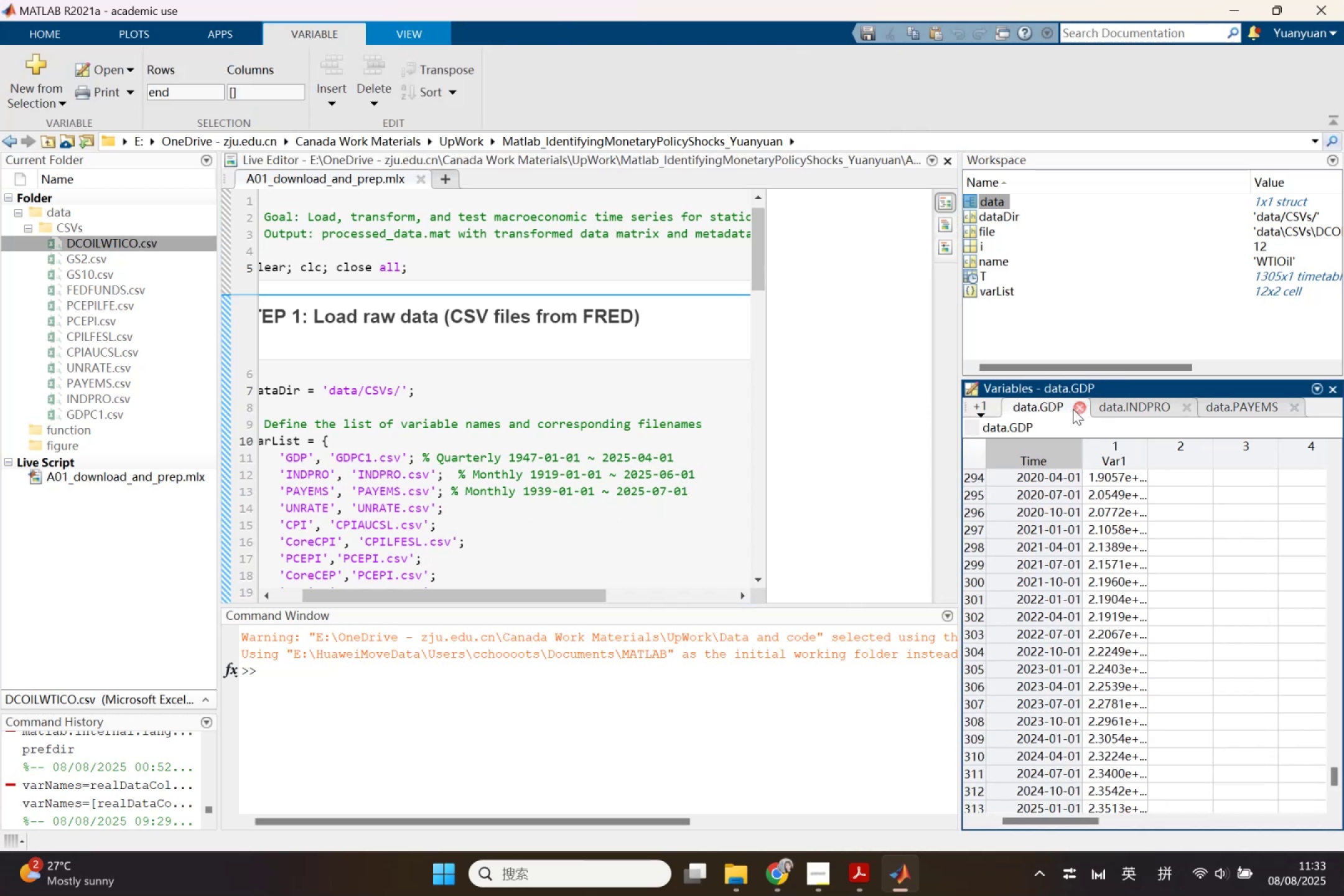 
left_click([1075, 408])
 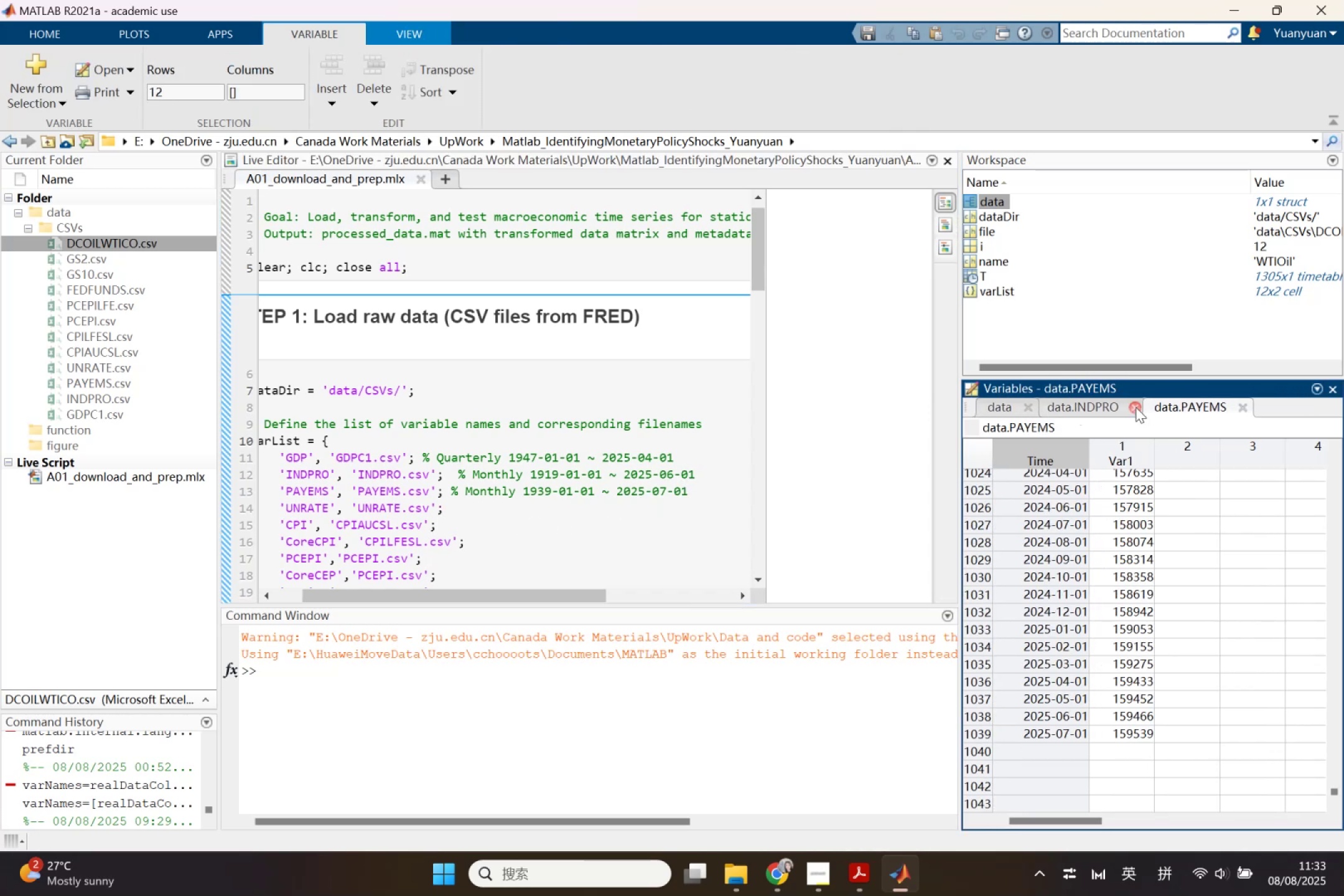 
left_click([1137, 407])
 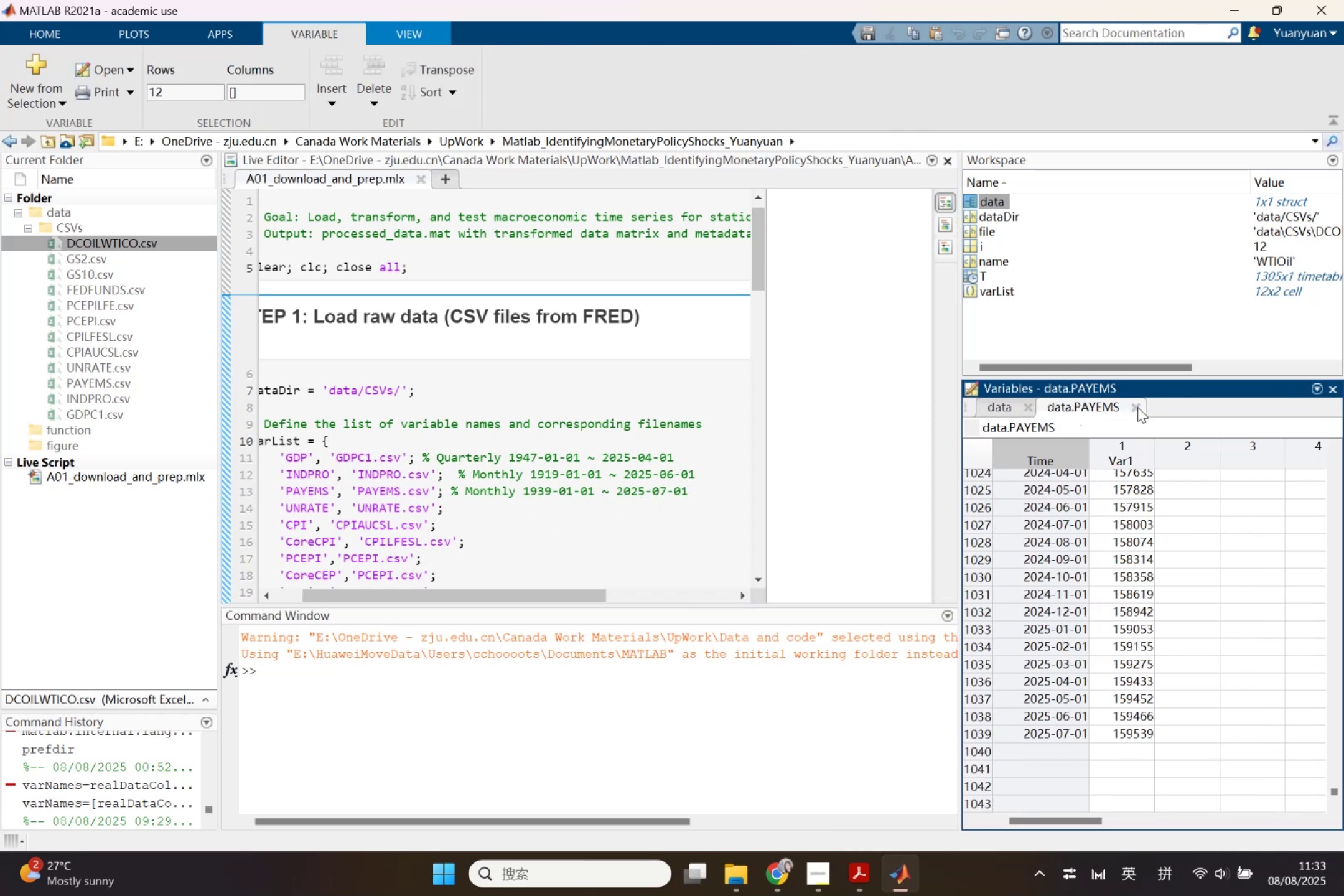 
left_click([1137, 407])
 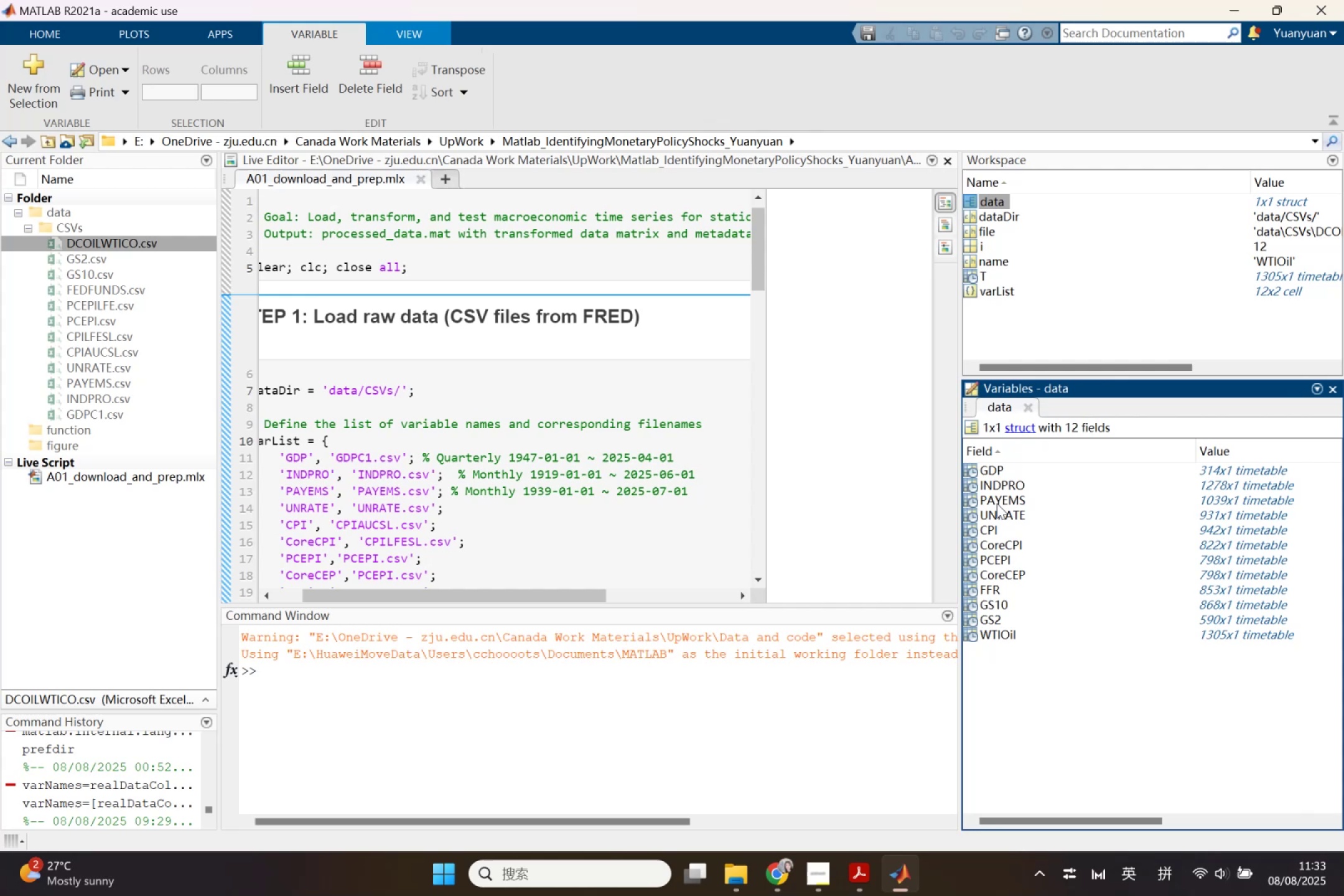 
double_click([999, 513])
 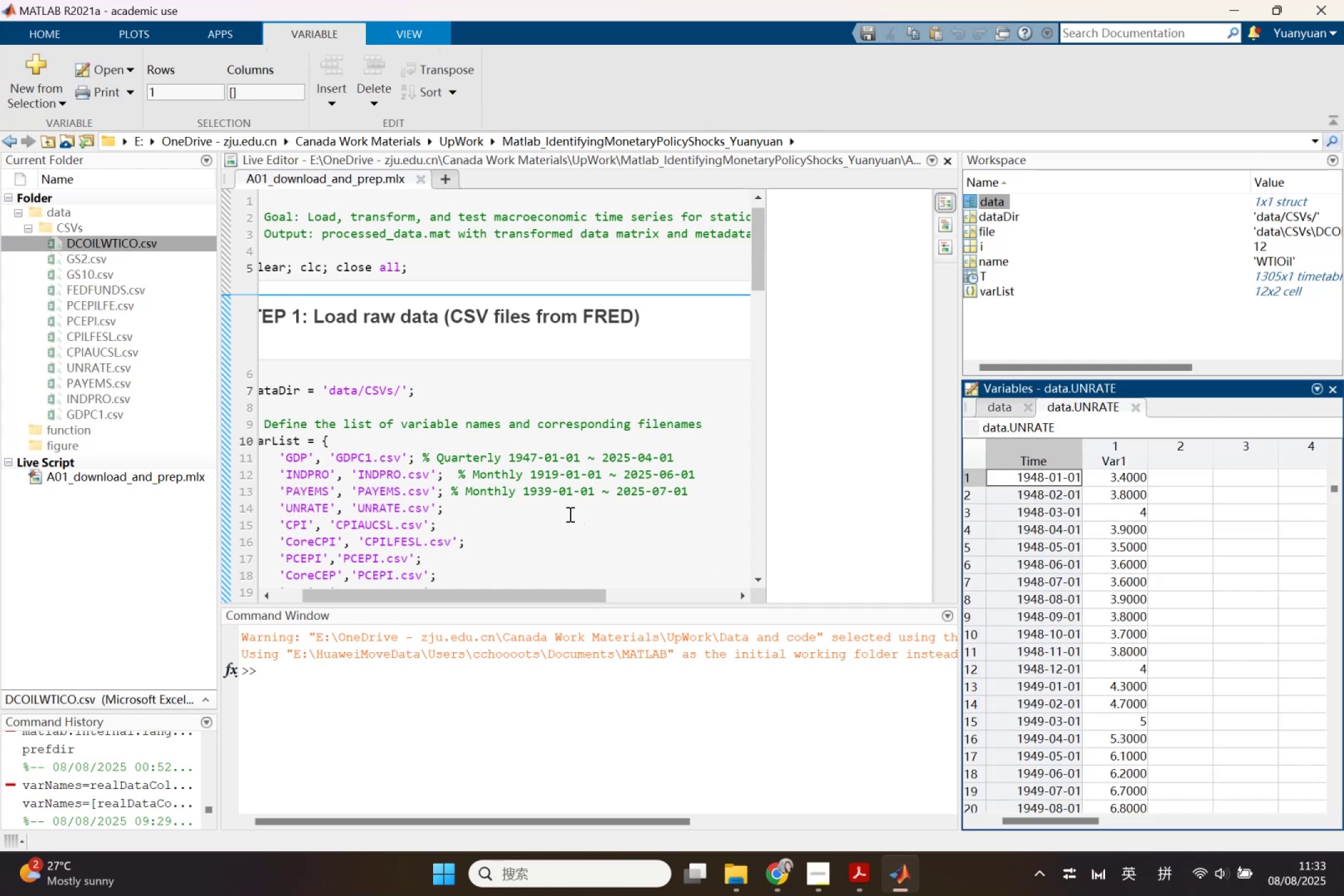 
left_click([567, 510])
 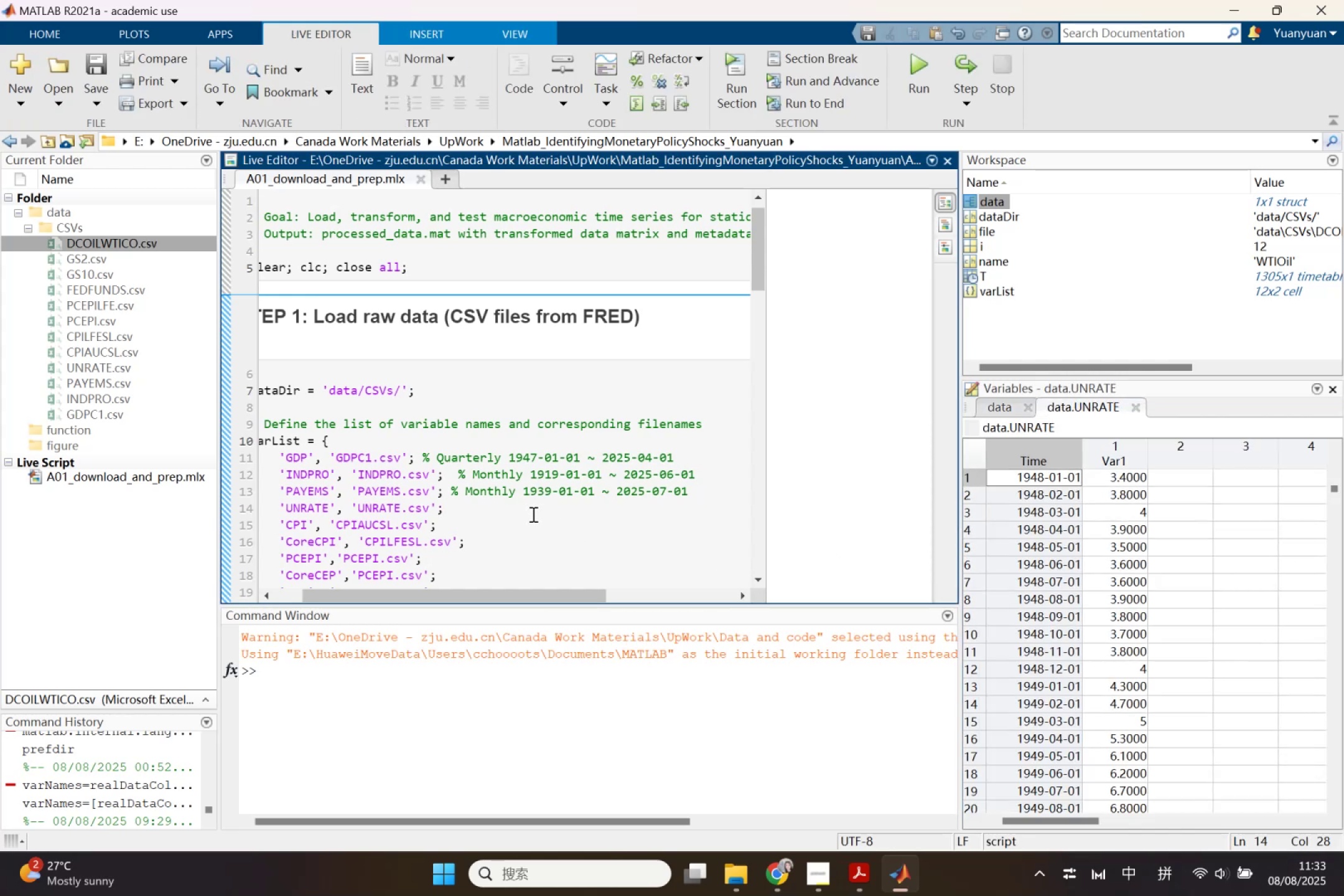 
type( % mo)
key(Backspace)
key(Backspace)
type(Monthly 1948-01-01 ~ )
 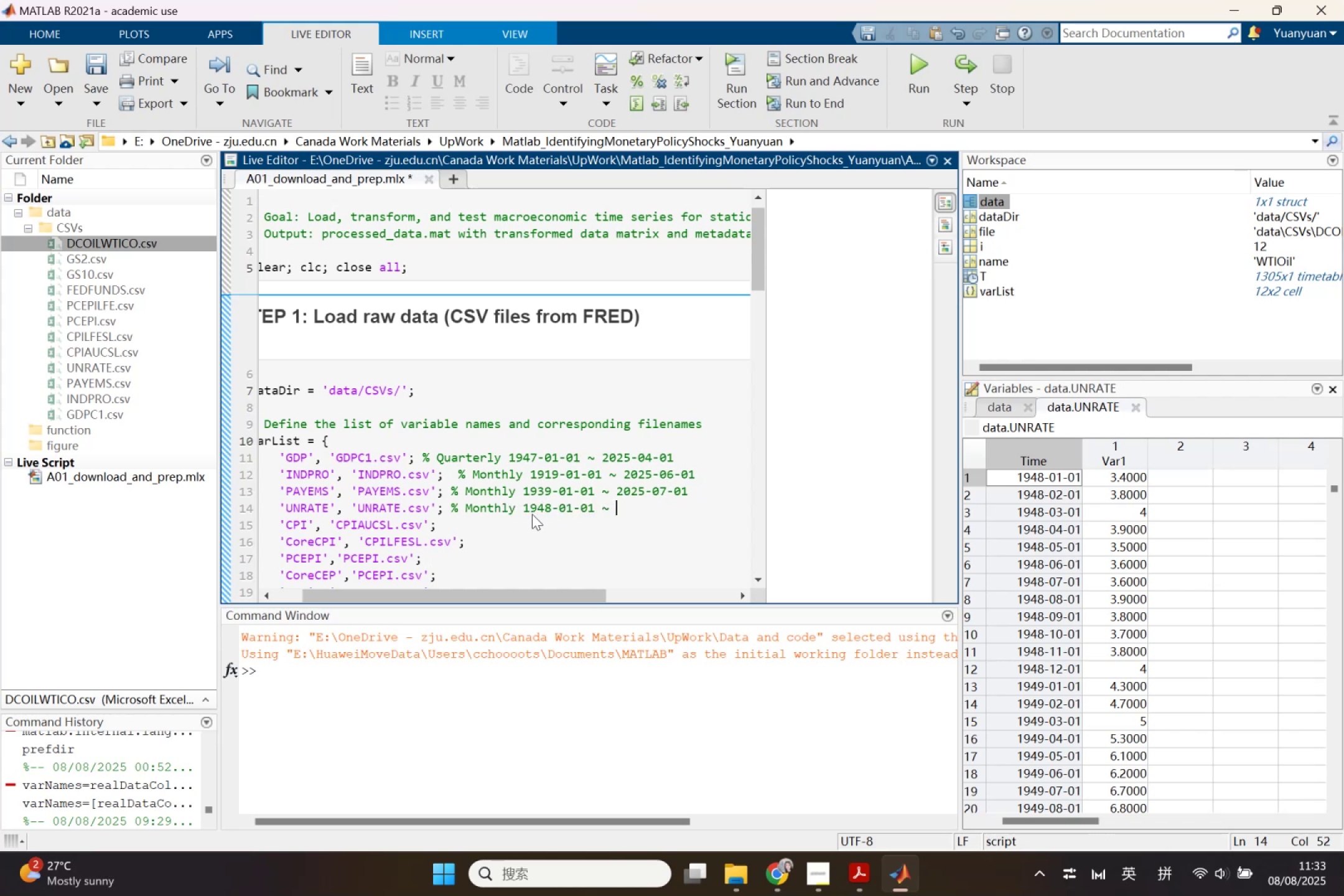 
scroll: coordinate [1052, 588], scroll_direction: down, amount: 4.0
 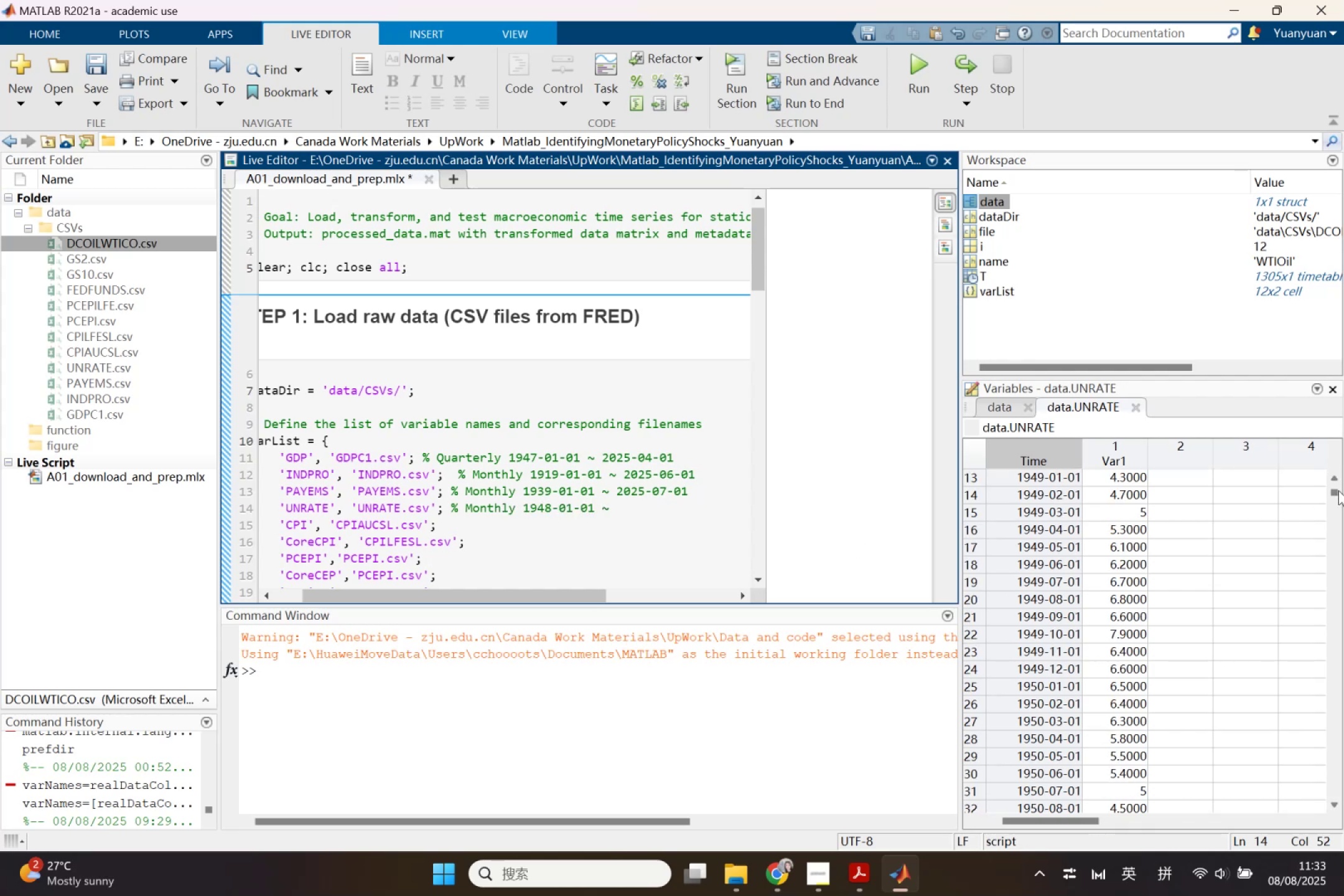 
left_click_drag(start_coordinate=[1338, 490], to_coordinate=[1343, 810])
 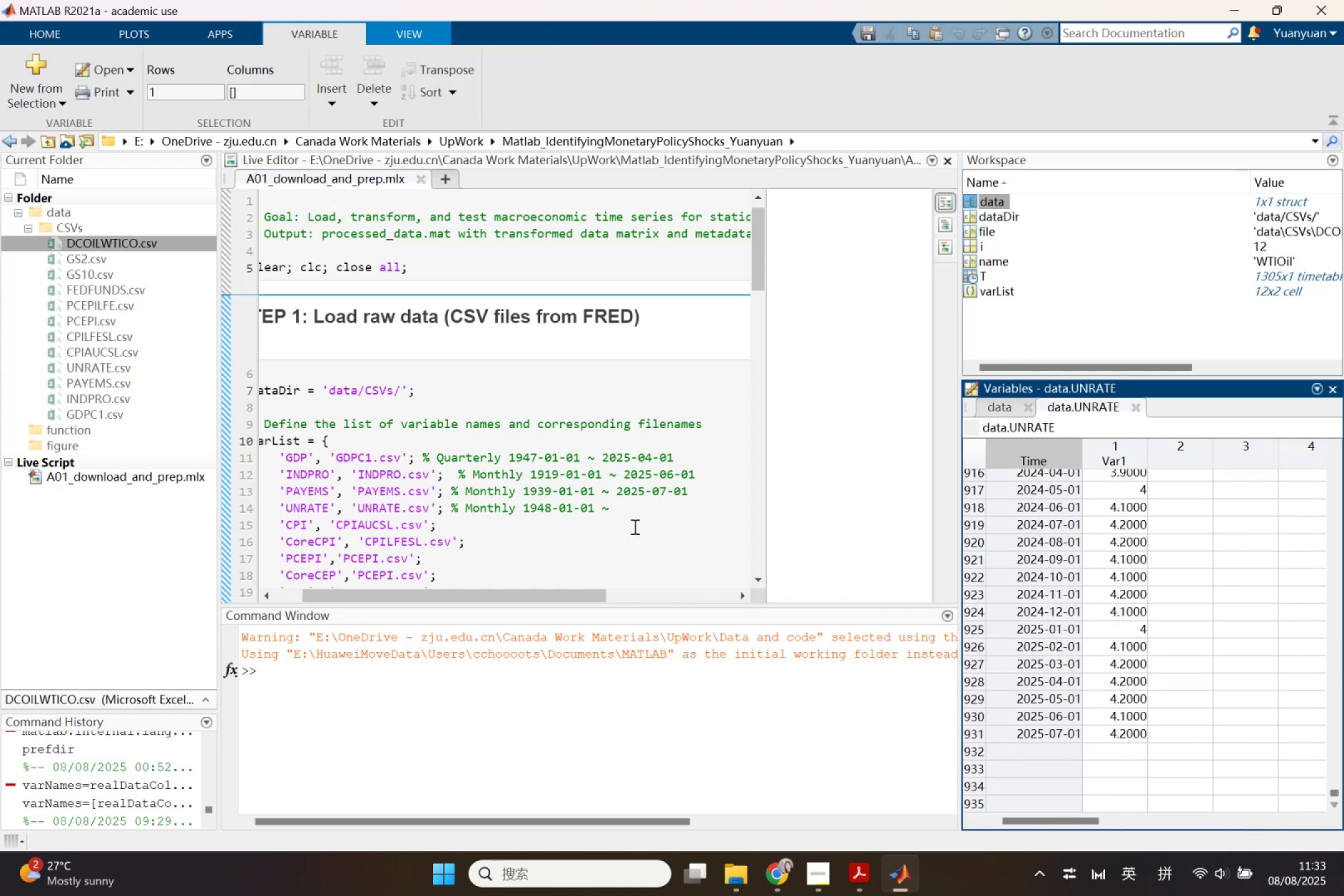 
left_click([640, 502])
 